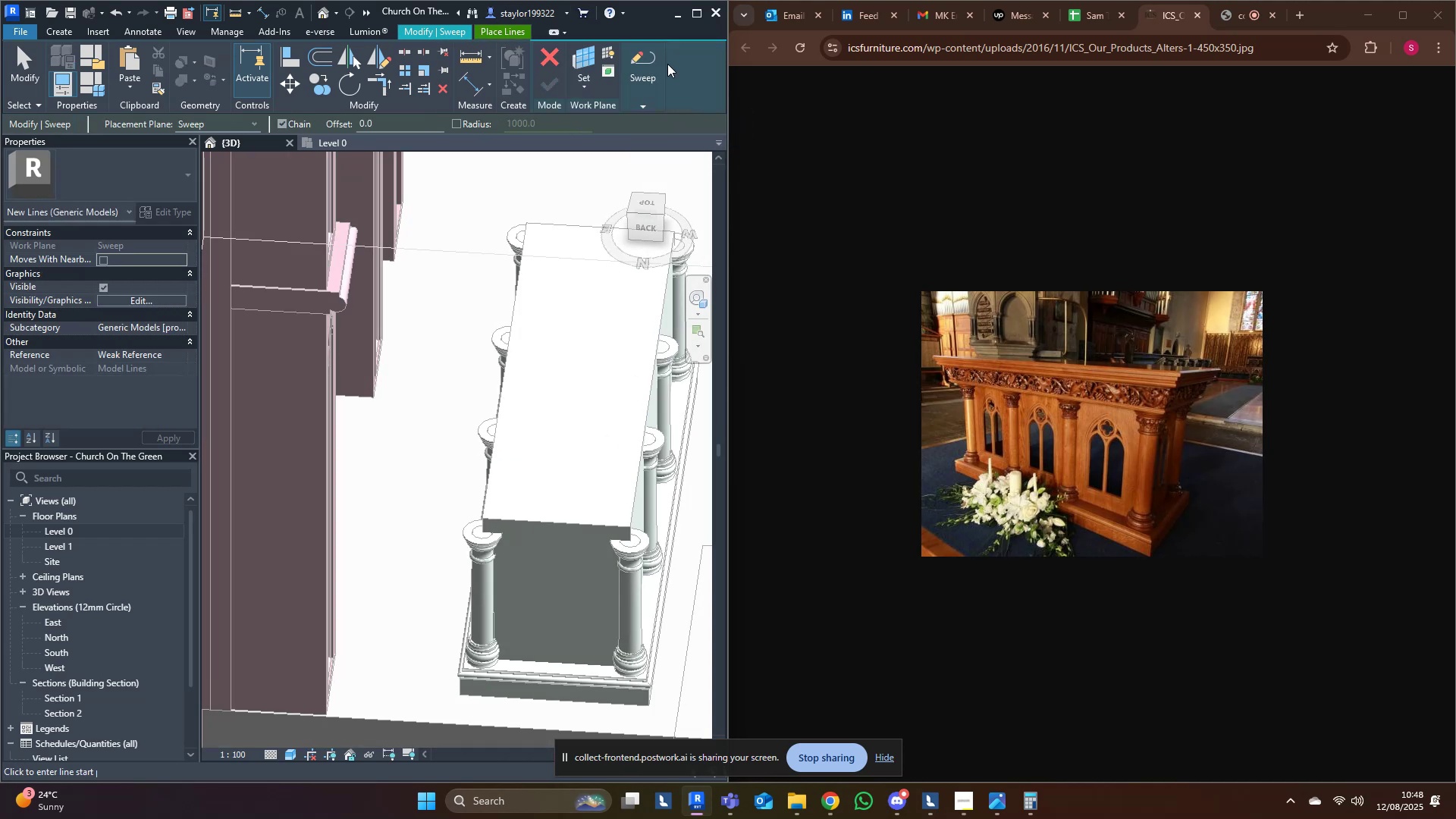 
double_click([652, 58])
 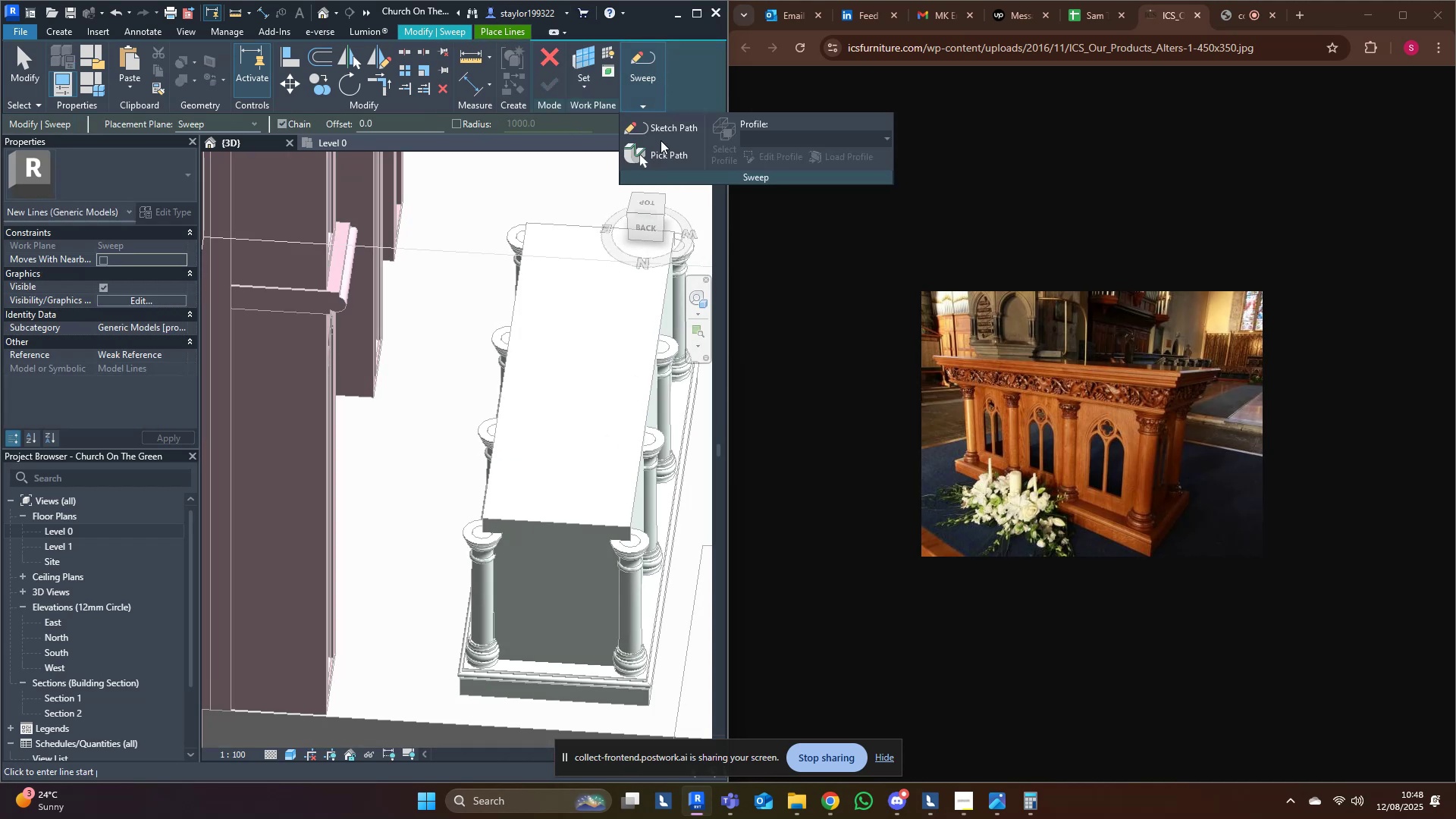 
left_click([661, 130])
 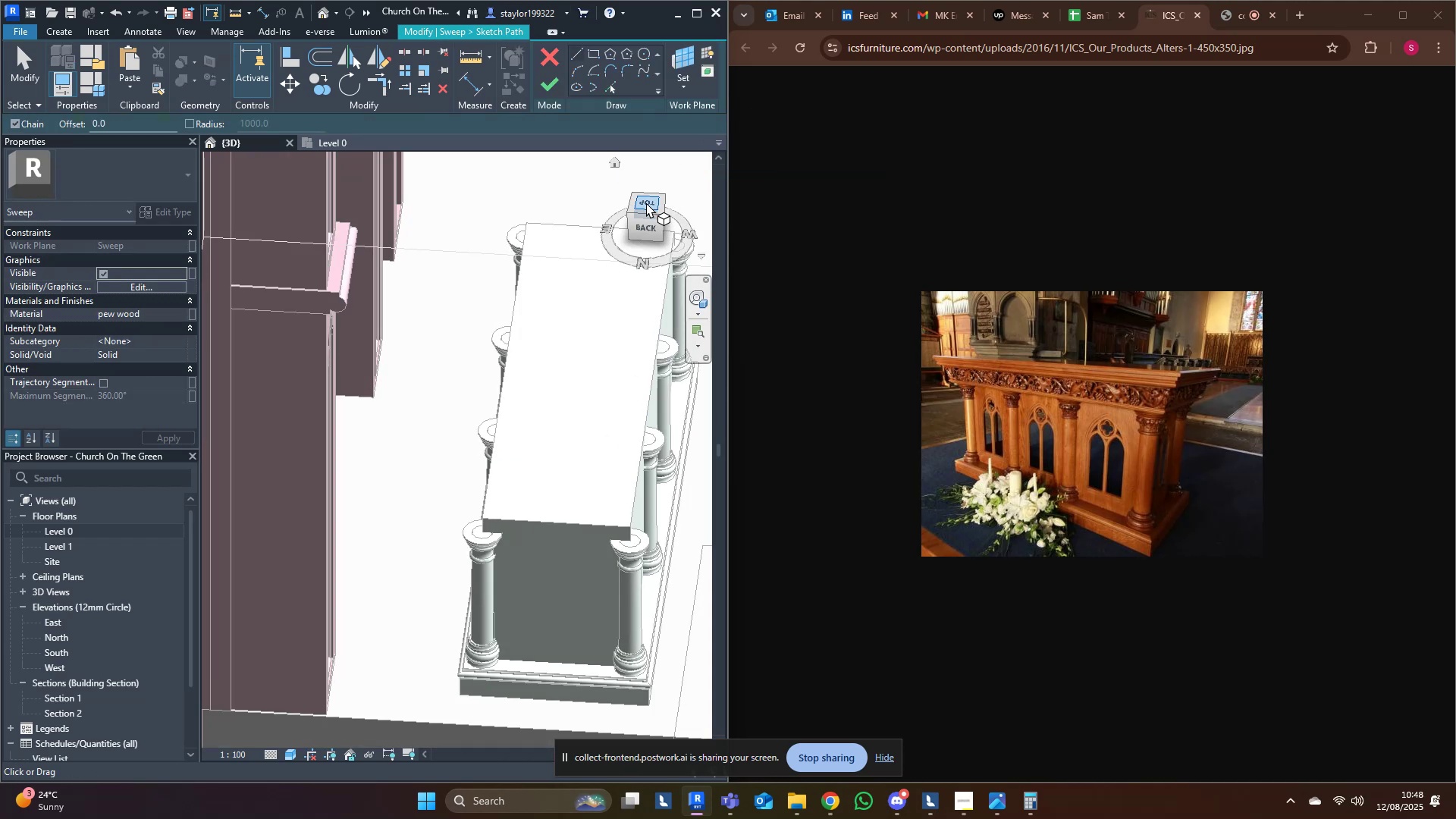 
left_click([645, 199])
 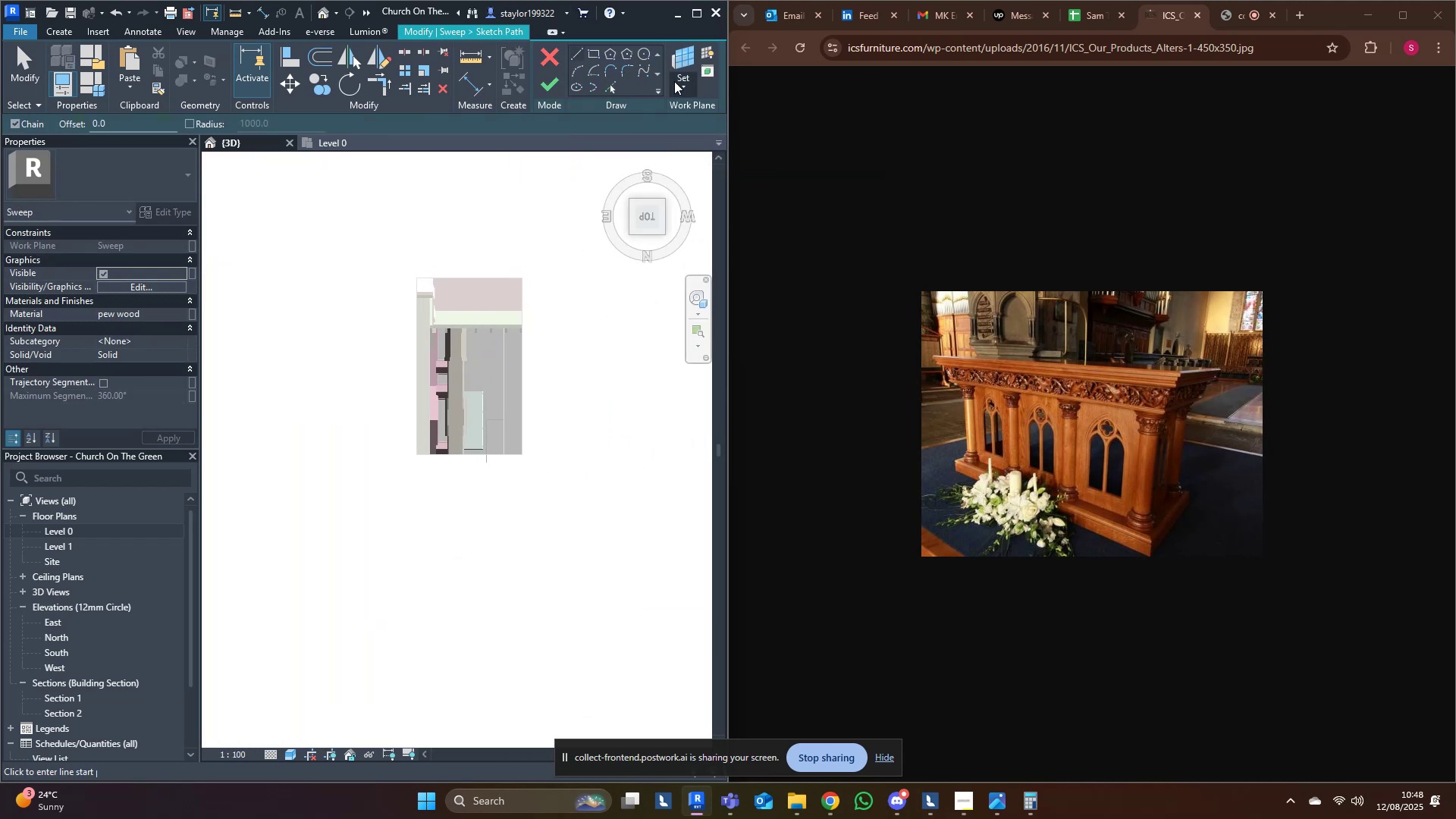 
scroll: coordinate [459, 438], scroll_direction: up, amount: 18.0
 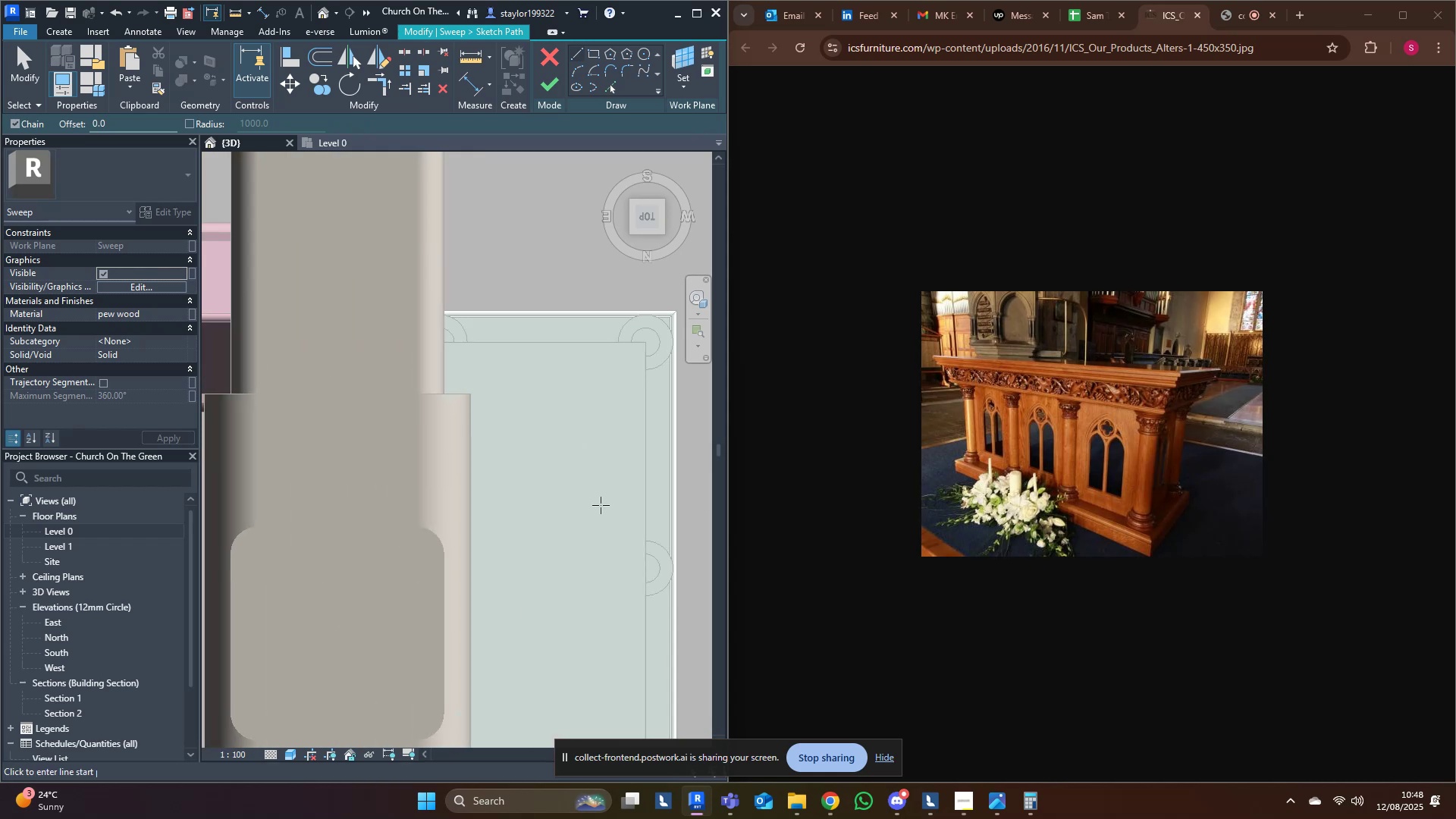 
scroll: coordinate [595, 495], scroll_direction: down, amount: 2.0
 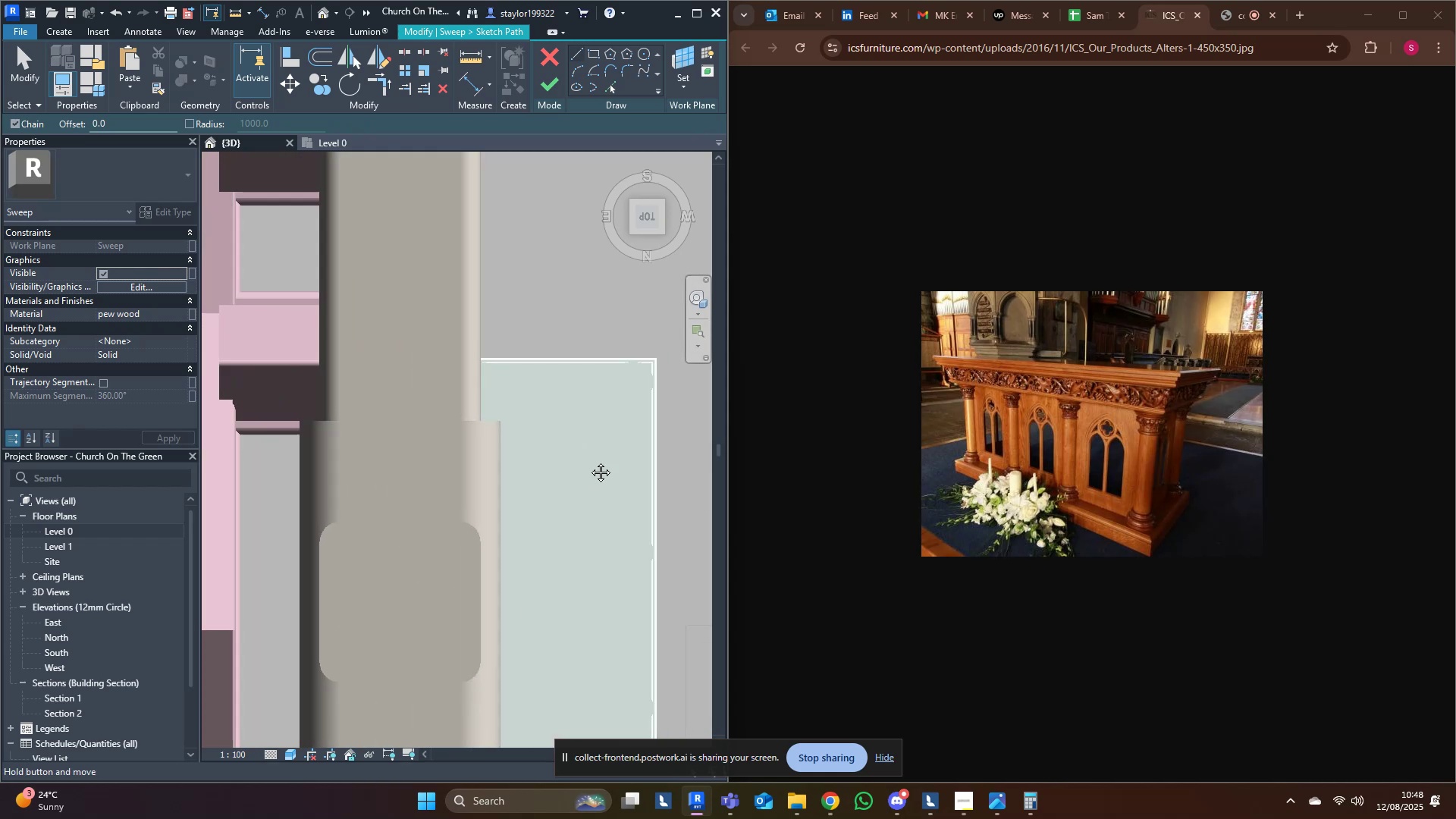 
type(wfsd)
 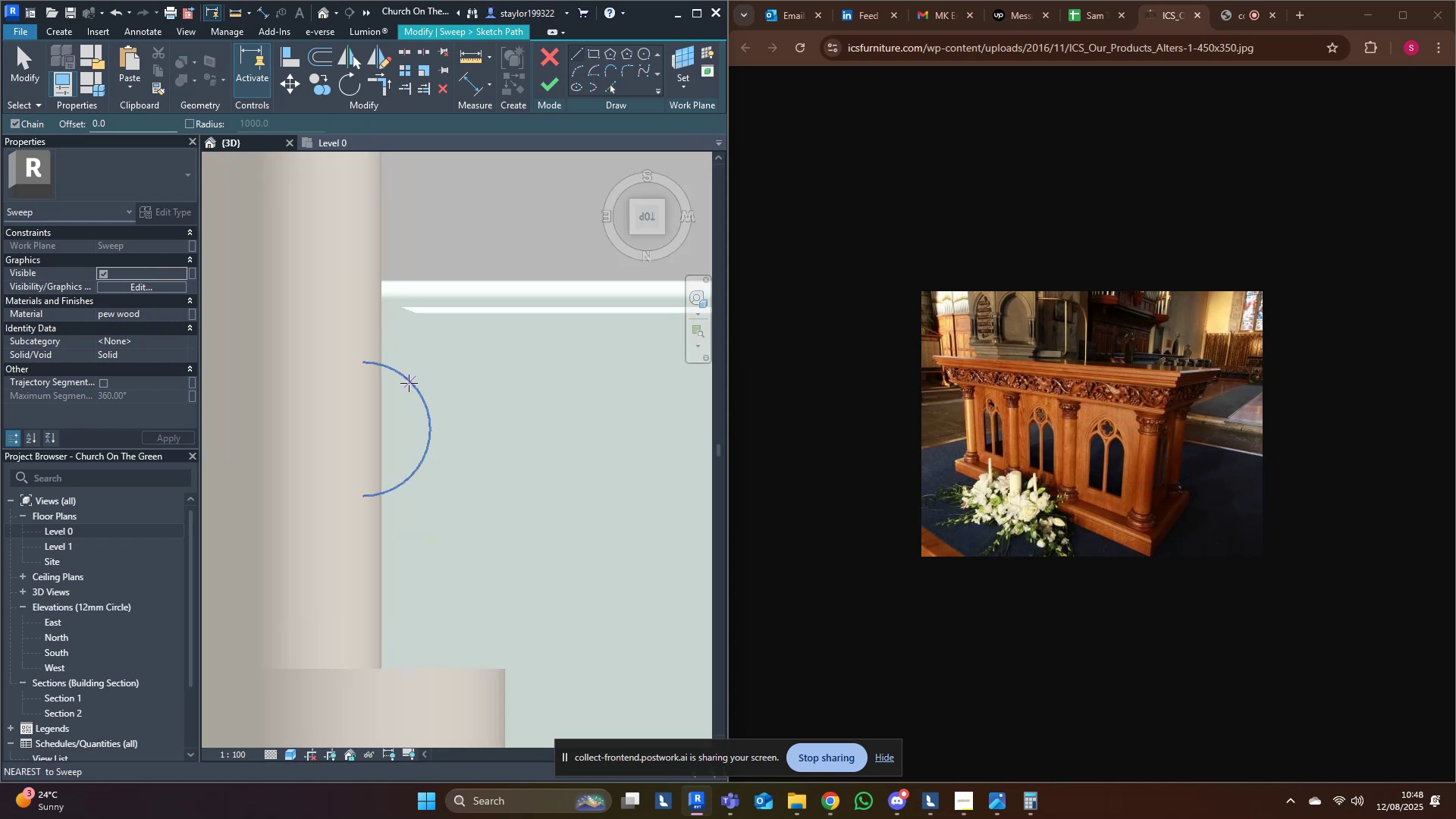 
scroll: coordinate [406, 392], scroll_direction: up, amount: 9.0
 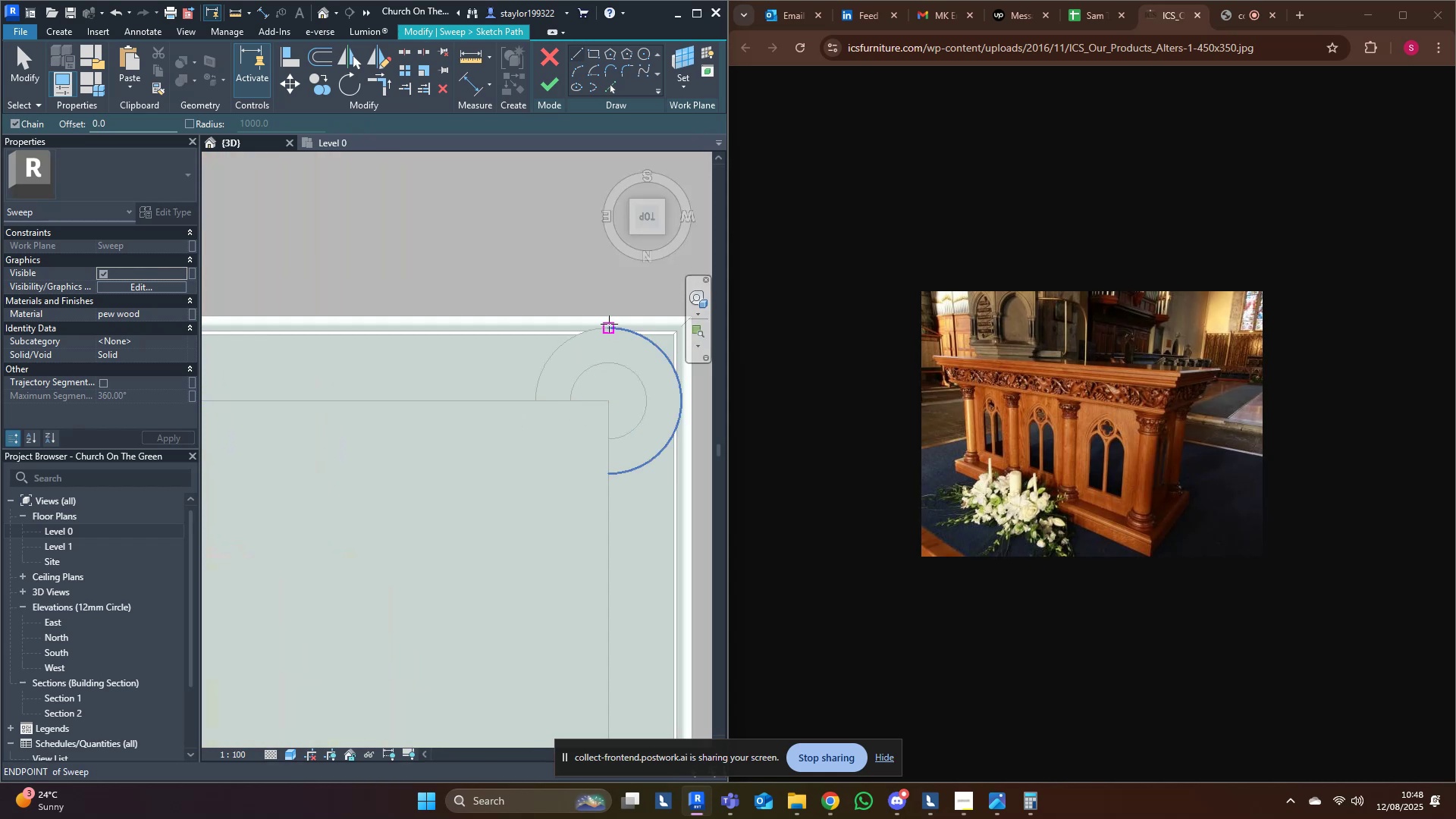 
left_click([609, 324])
 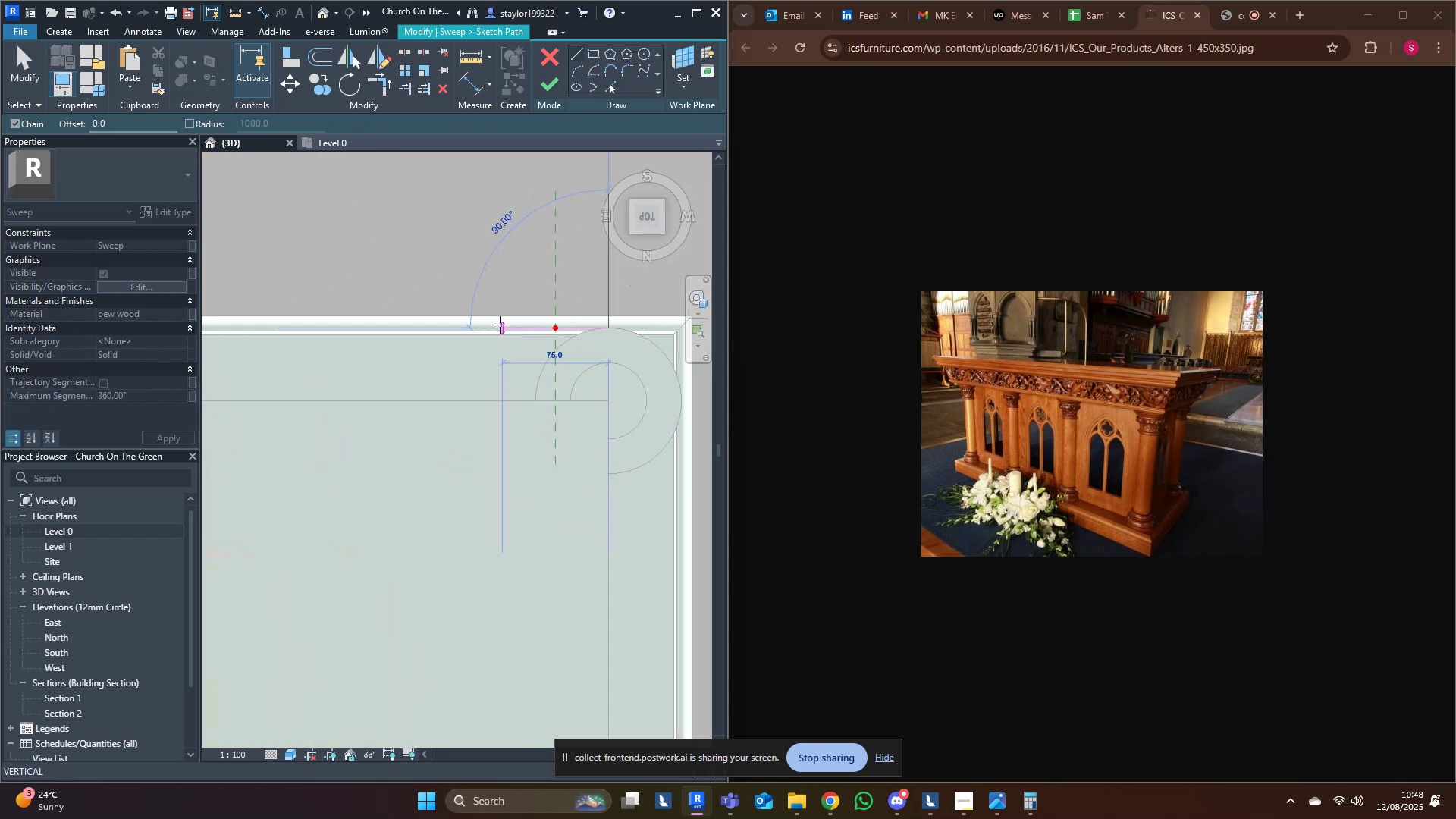 
left_click([500, 325])
 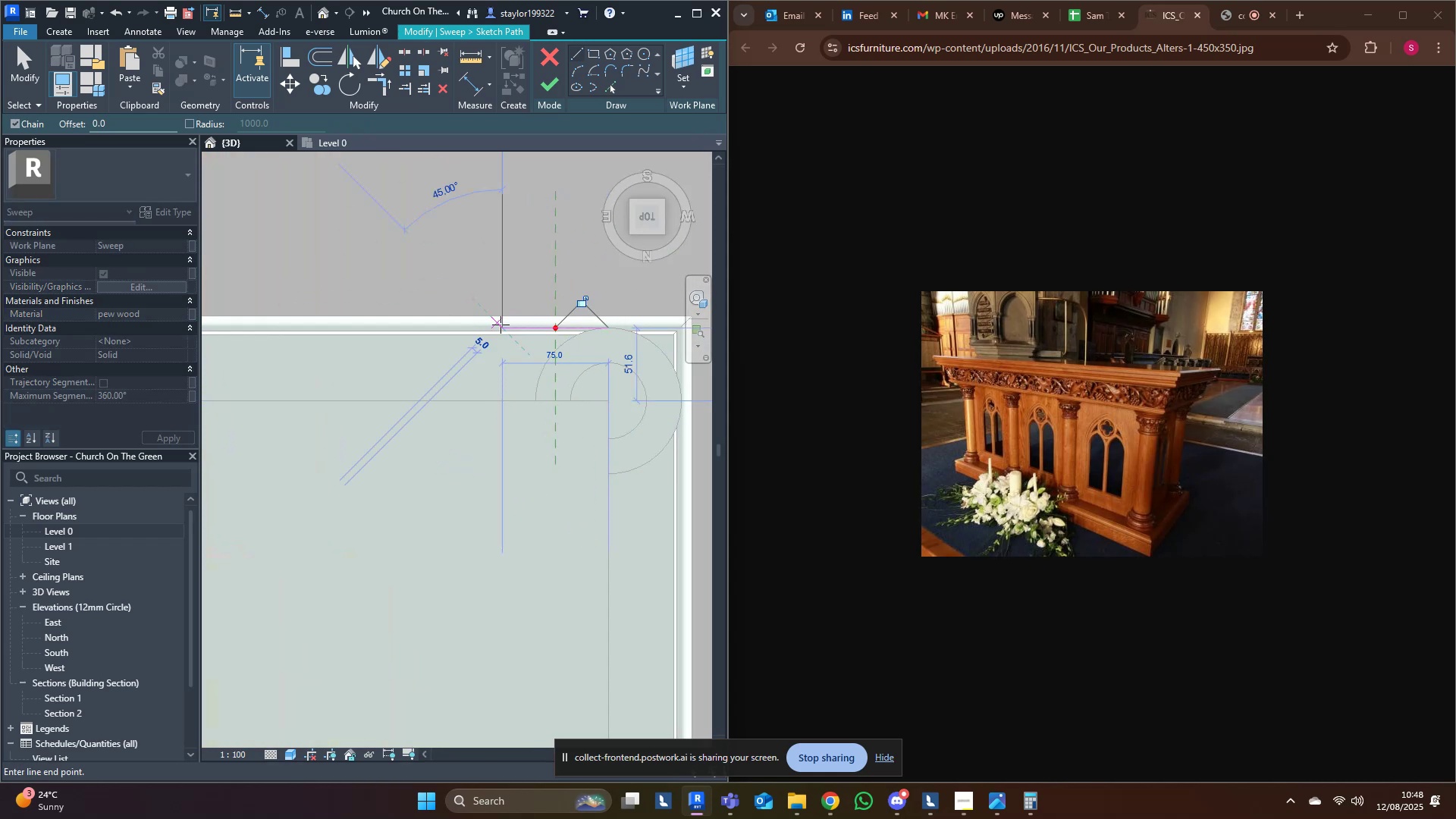 
key(Escape)
 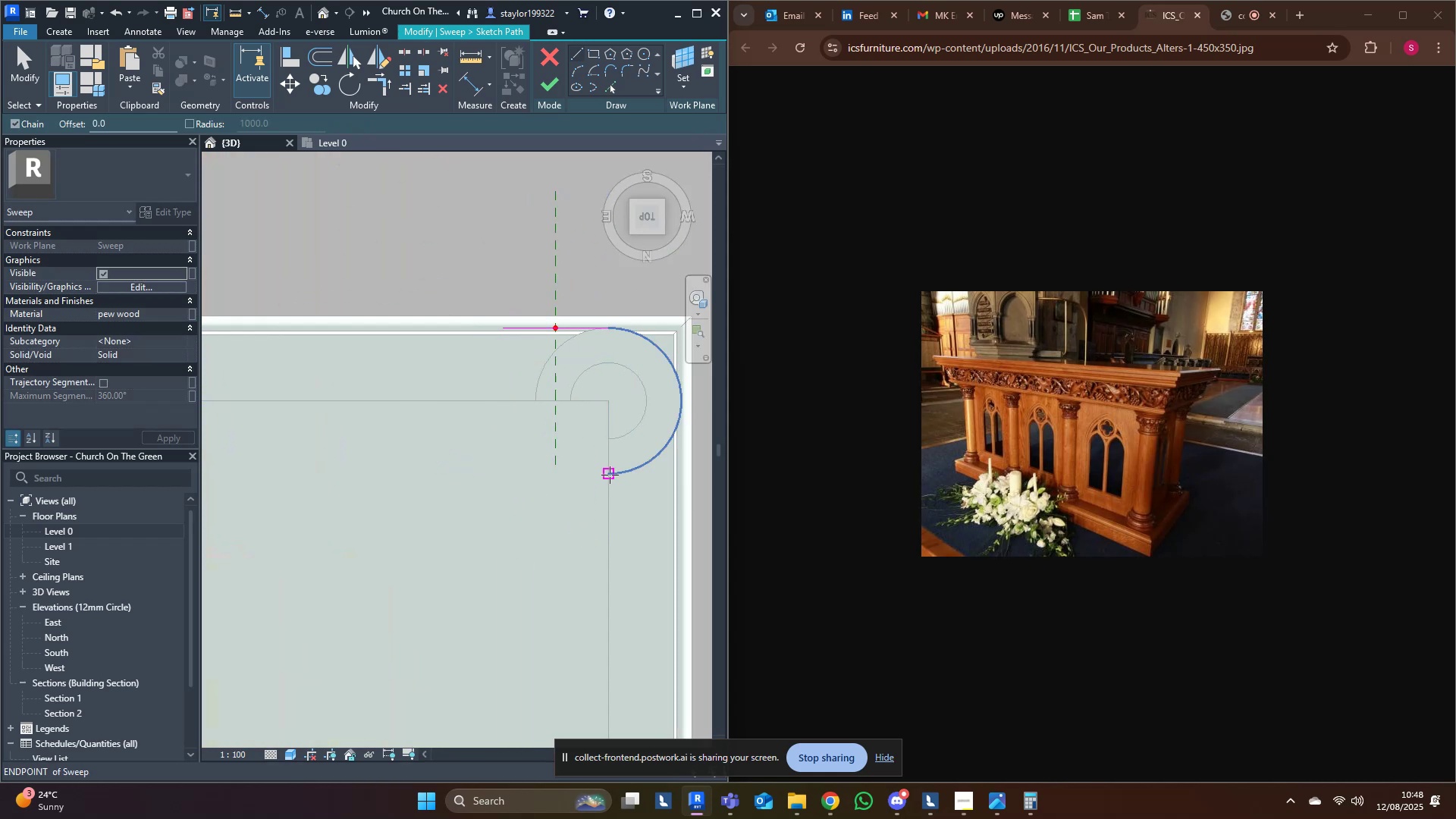 
left_click([610, 475])
 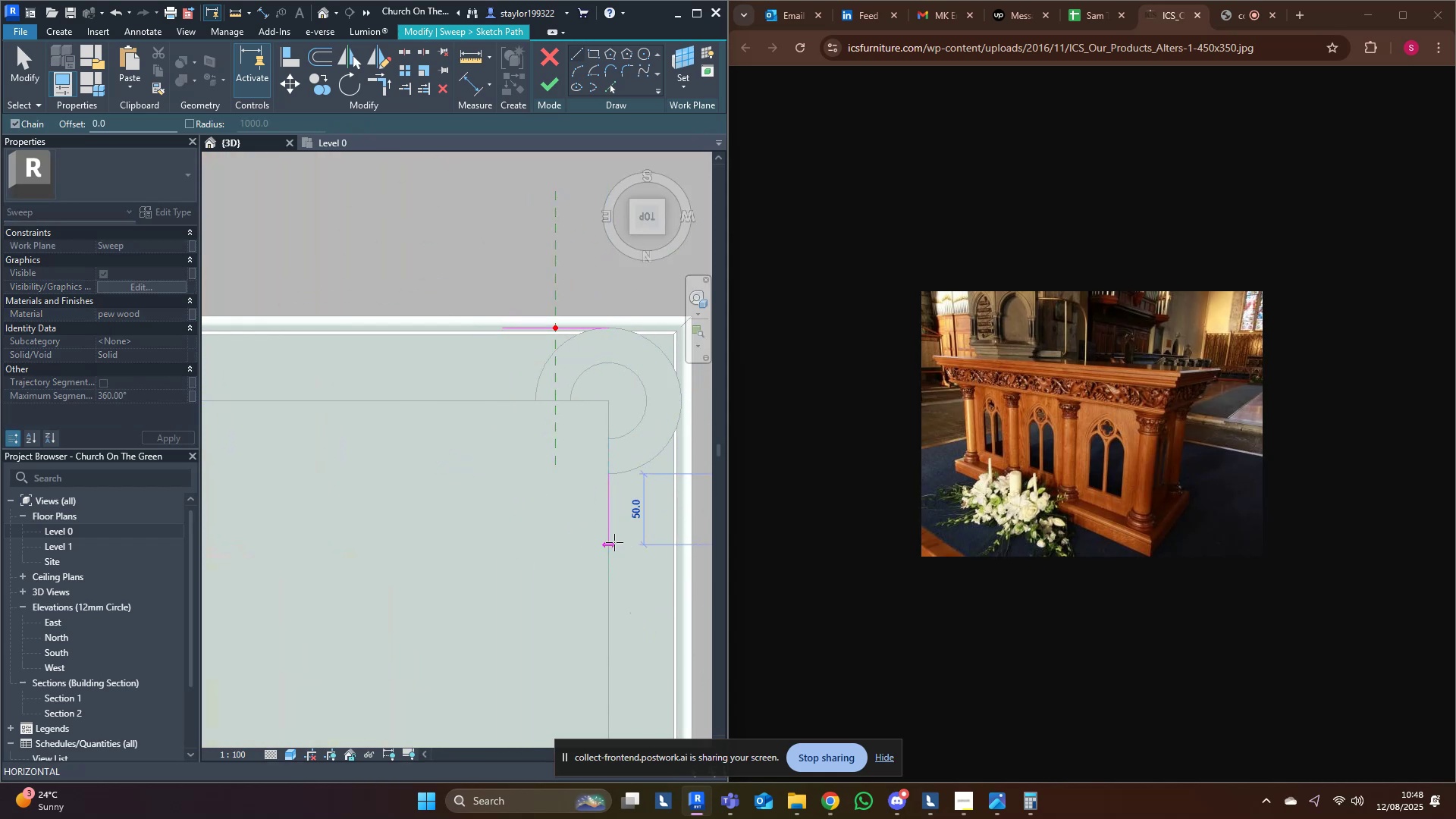 
left_click([614, 542])
 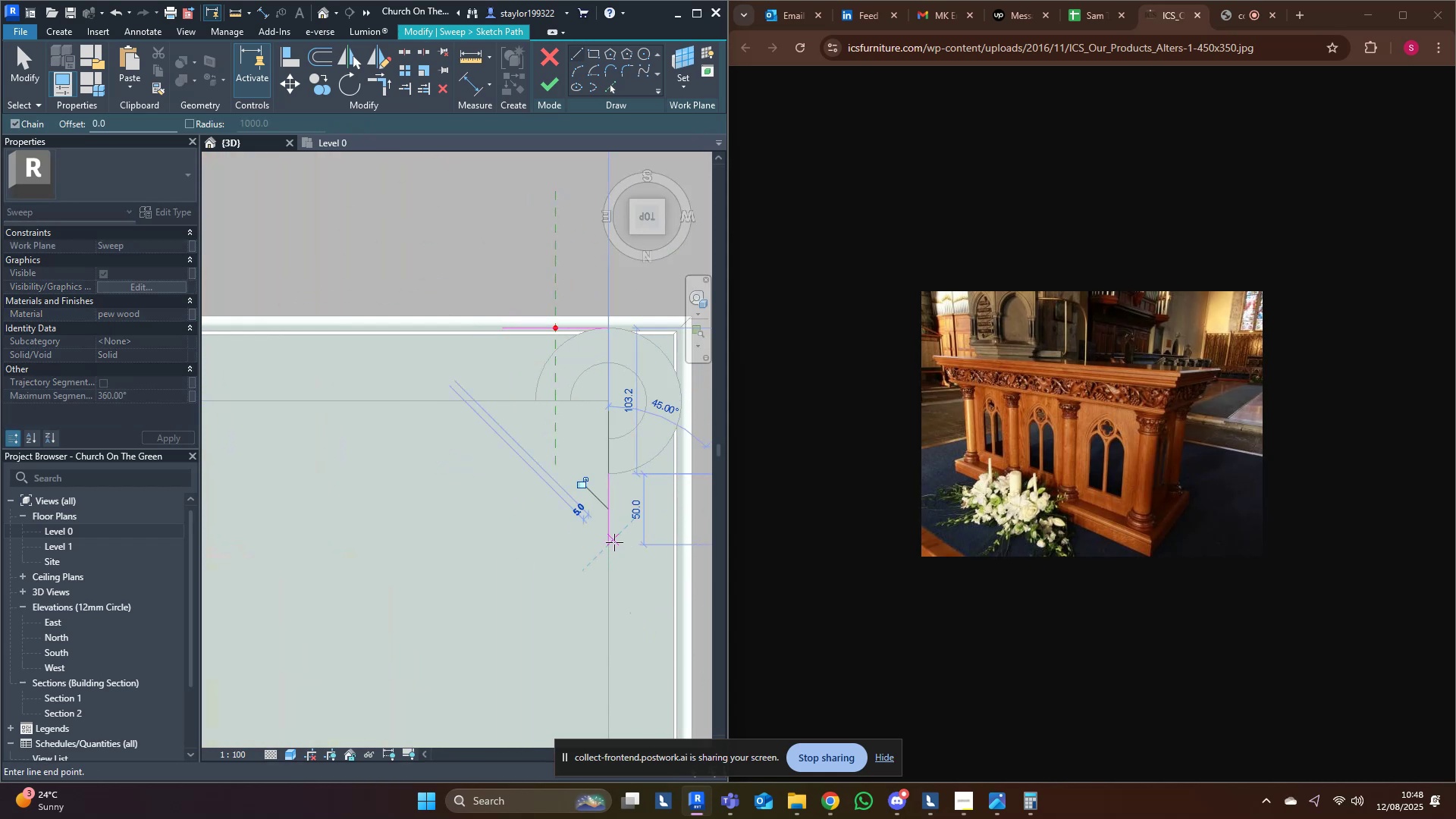 
type(tr)
 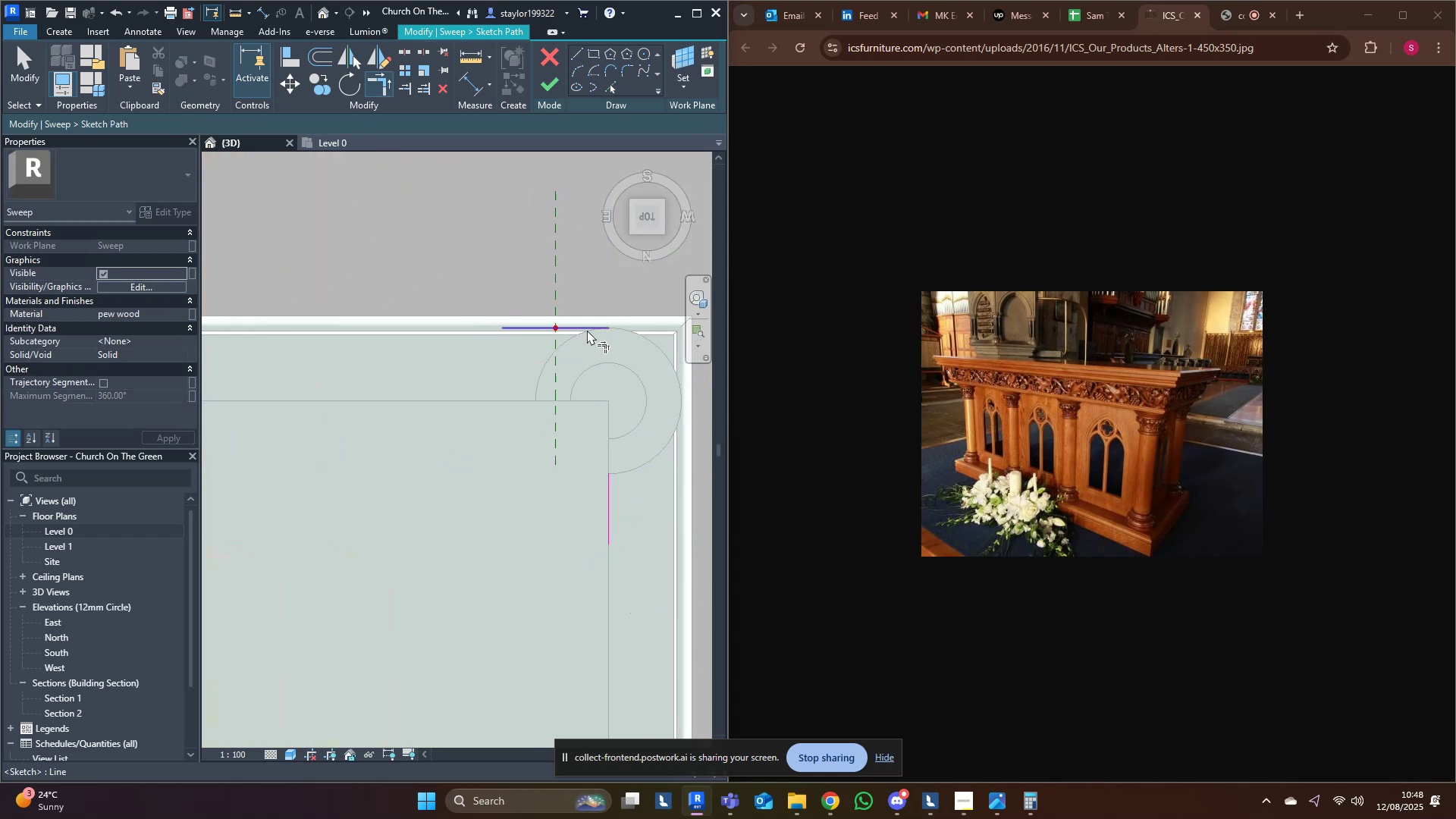 
left_click([580, 327])
 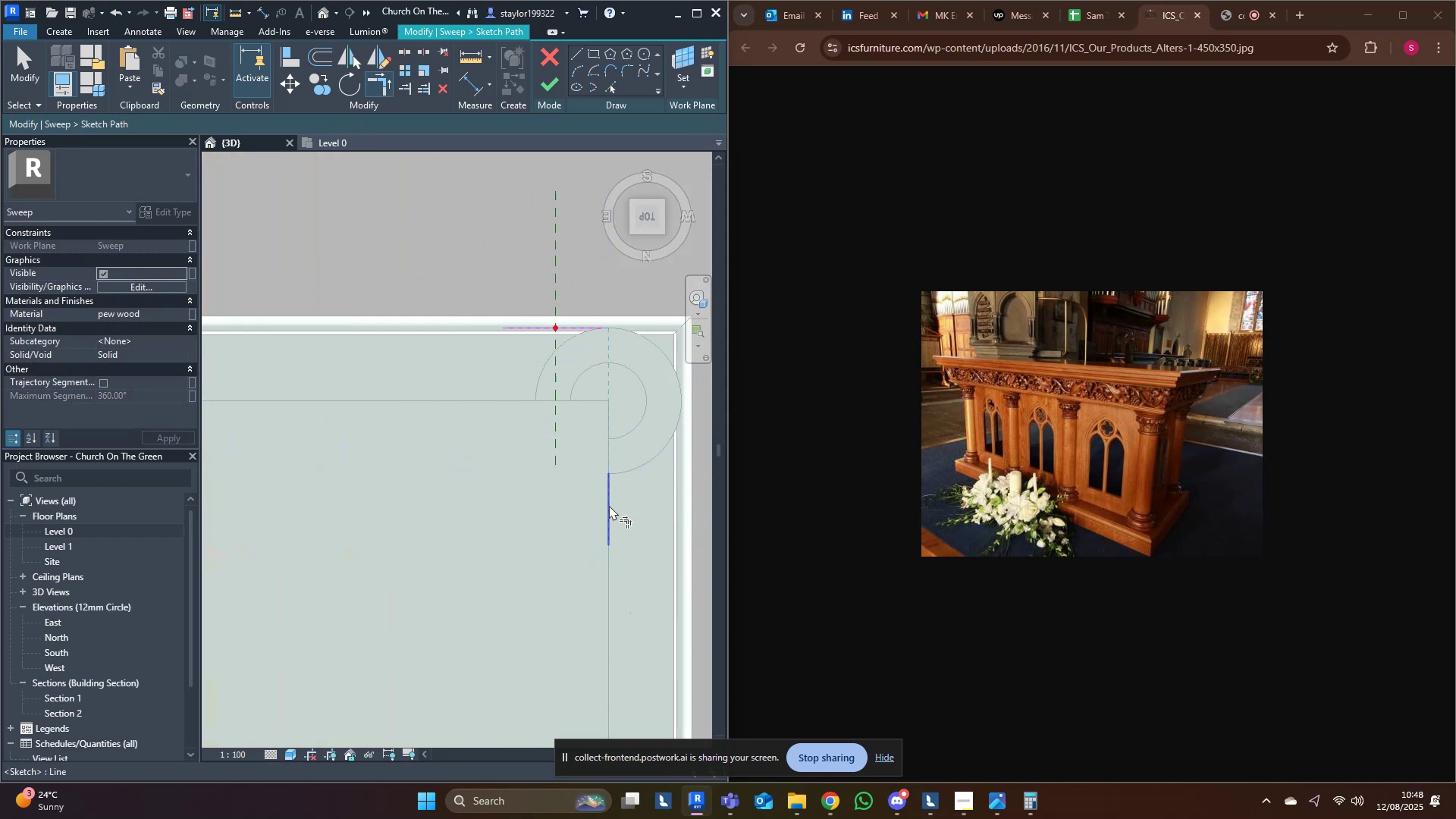 
left_click([613, 505])
 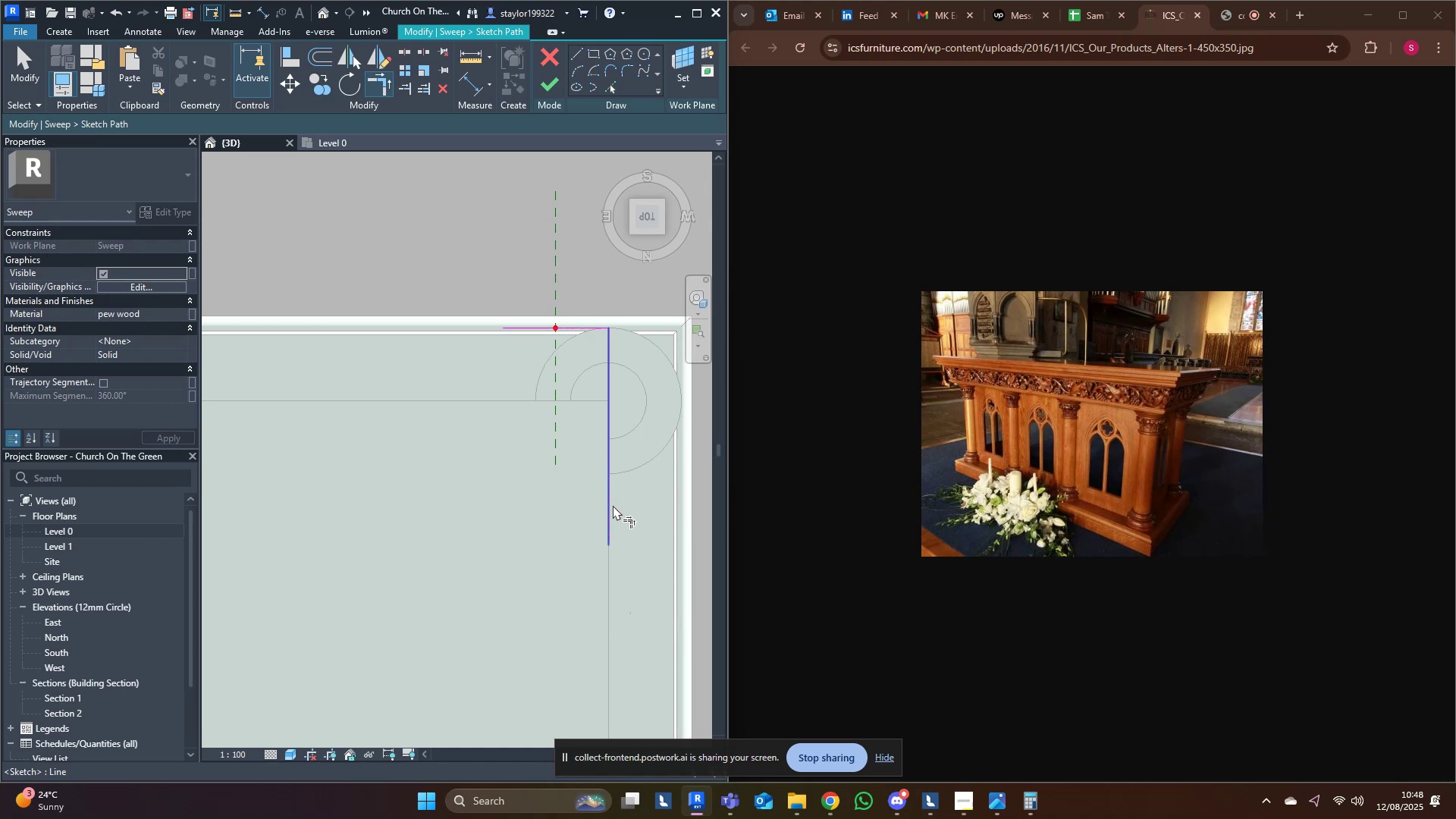 
scroll: coordinate [625, 465], scroll_direction: down, amount: 15.0
 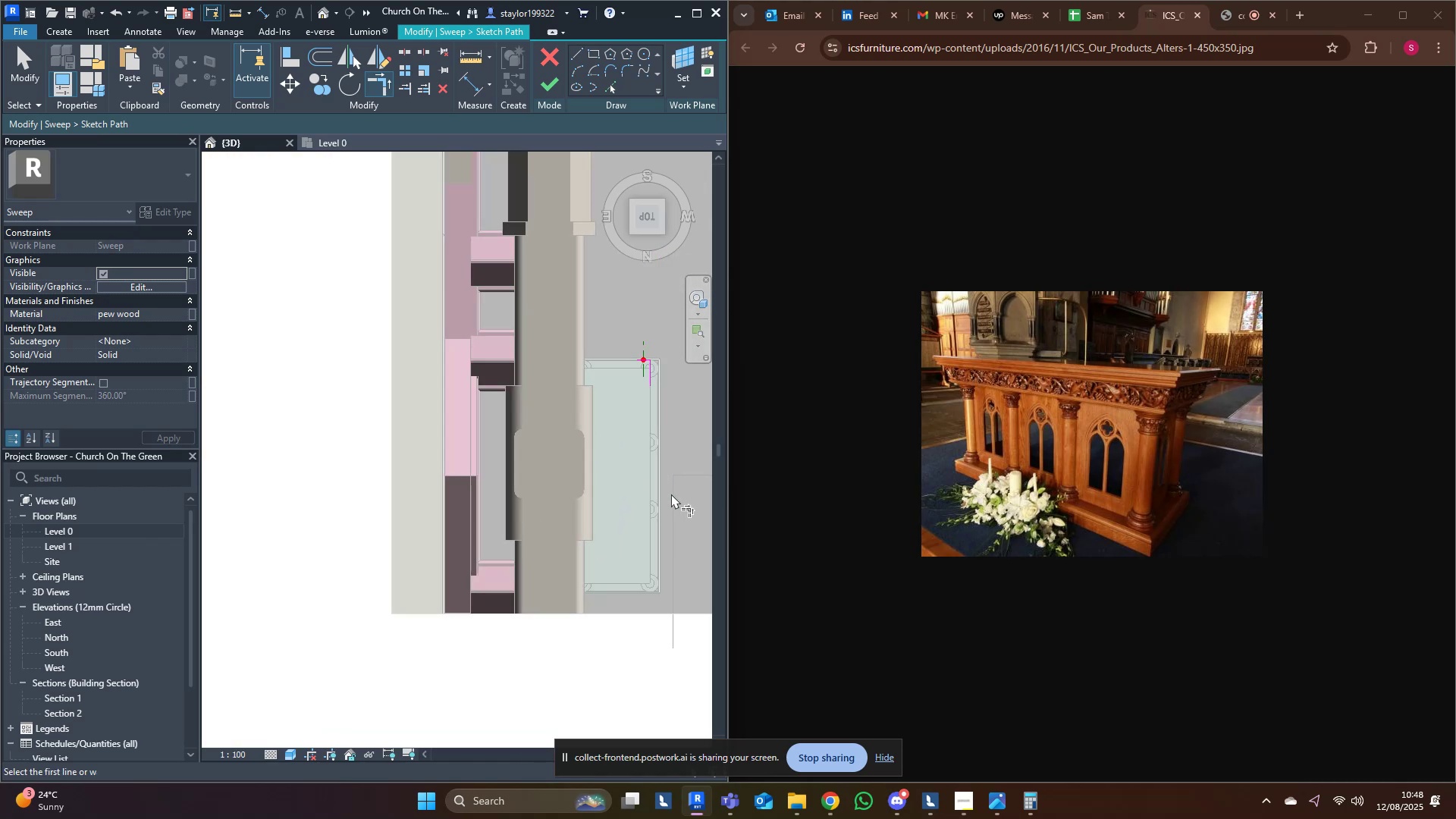 
scroll: coordinate [670, 491], scroll_direction: up, amount: 3.0
 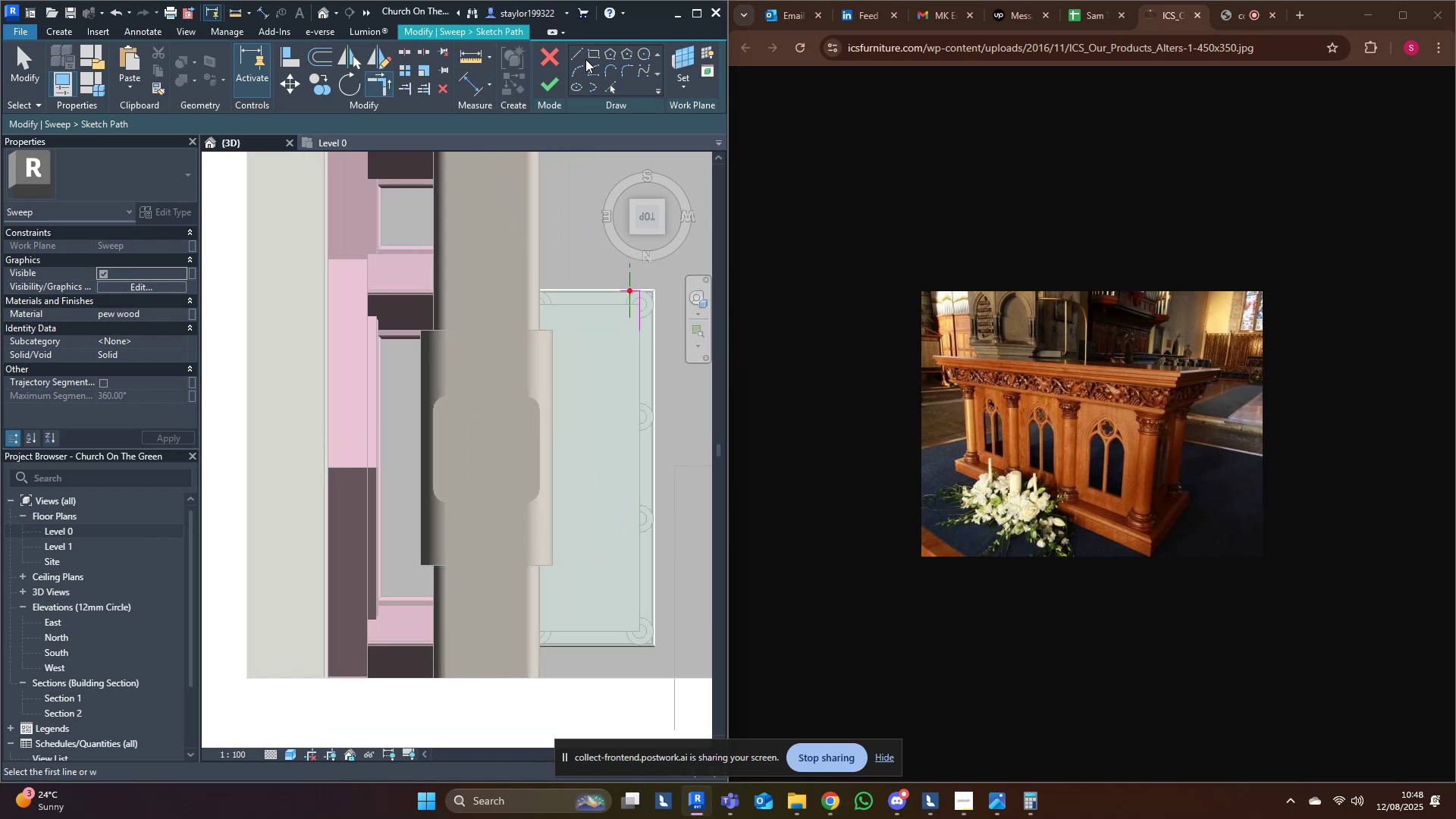 
left_click([571, 55])
 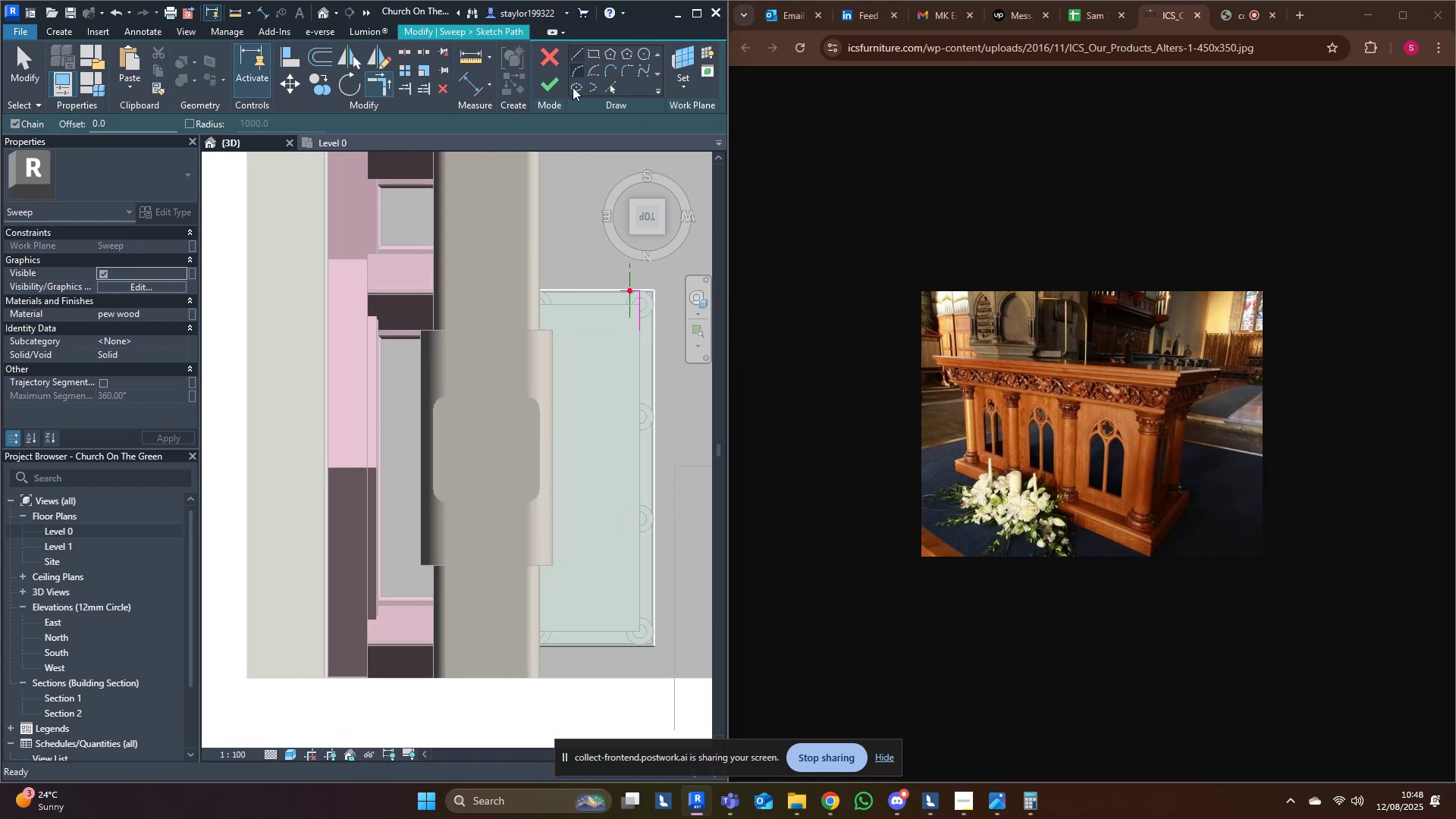 
scroll: coordinate [654, 650], scroll_direction: up, amount: 9.0
 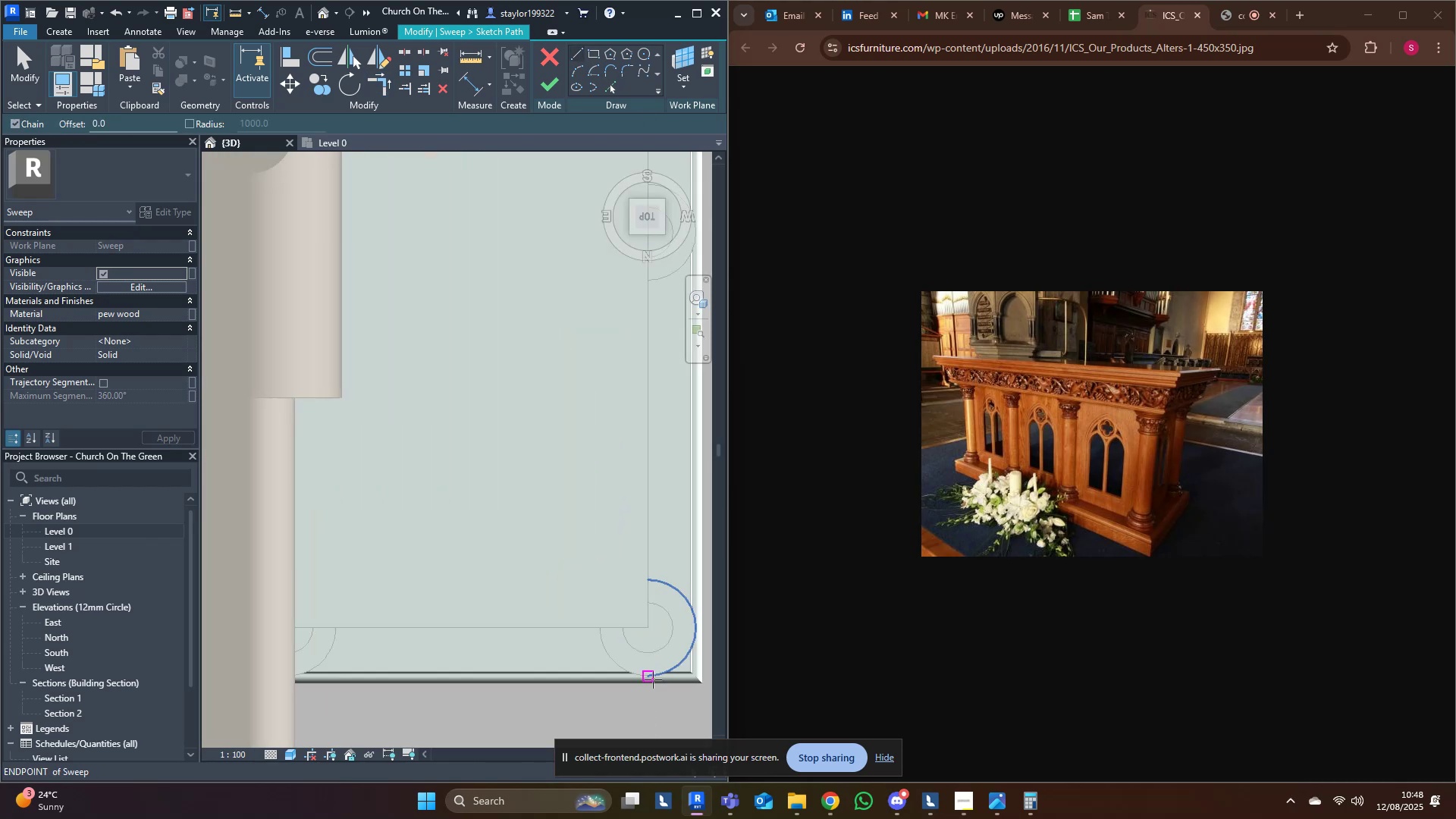 
left_click([653, 679])
 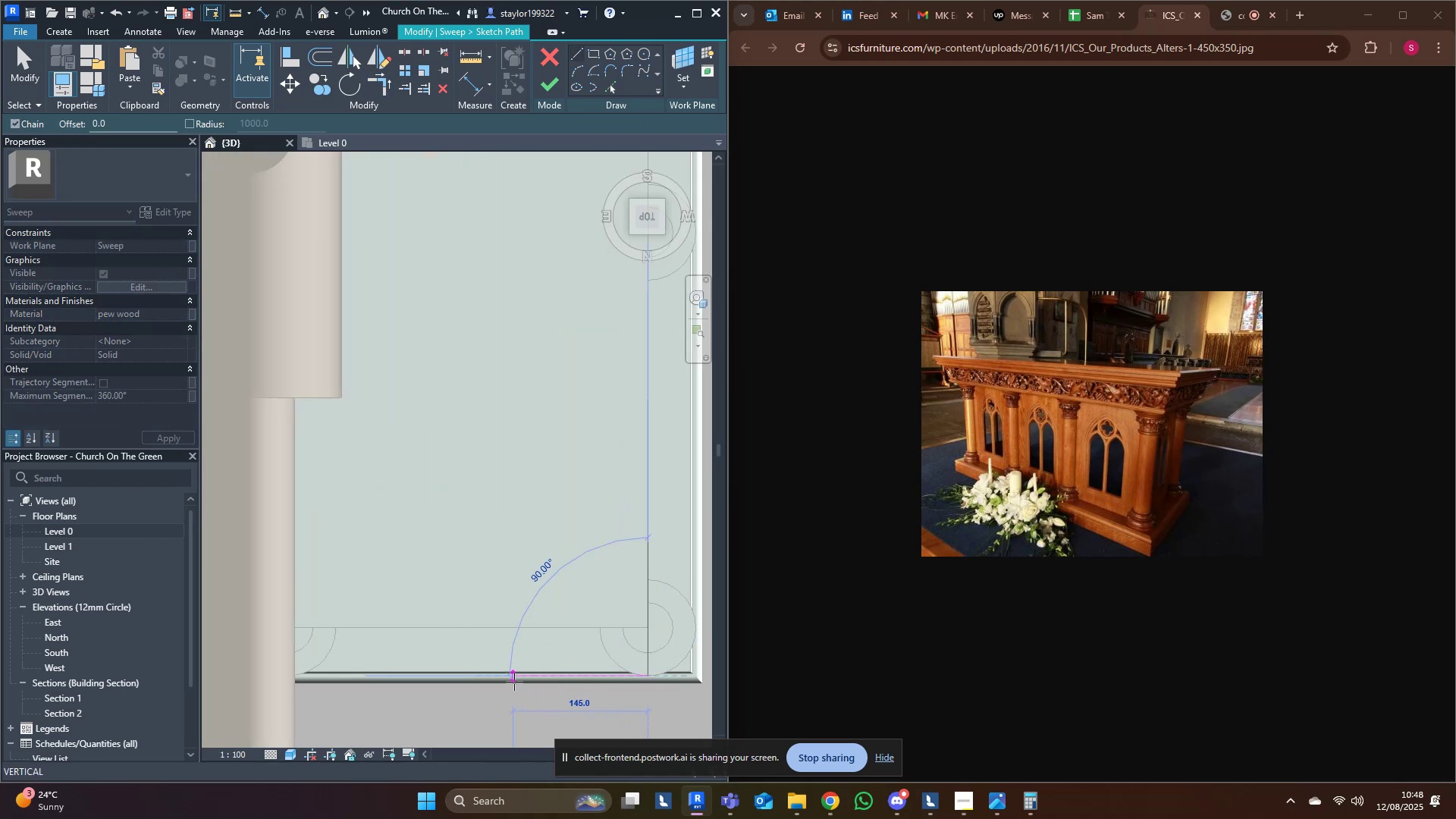 
left_click([514, 682])
 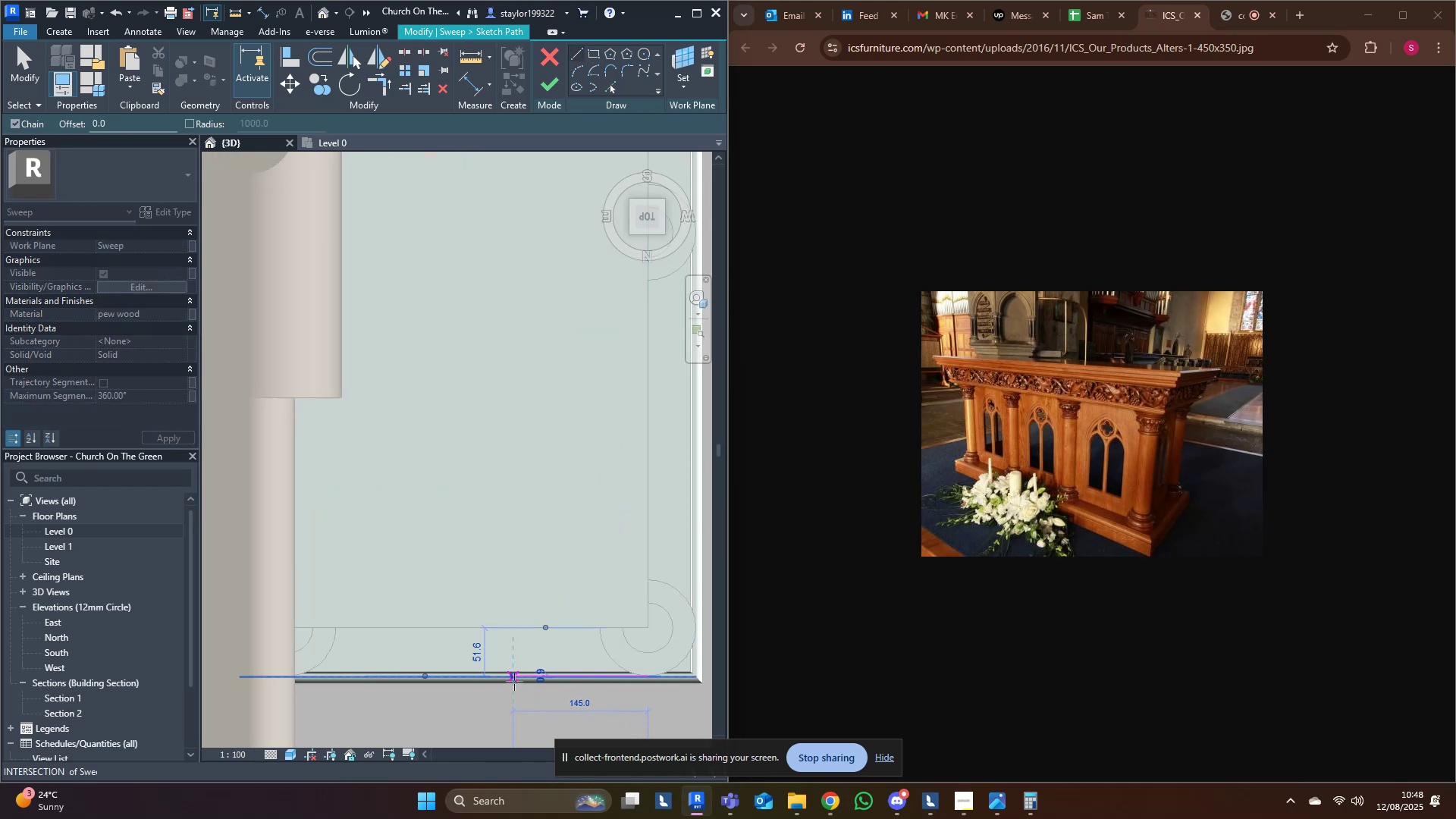 
key(W)
 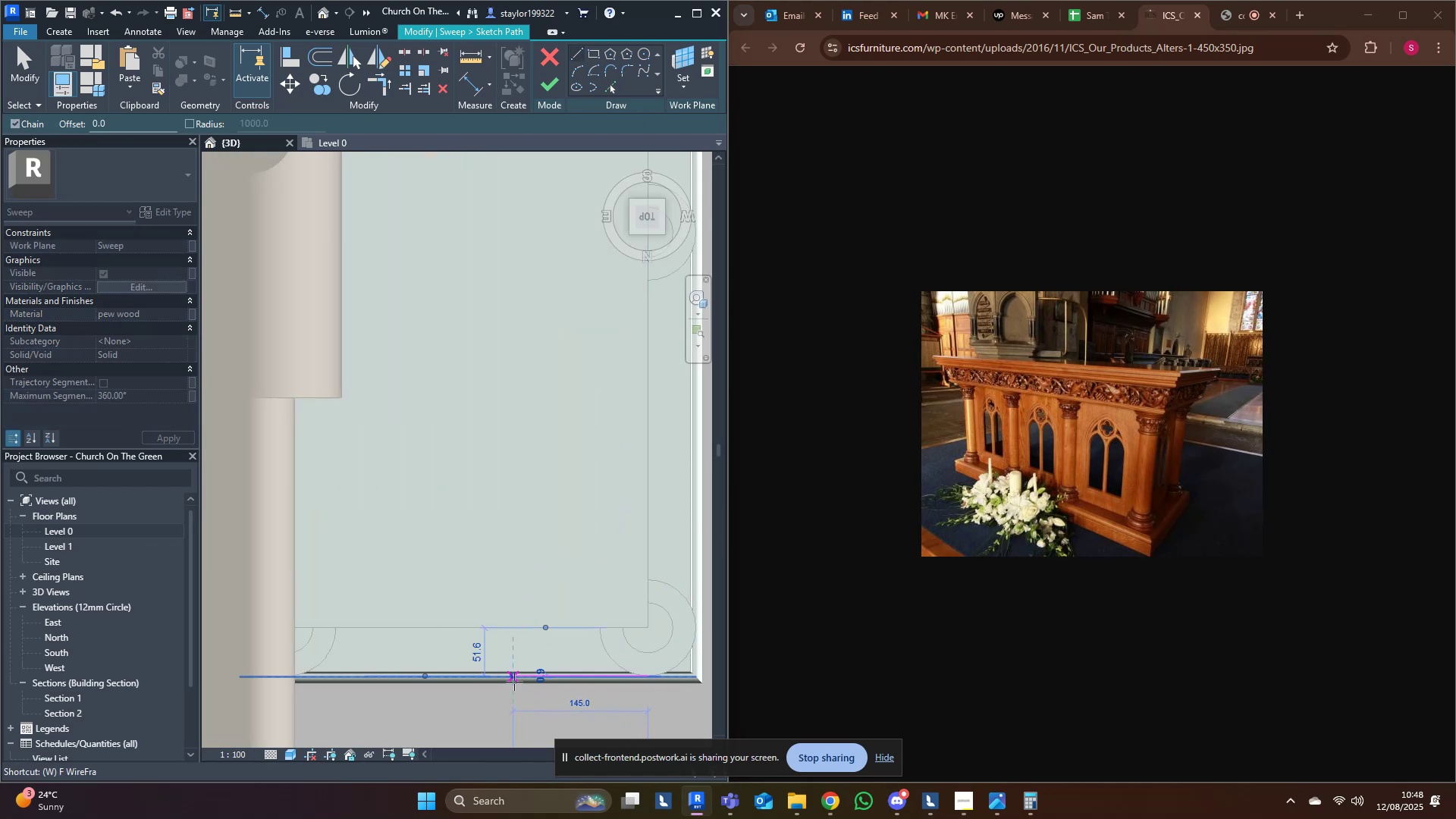 
scroll: coordinate [360, 635], scroll_direction: up, amount: 9.0
 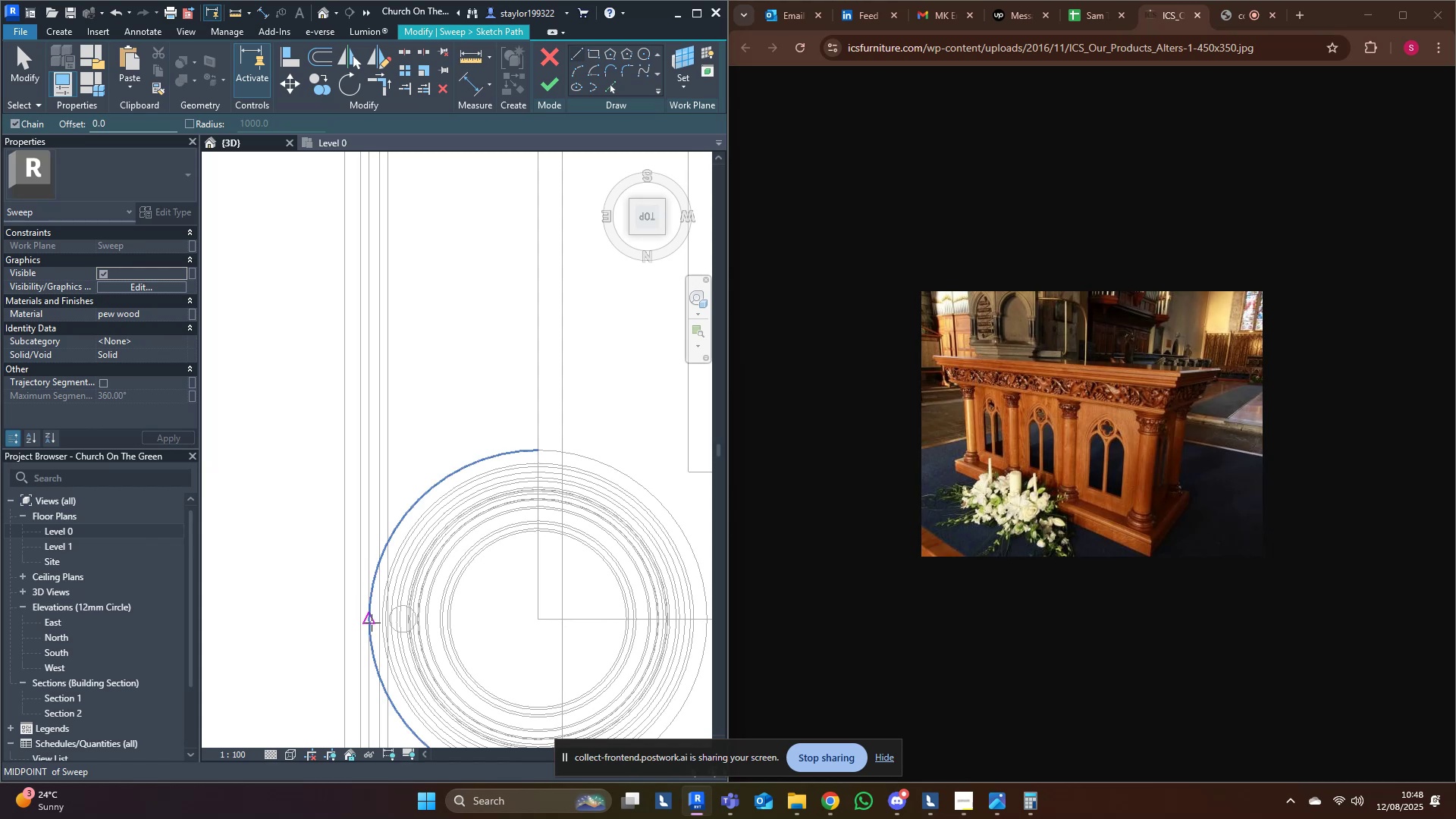 
left_click([370, 622])
 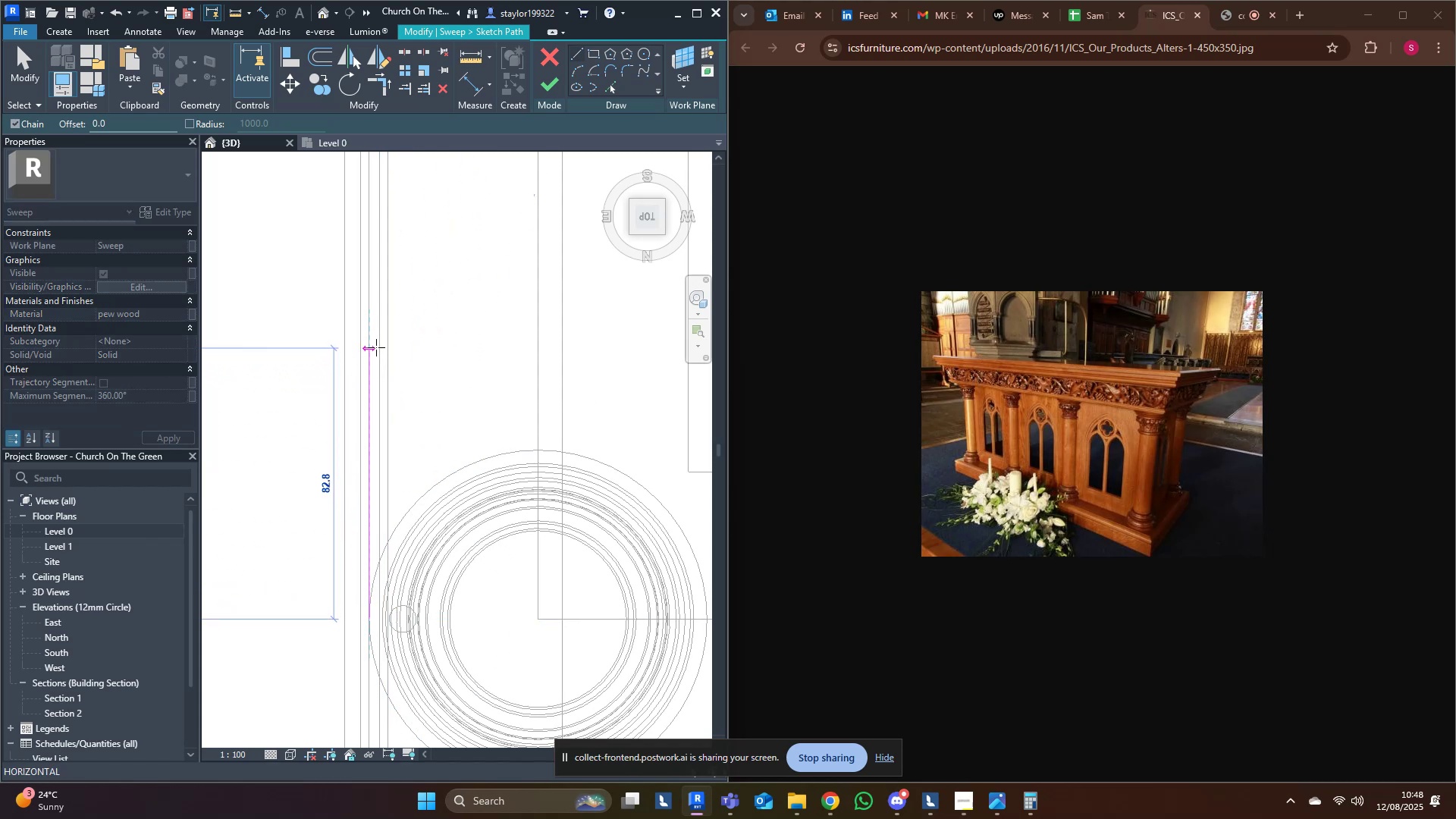 
left_click([376, 344])
 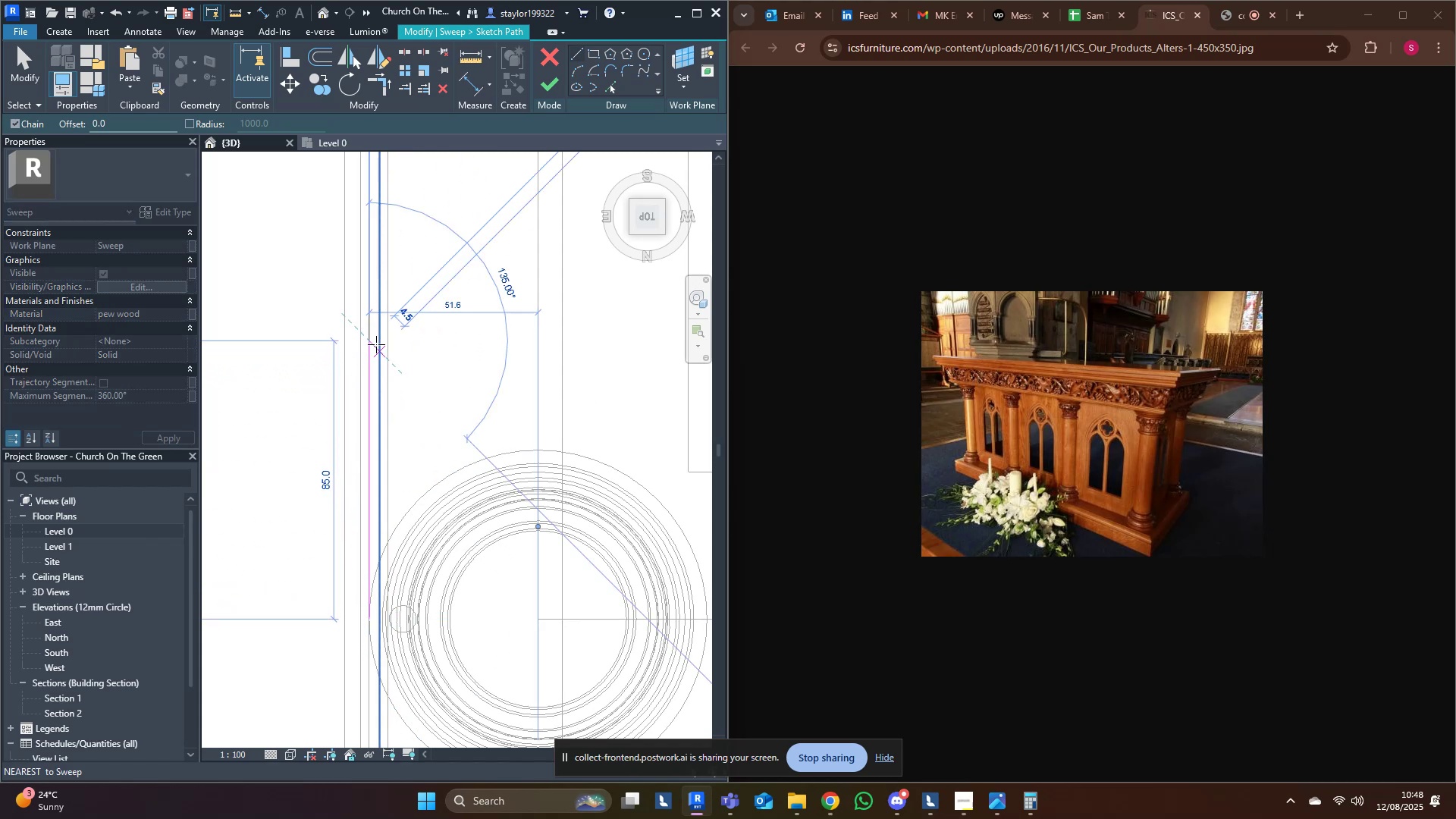 
key(Escape)
key(Escape)
type(tr)
 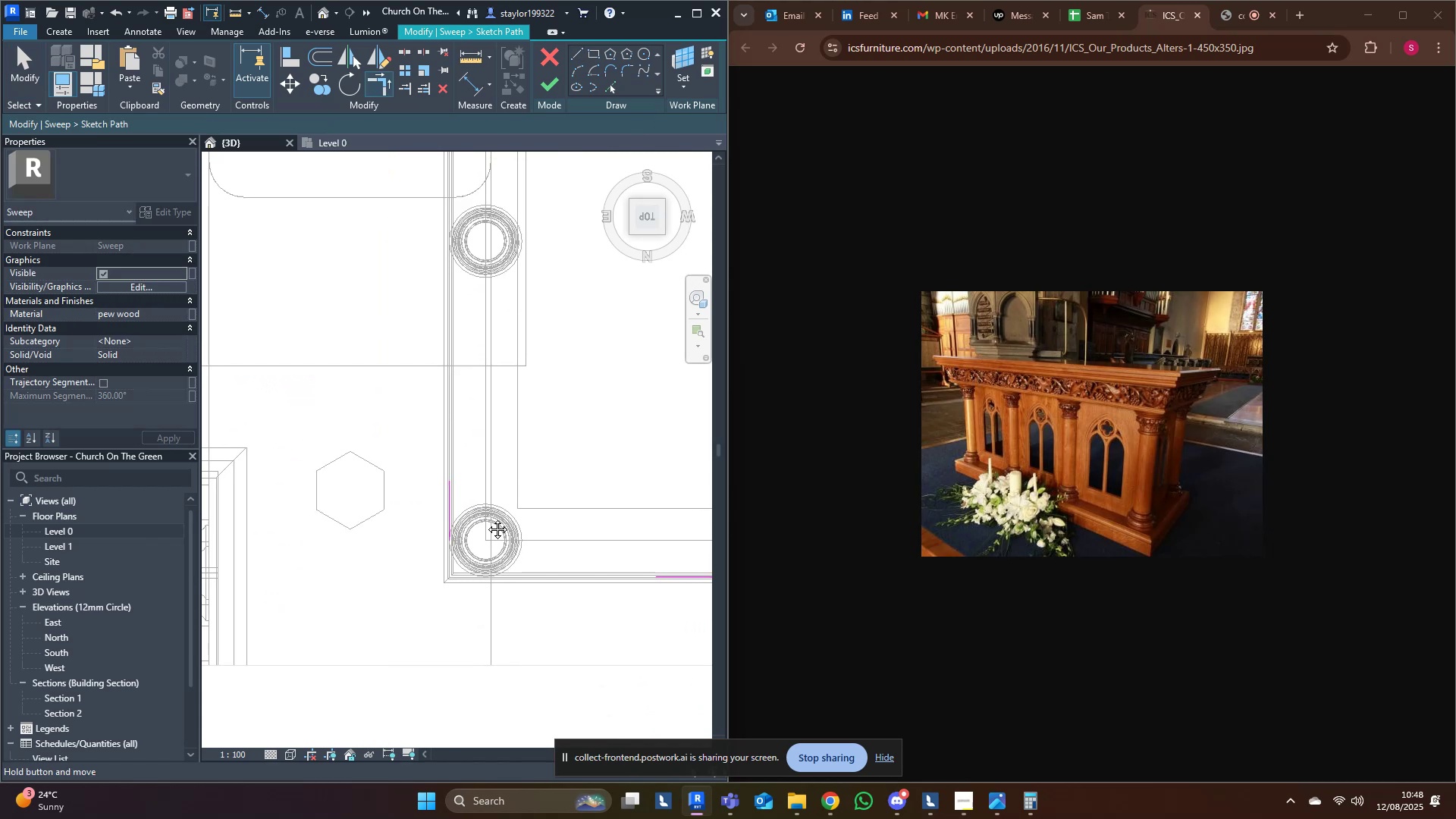 
scroll: coordinate [477, 521], scroll_direction: down, amount: 15.0
 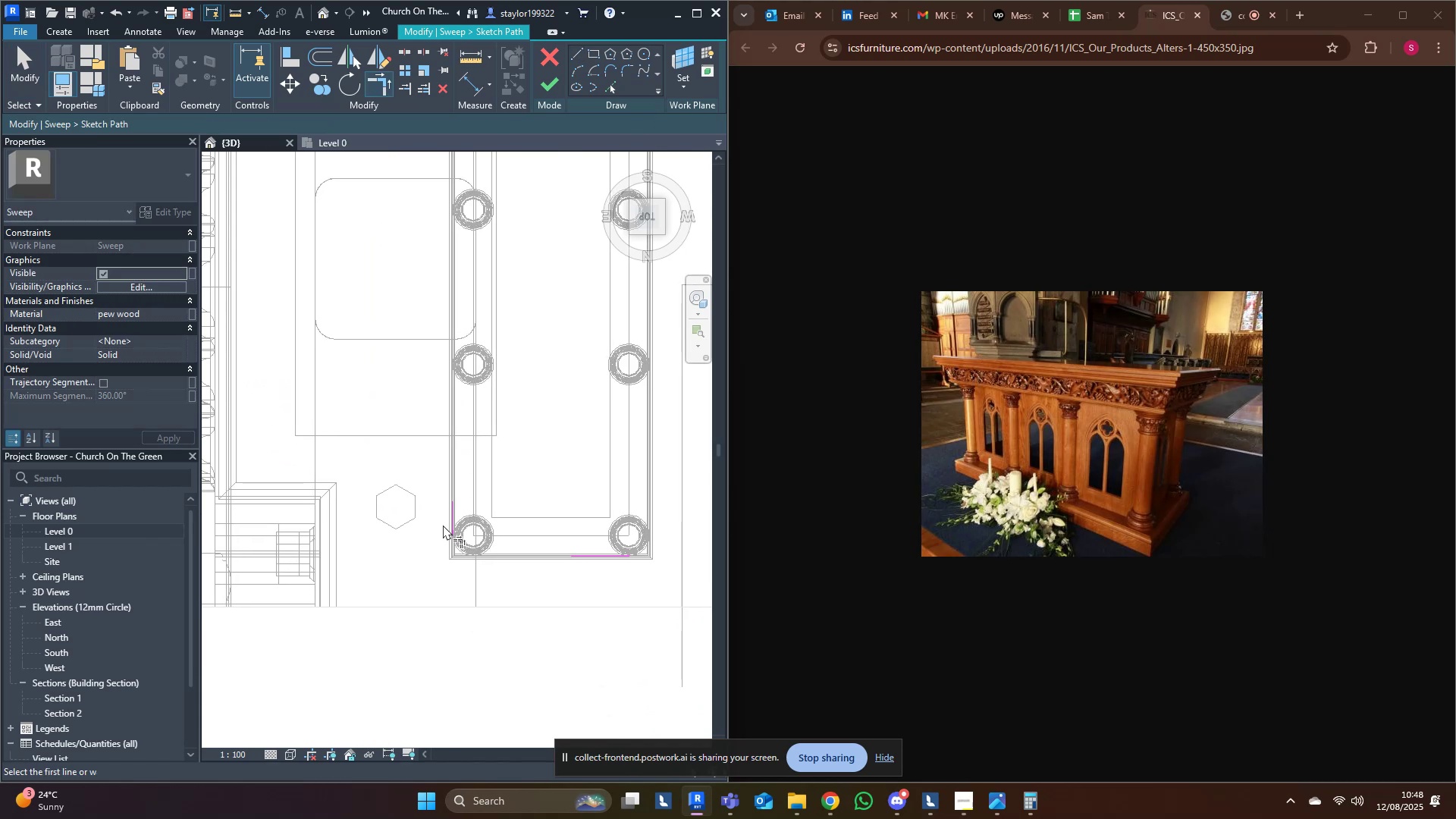 
left_click([450, 521])
 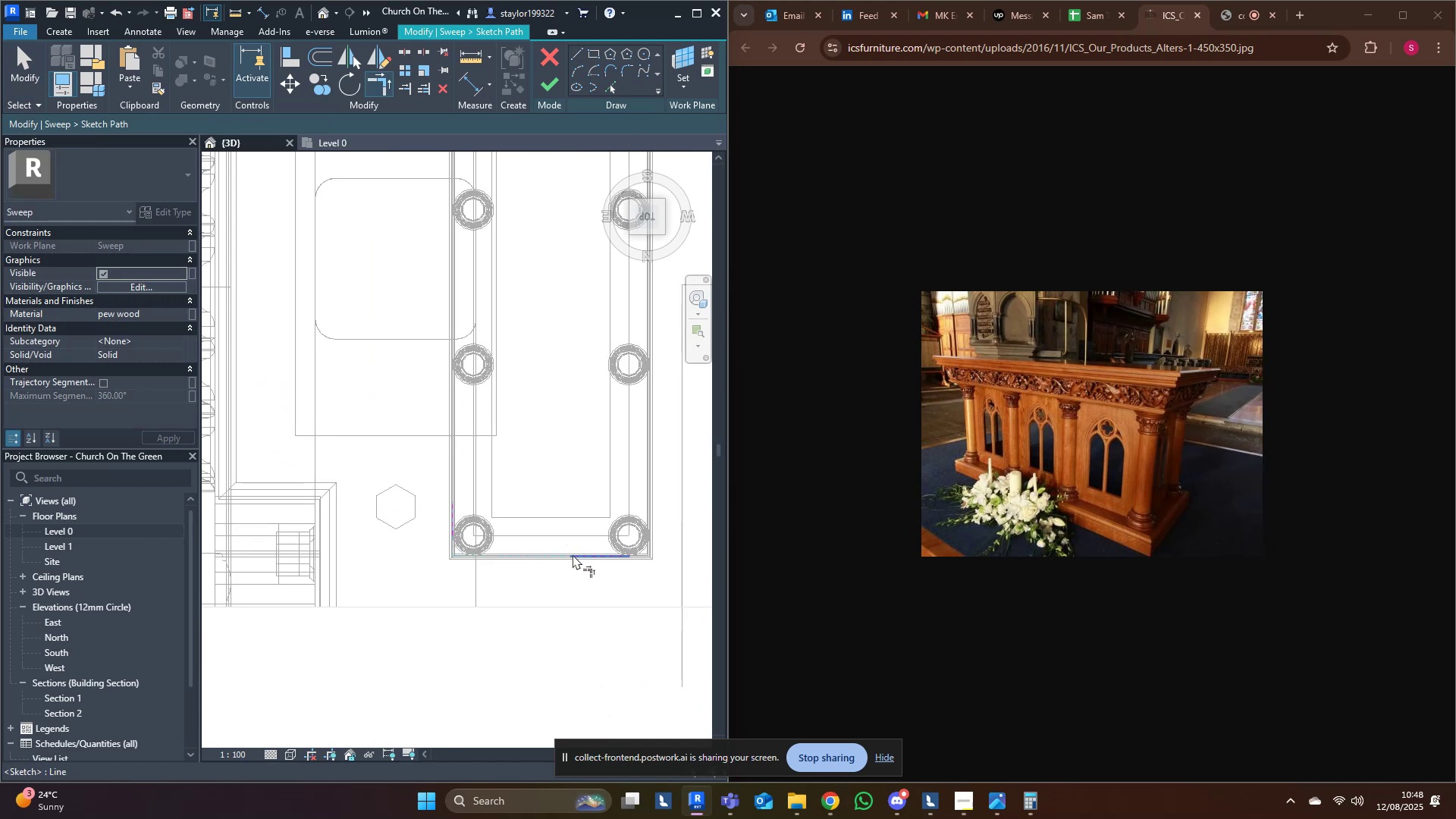 
left_click([573, 554])
 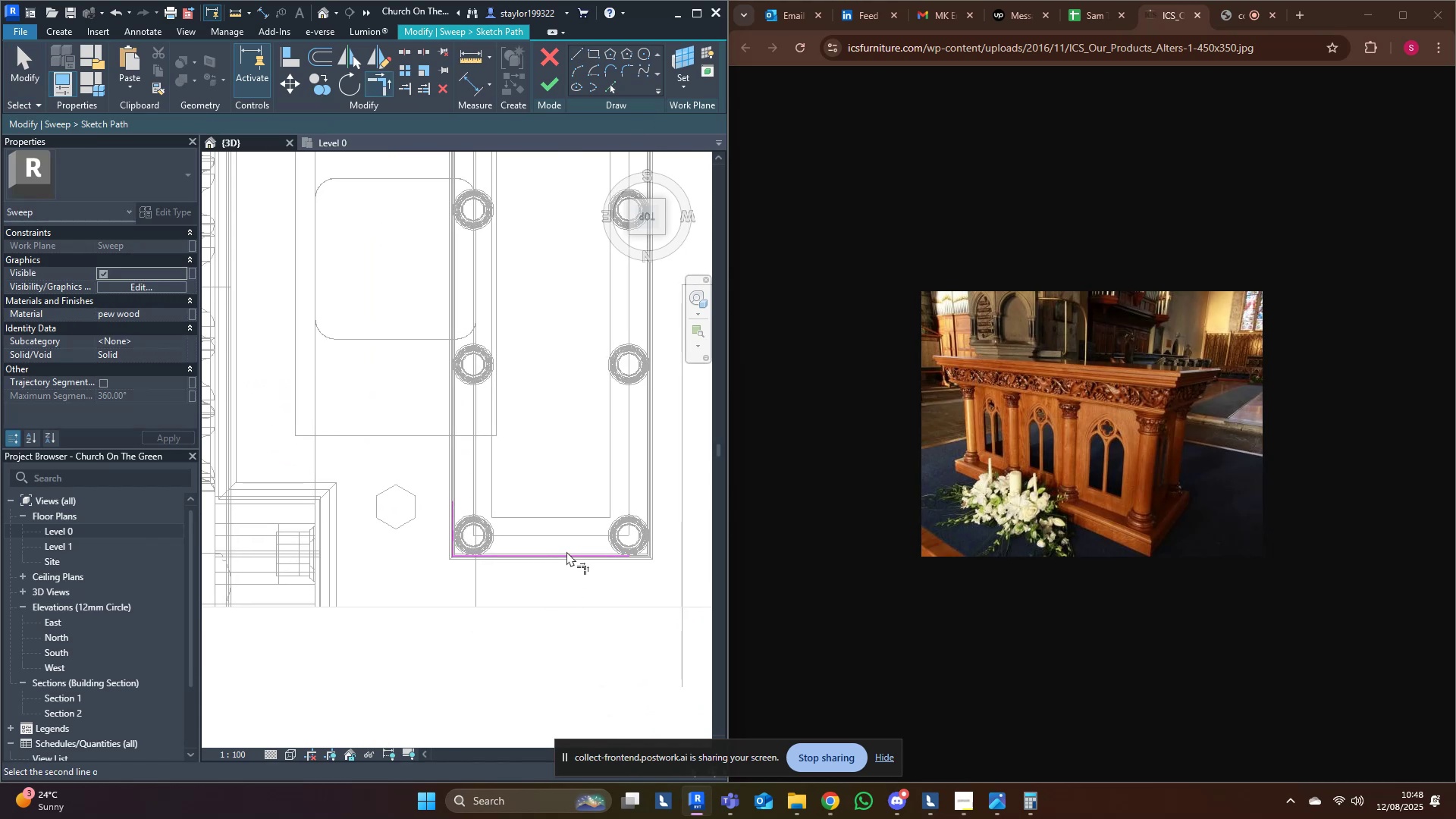 
scroll: coordinate [566, 551], scroll_direction: down, amount: 5.0
 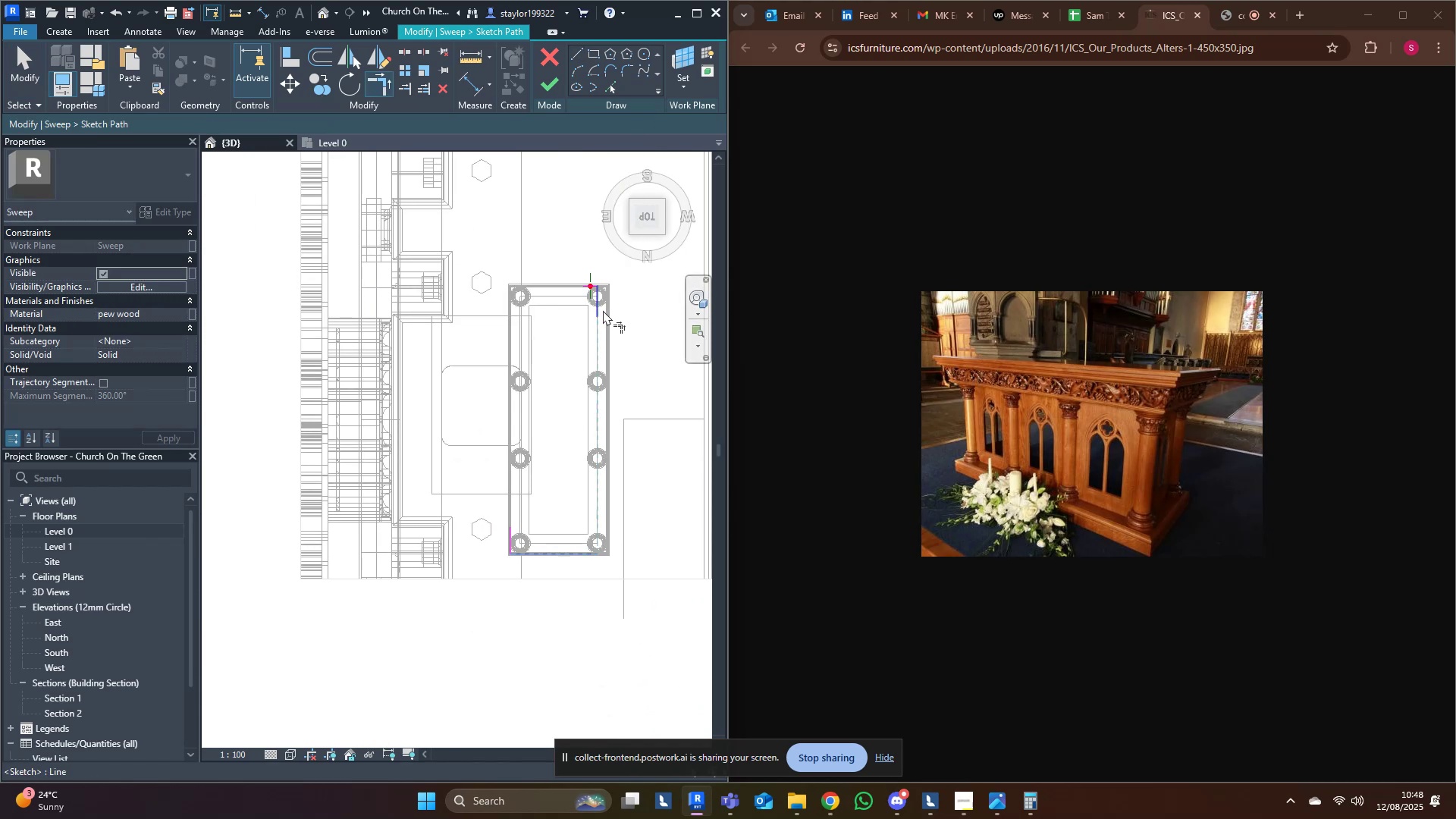 
left_click([598, 309])
 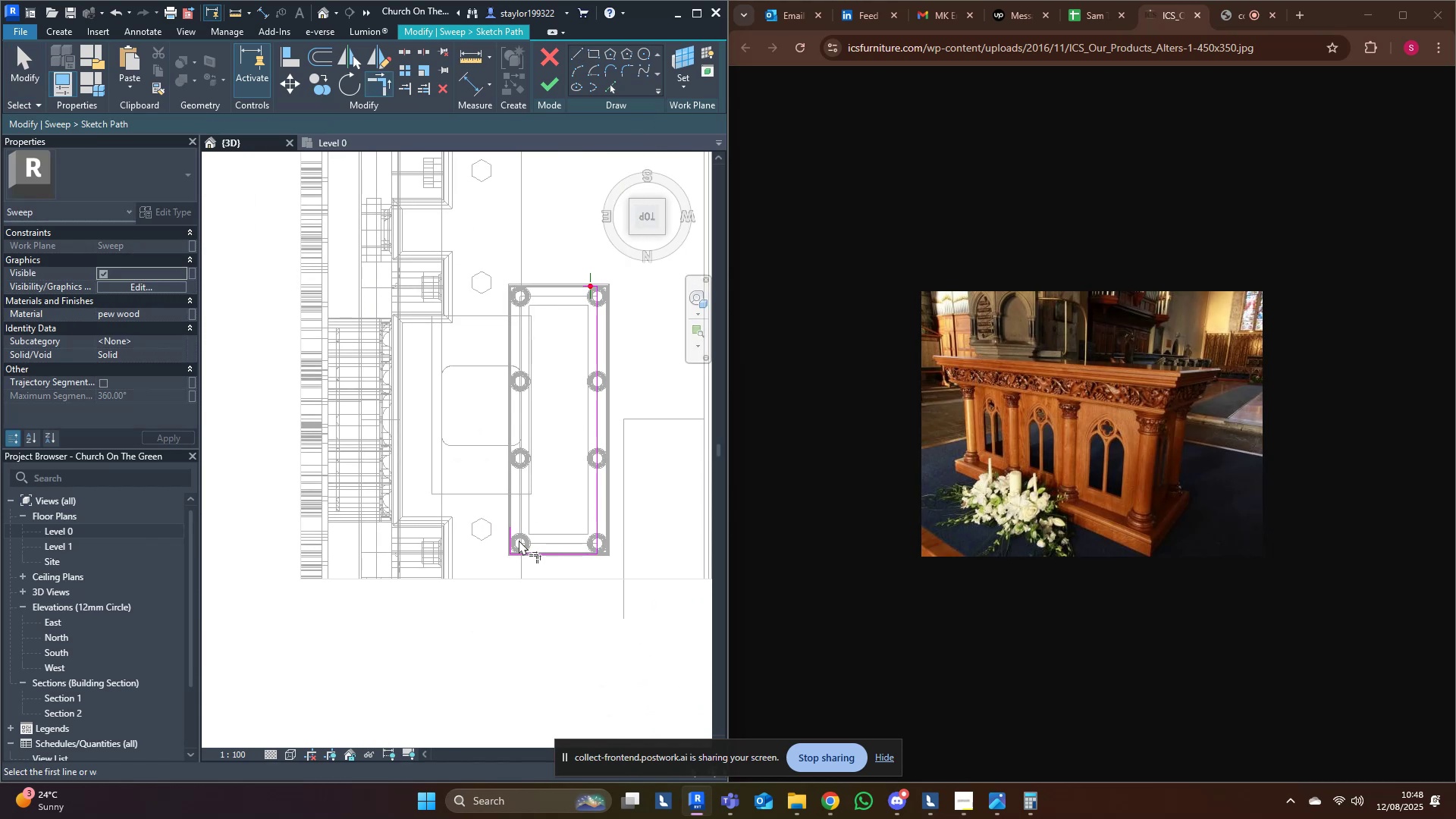 
left_click([509, 538])
 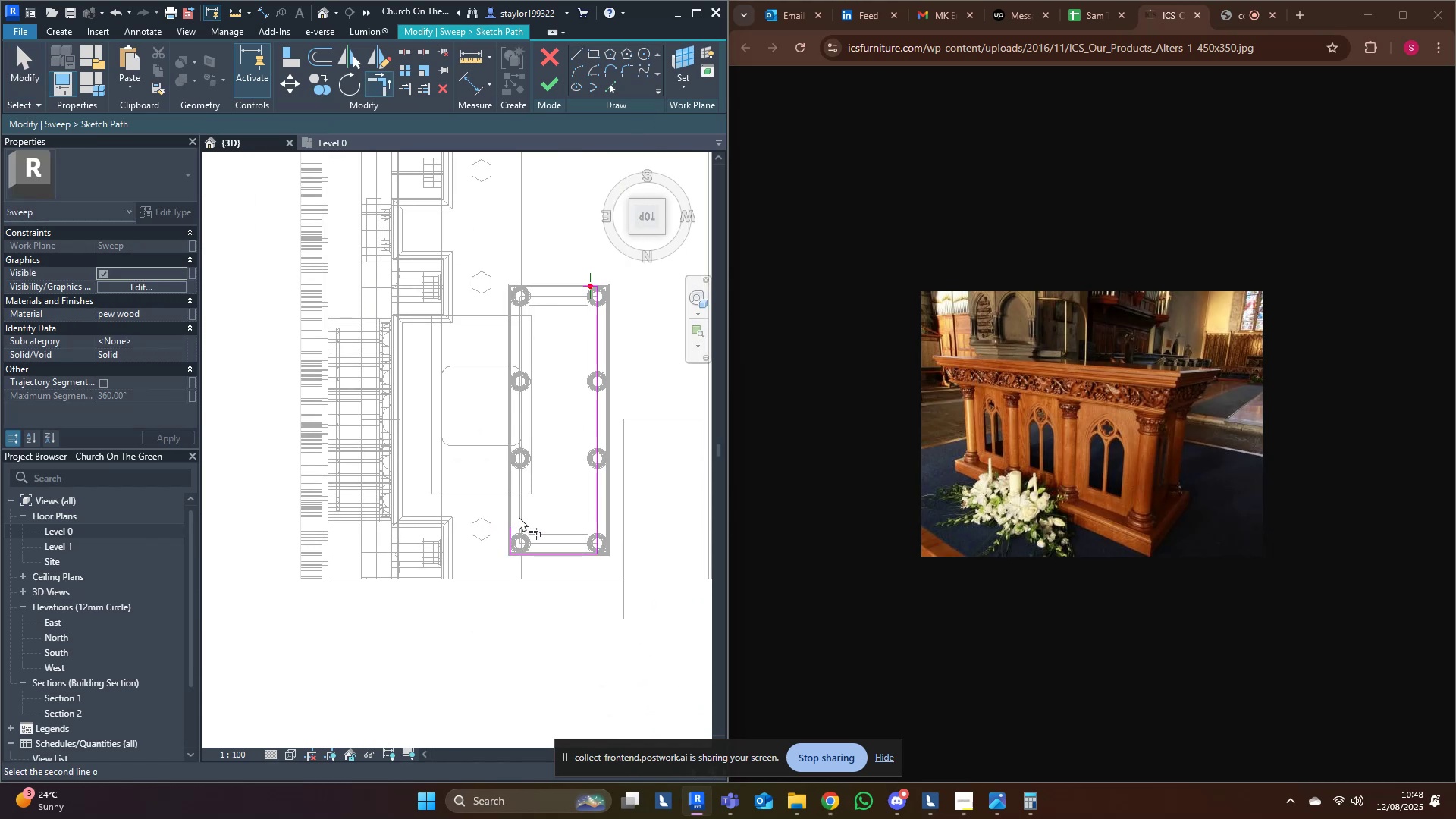 
scroll: coordinate [619, 299], scroll_direction: up, amount: 4.0
 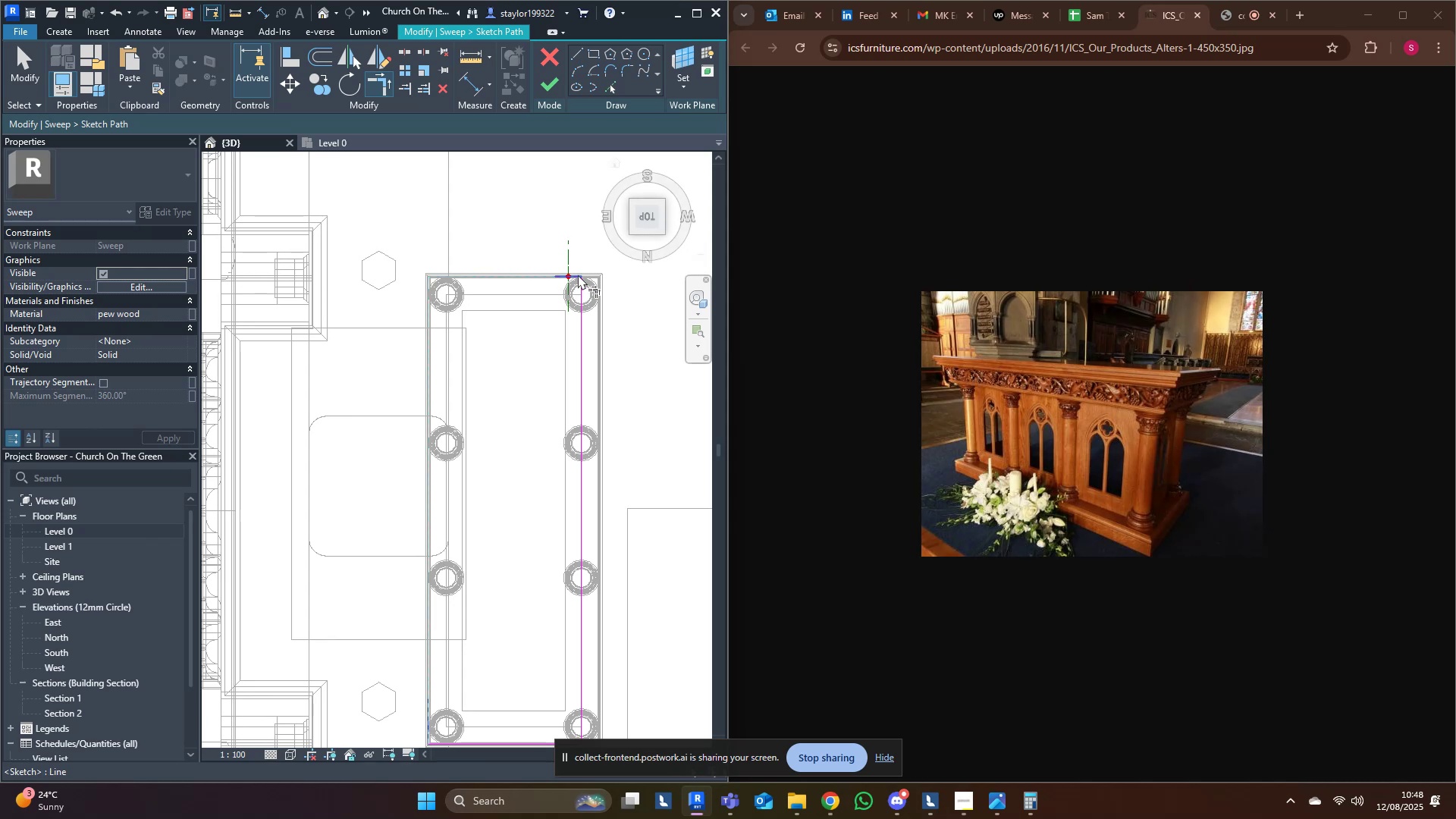 
left_click([578, 275])
 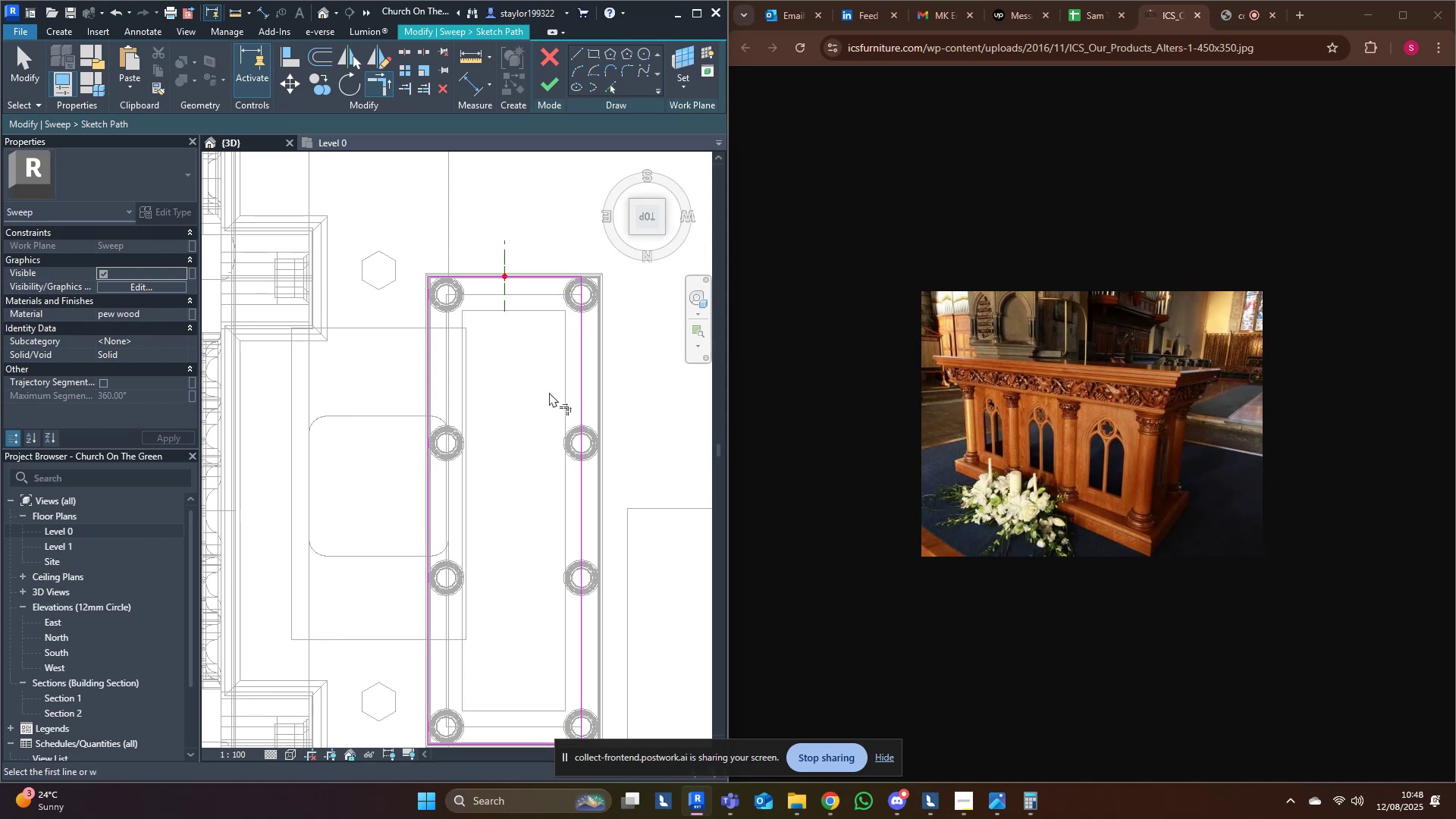 
middle_click([548, 396])
 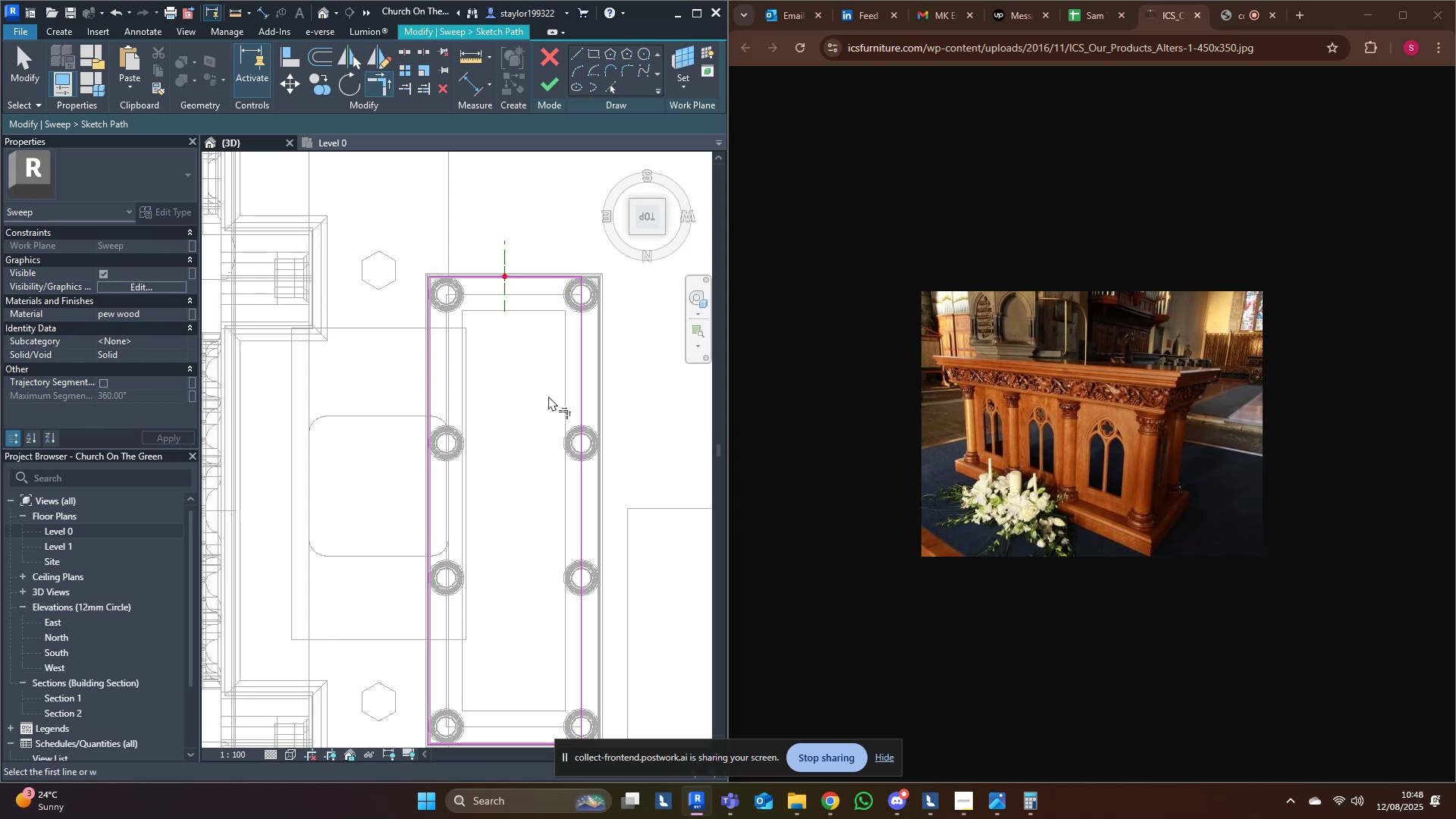 
type(sdmd)
 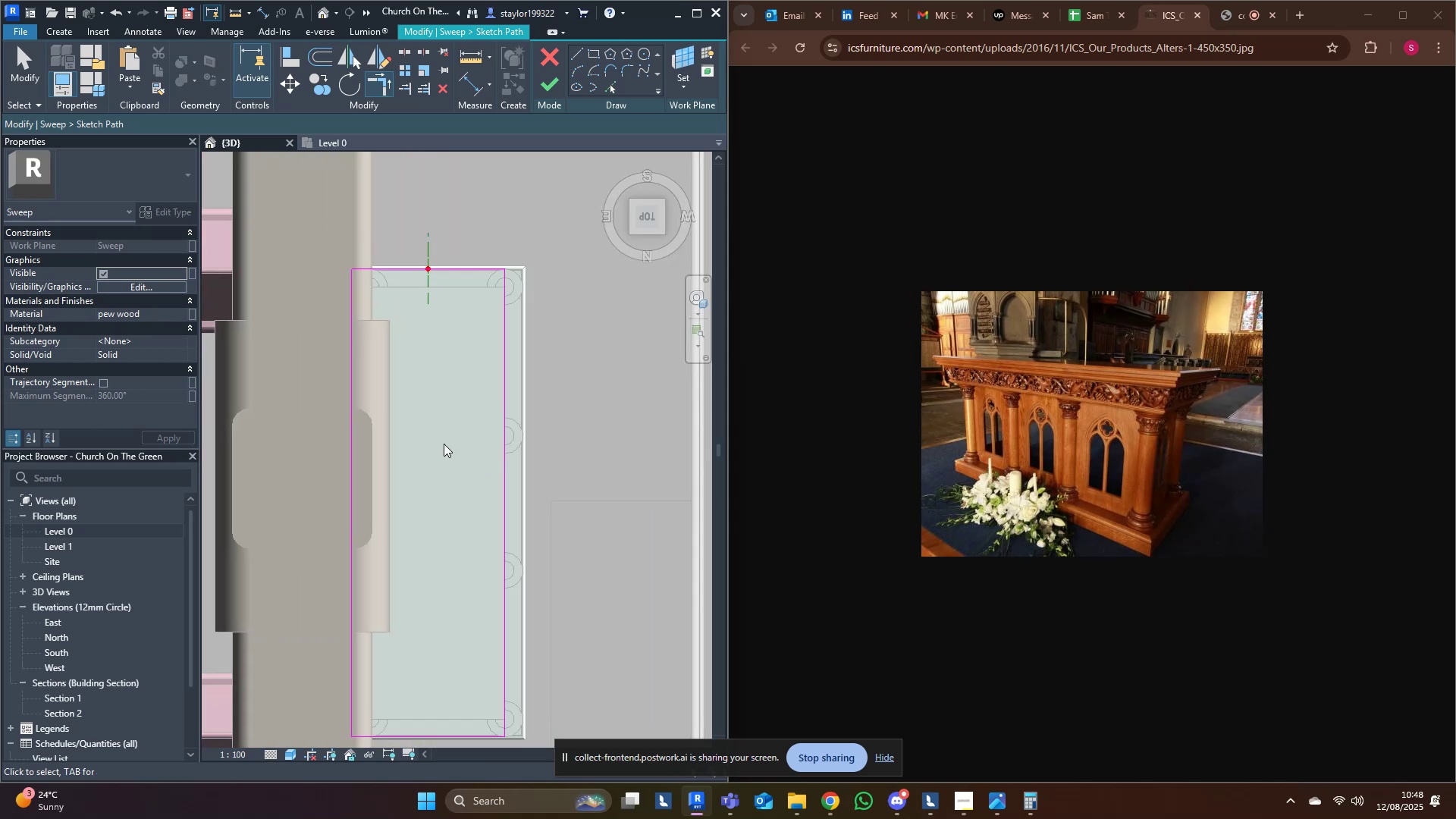 
left_click([441, 447])
 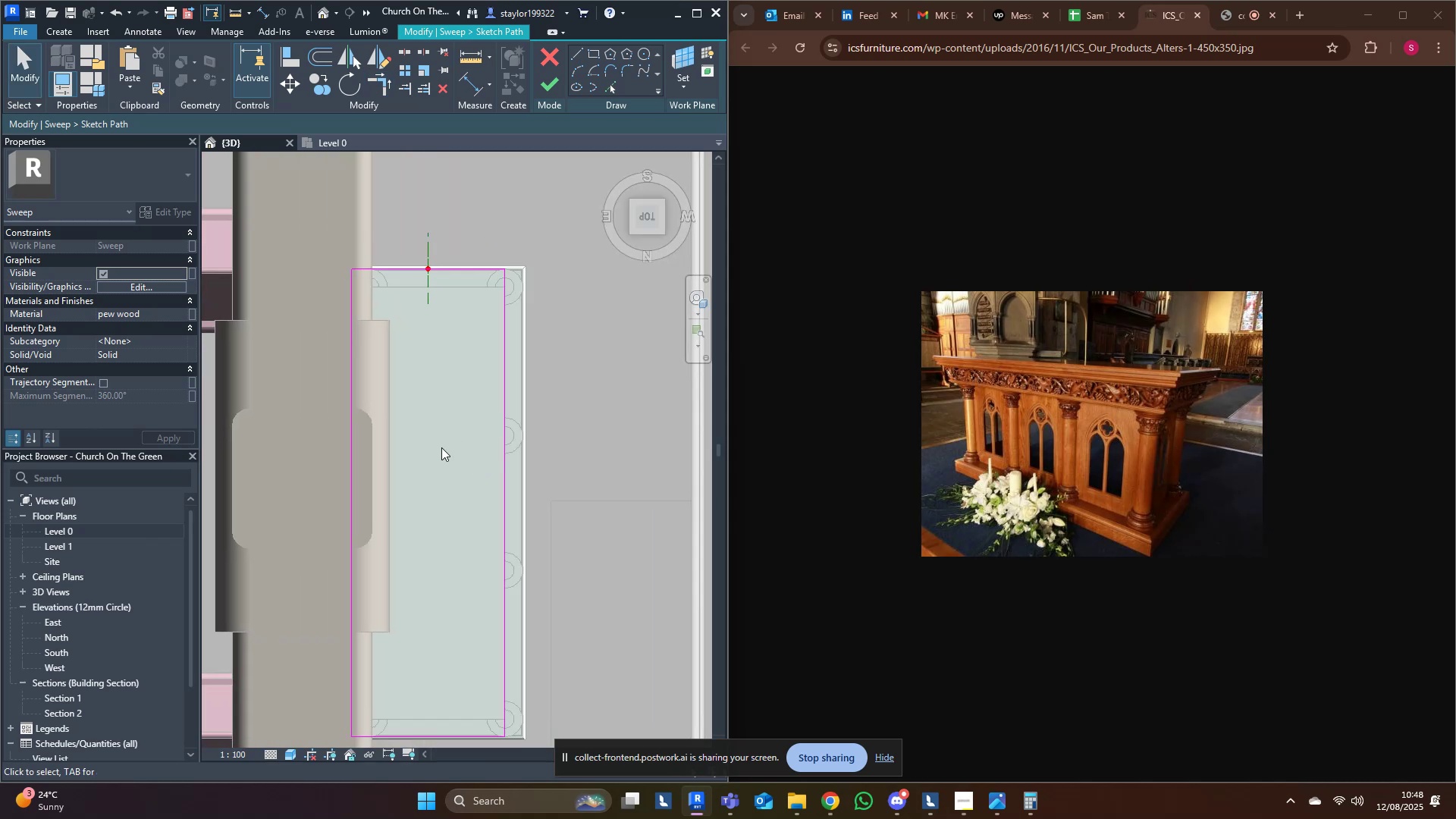 
scroll: coordinate [441, 447], scroll_direction: down, amount: 4.0
 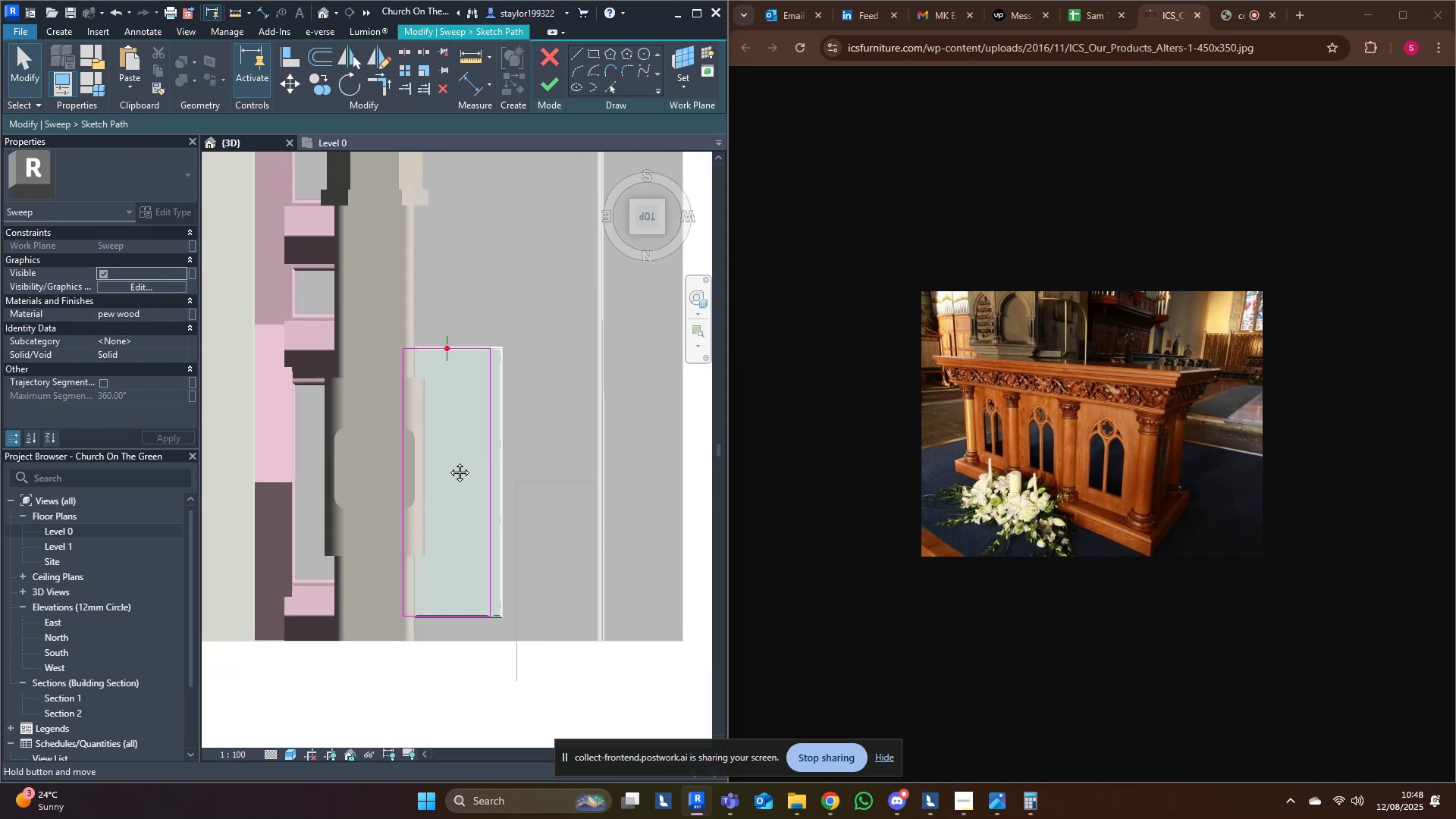 
hold_key(key=ShiftLeft, duration=0.45)
 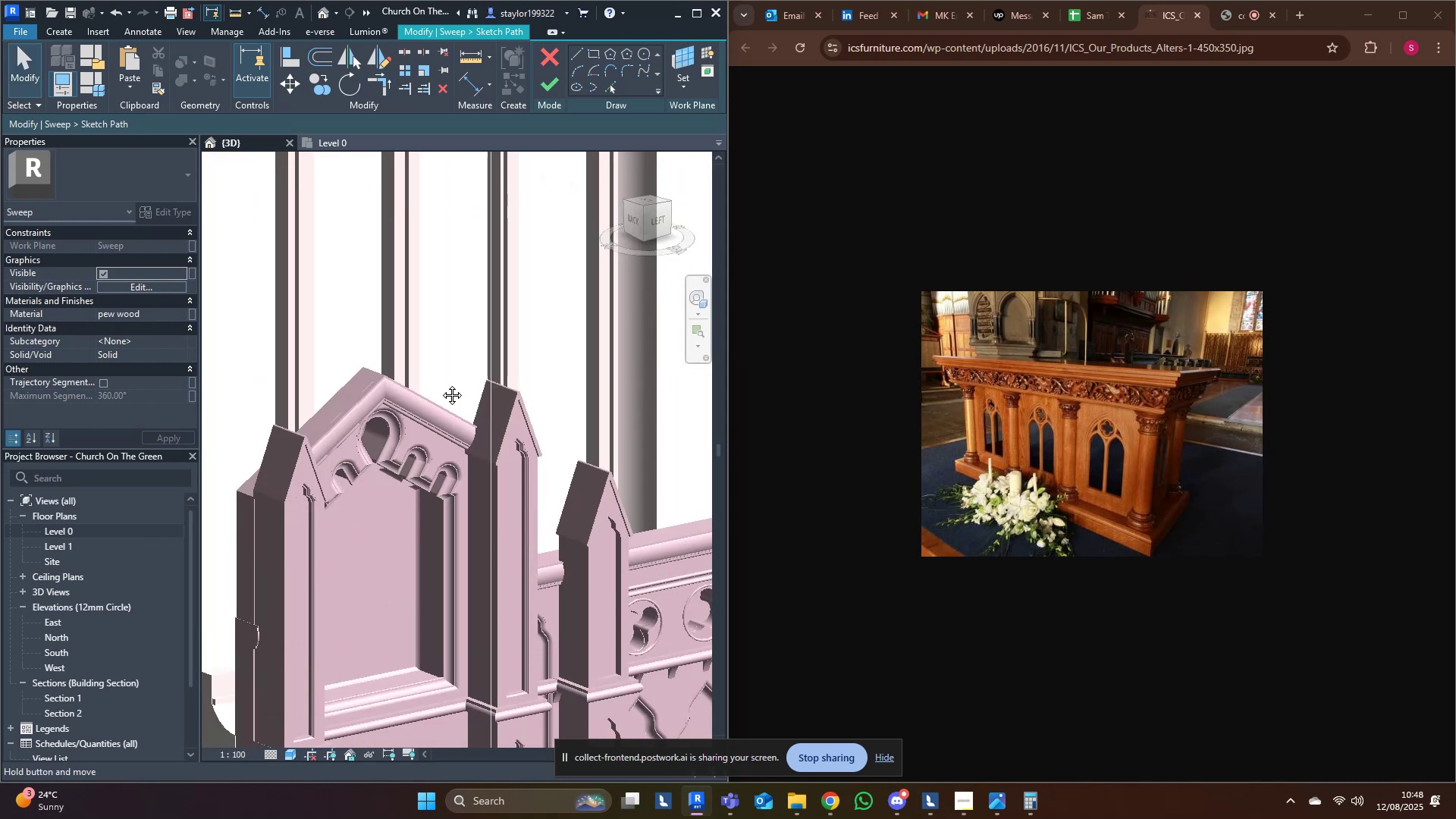 
scroll: coordinate [506, 496], scroll_direction: down, amount: 5.0
 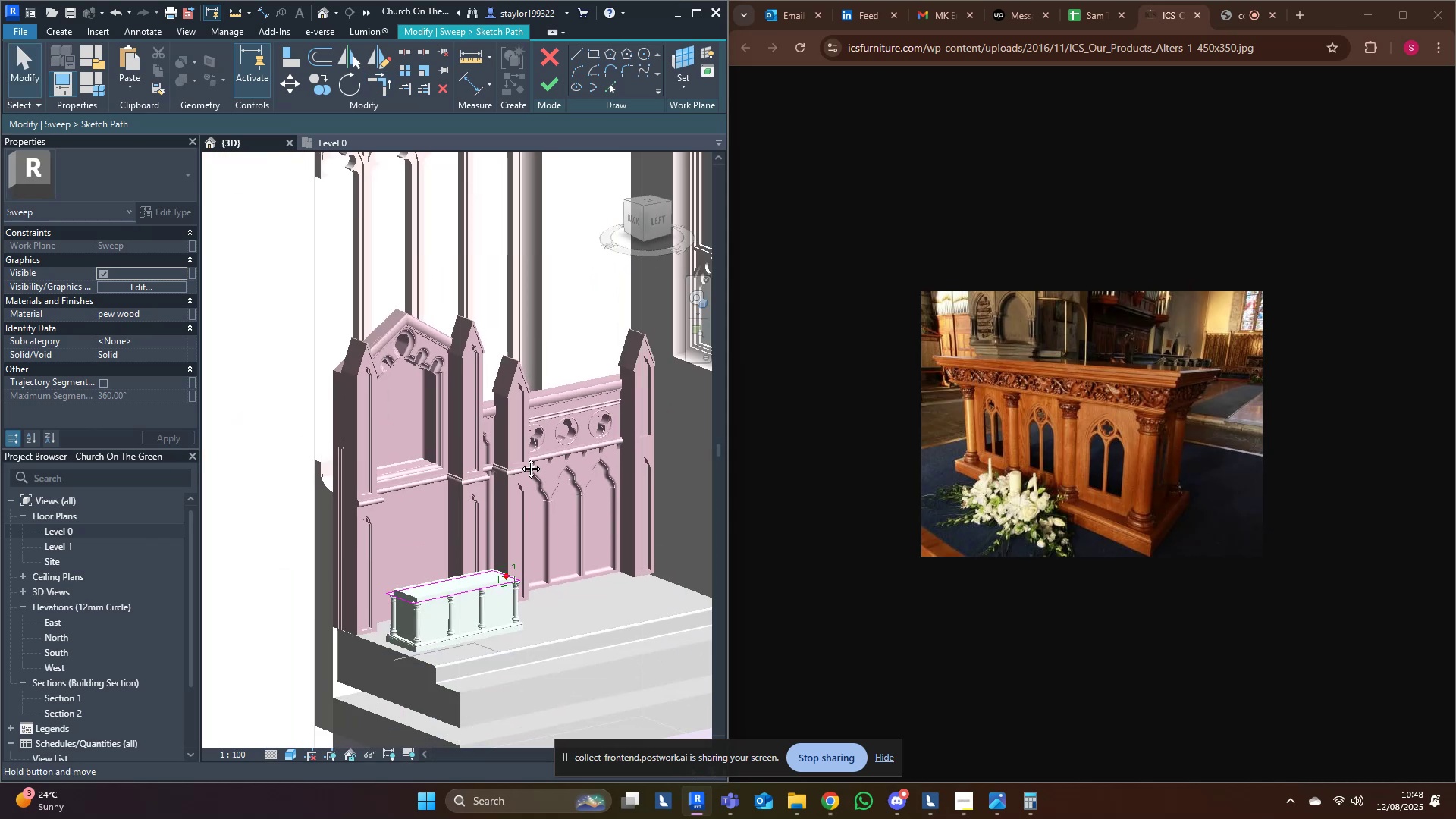 
hold_key(key=ShiftLeft, duration=0.48)
 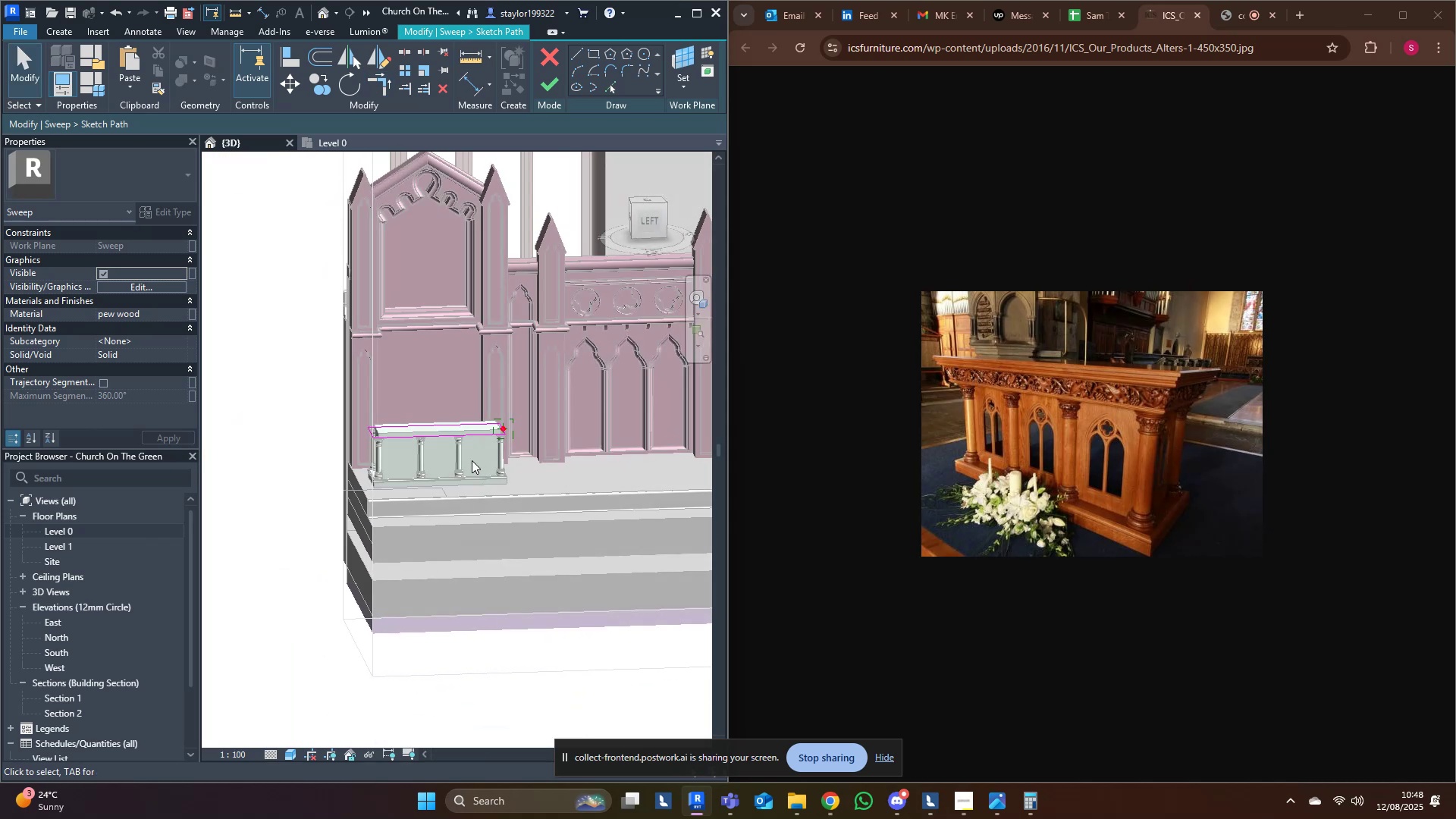 
scroll: coordinate [479, 457], scroll_direction: up, amount: 5.0
 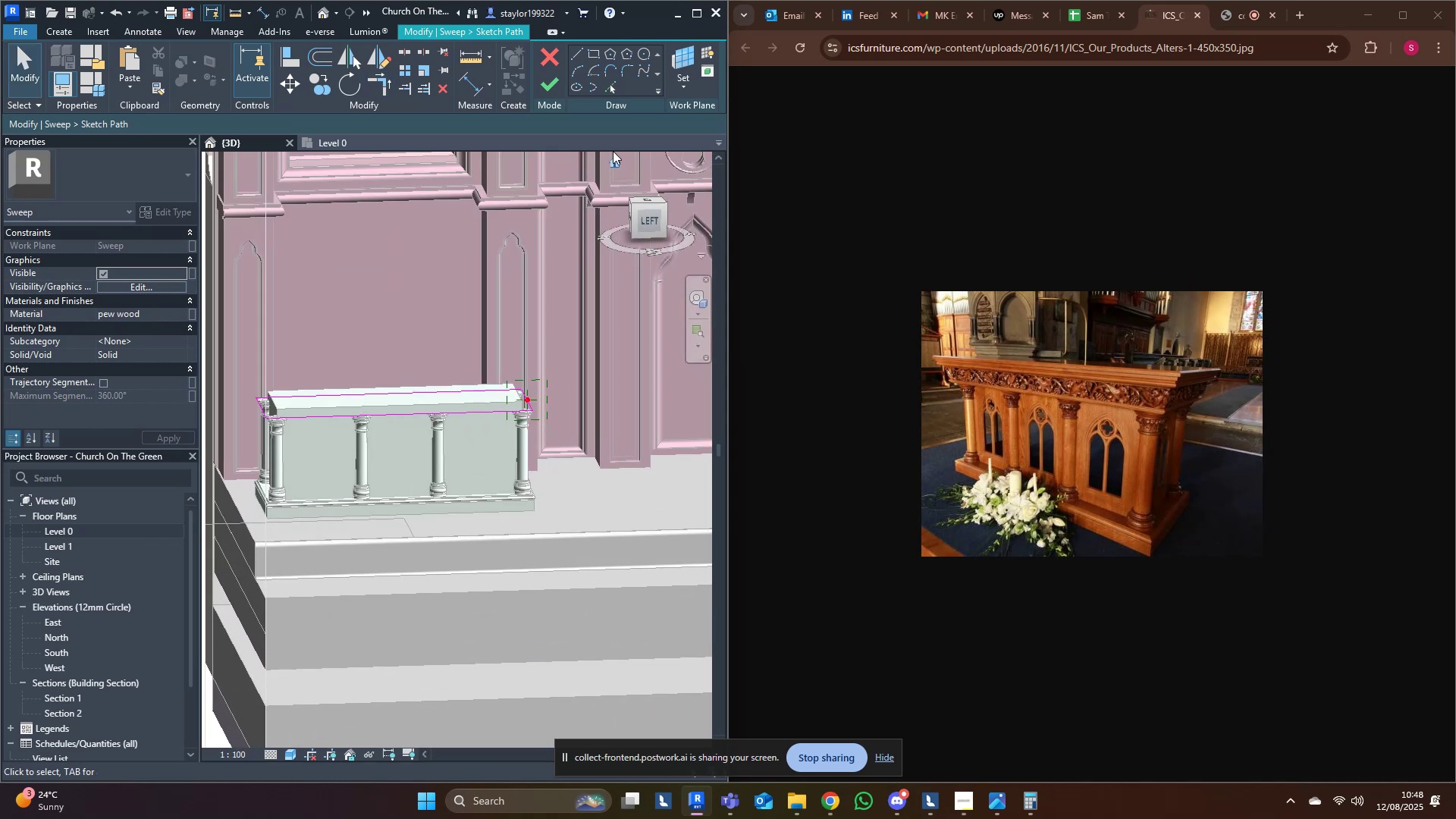 
left_click([552, 88])
 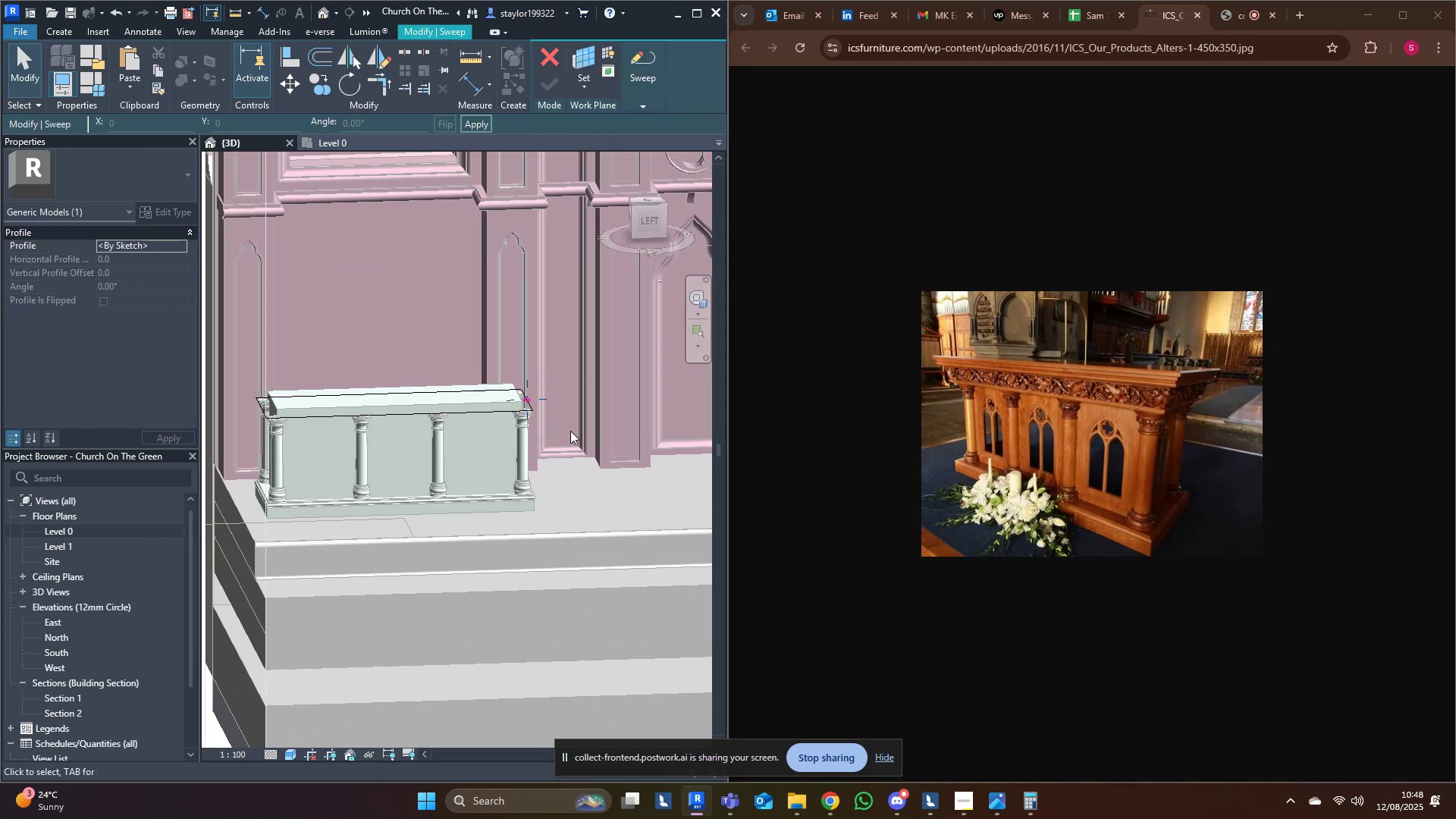 
hold_key(key=ShiftLeft, duration=0.96)
 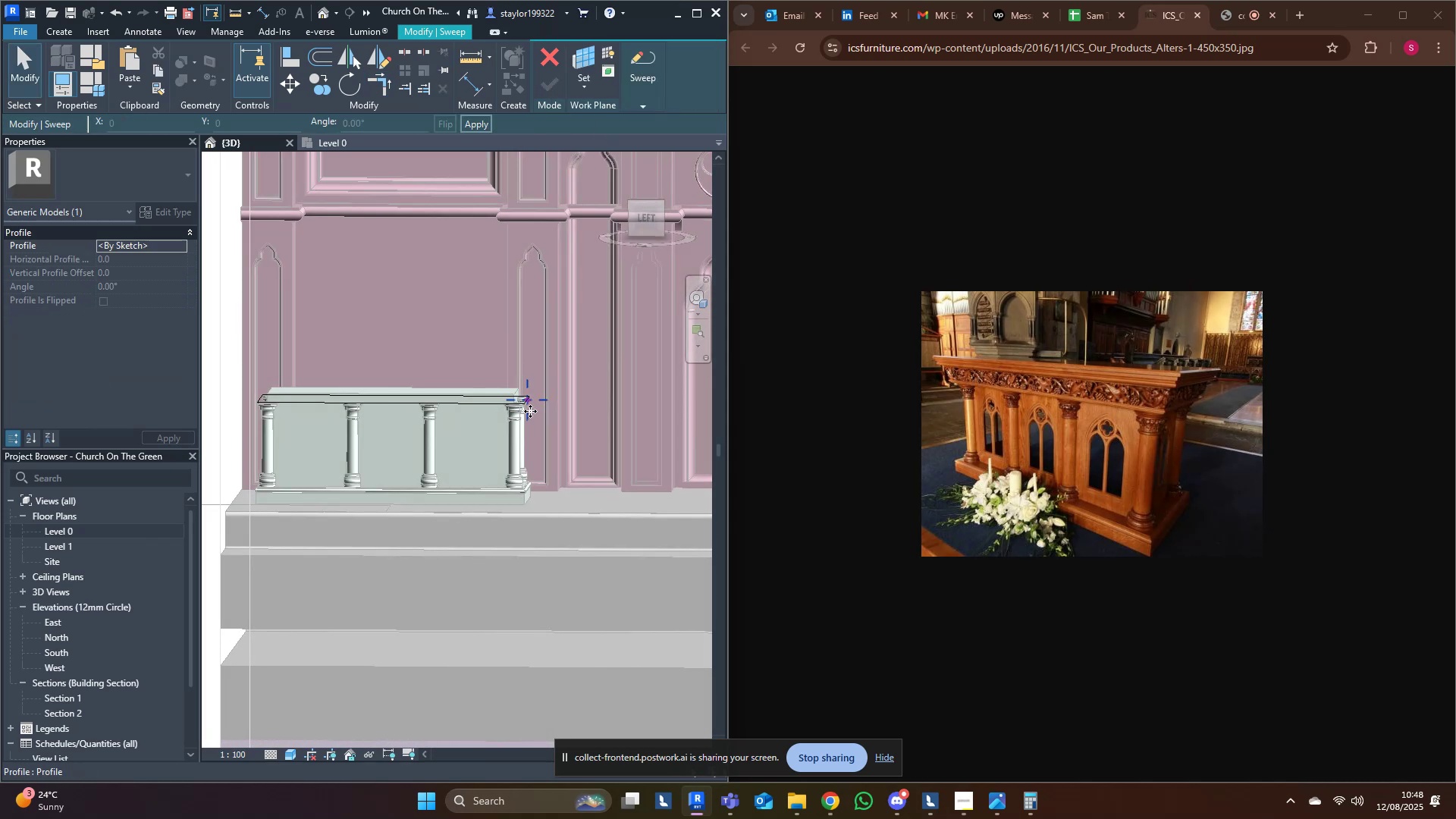 
scroll: coordinate [513, 419], scroll_direction: up, amount: 6.0
 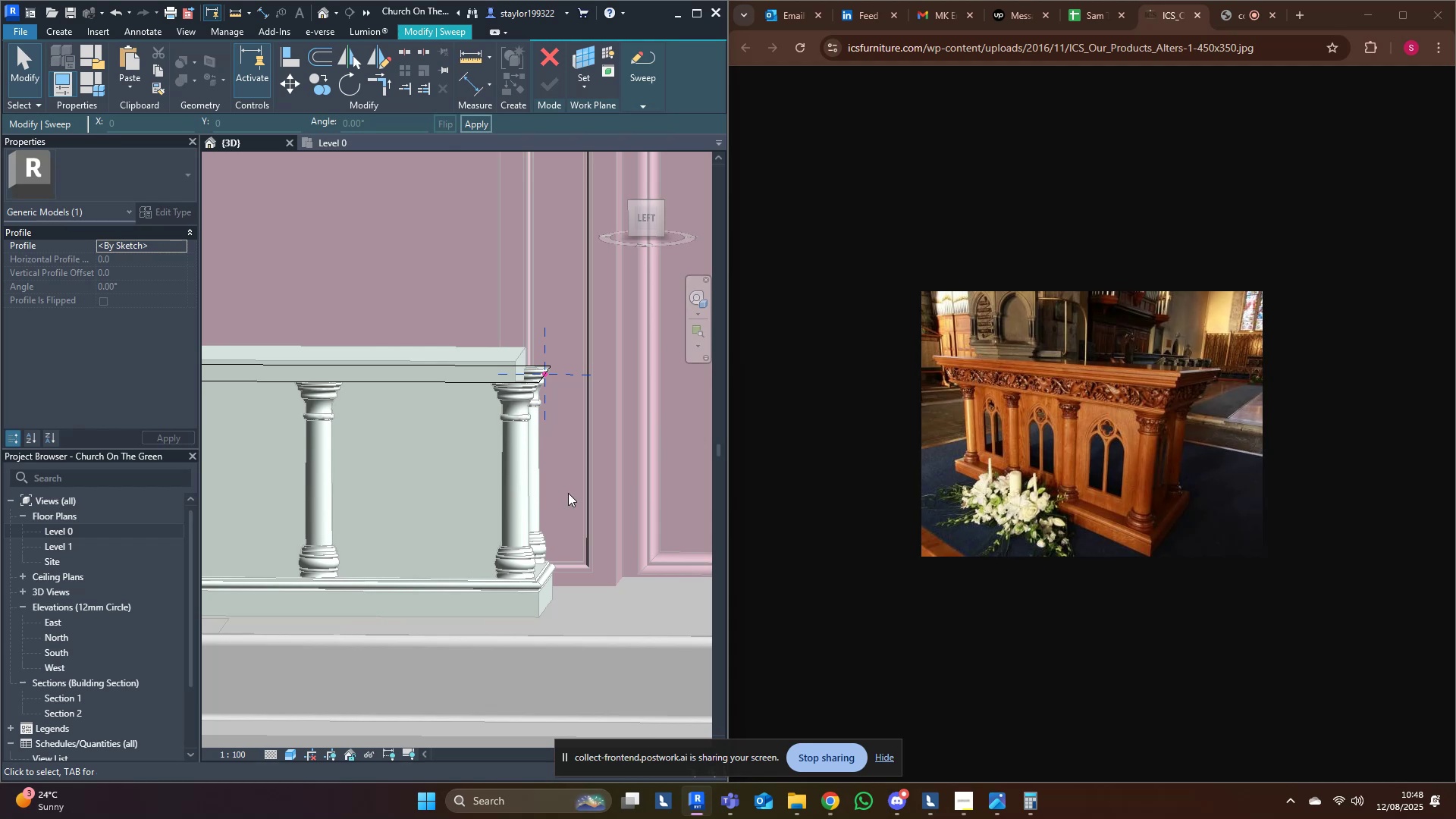 
wait(5.96)
 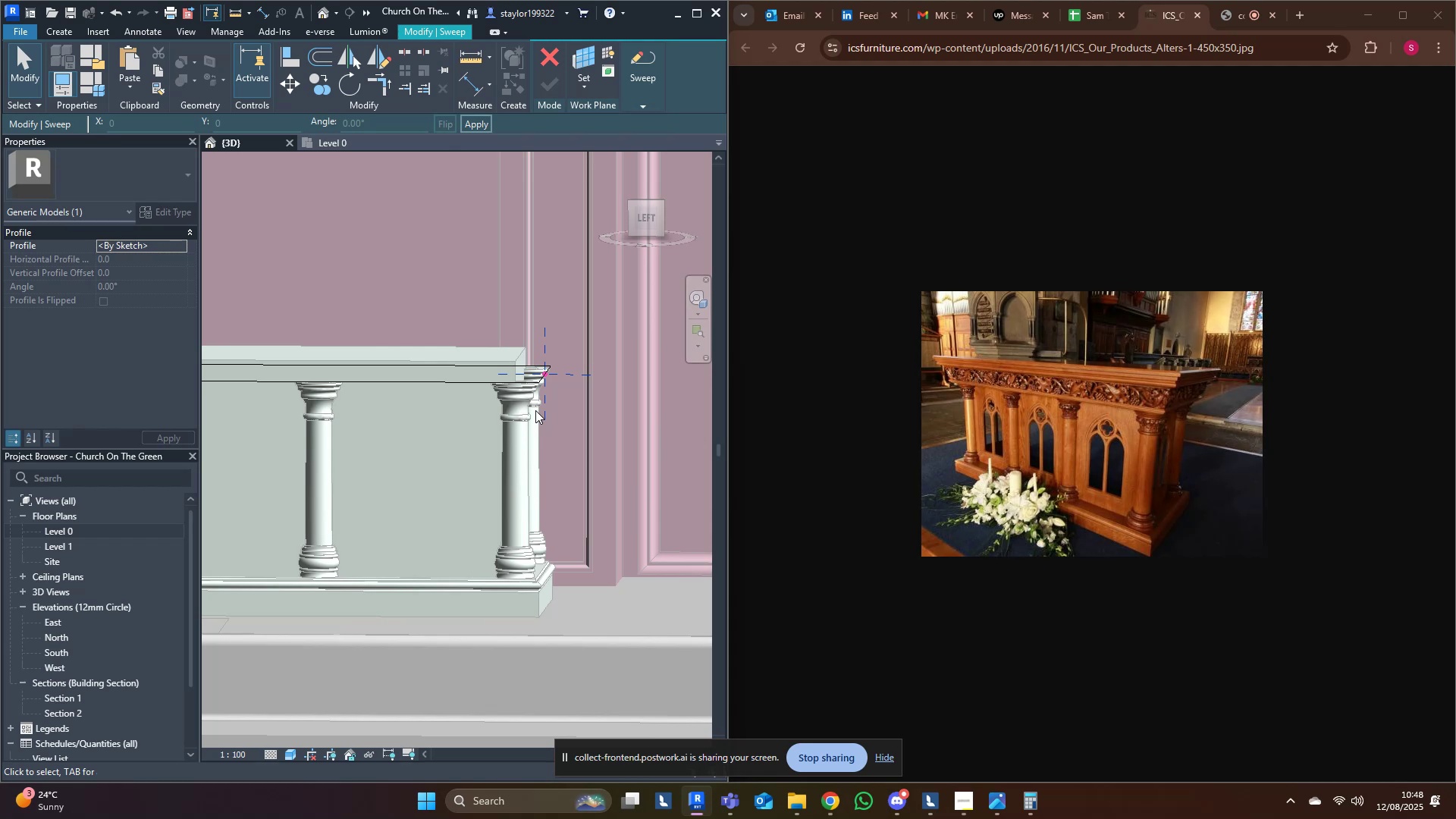 
scroll: coordinate [493, 467], scroll_direction: up, amount: 10.0
 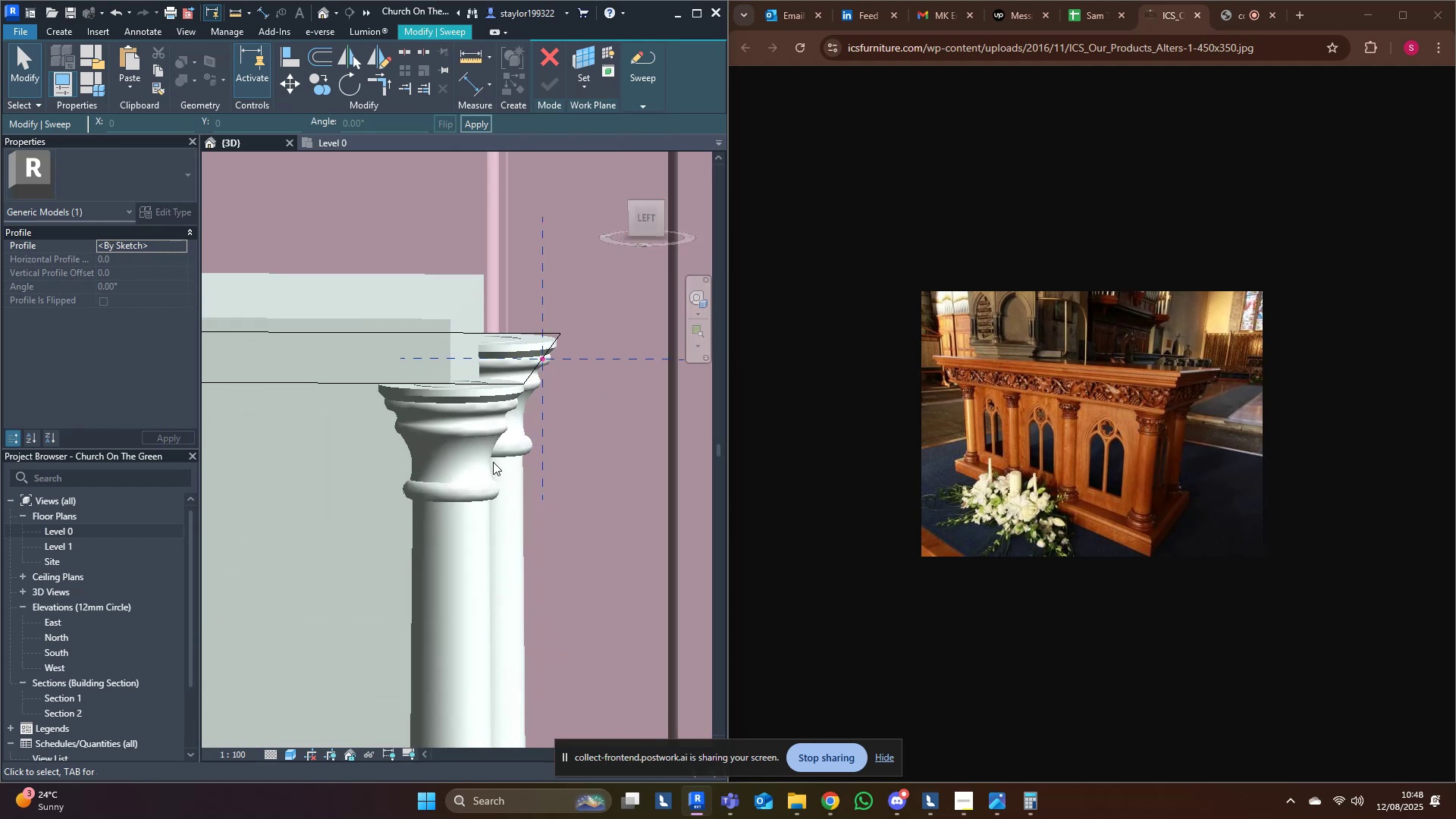 
hold_key(key=ShiftLeft, duration=0.79)
 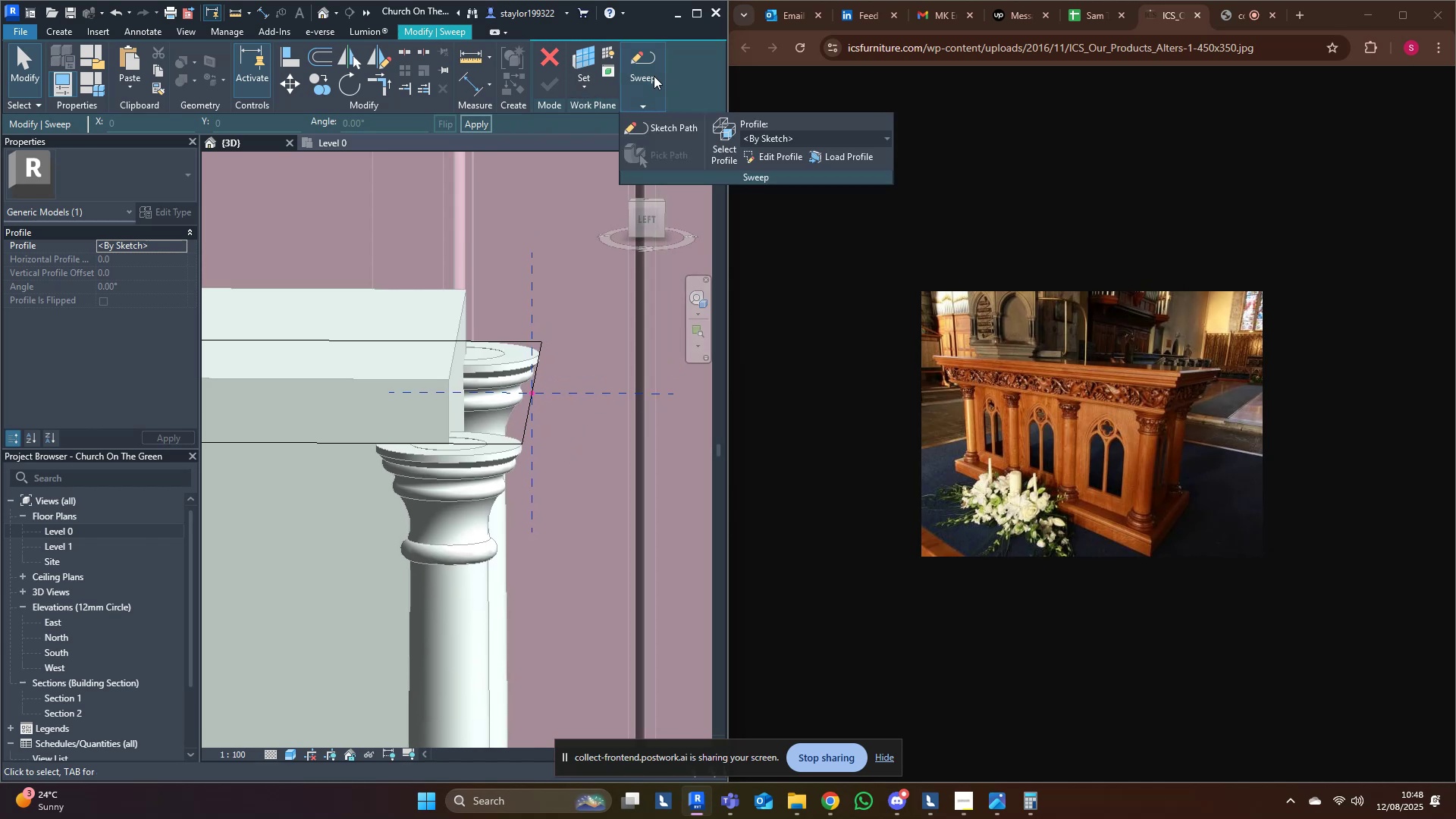 
left_click([729, 136])
 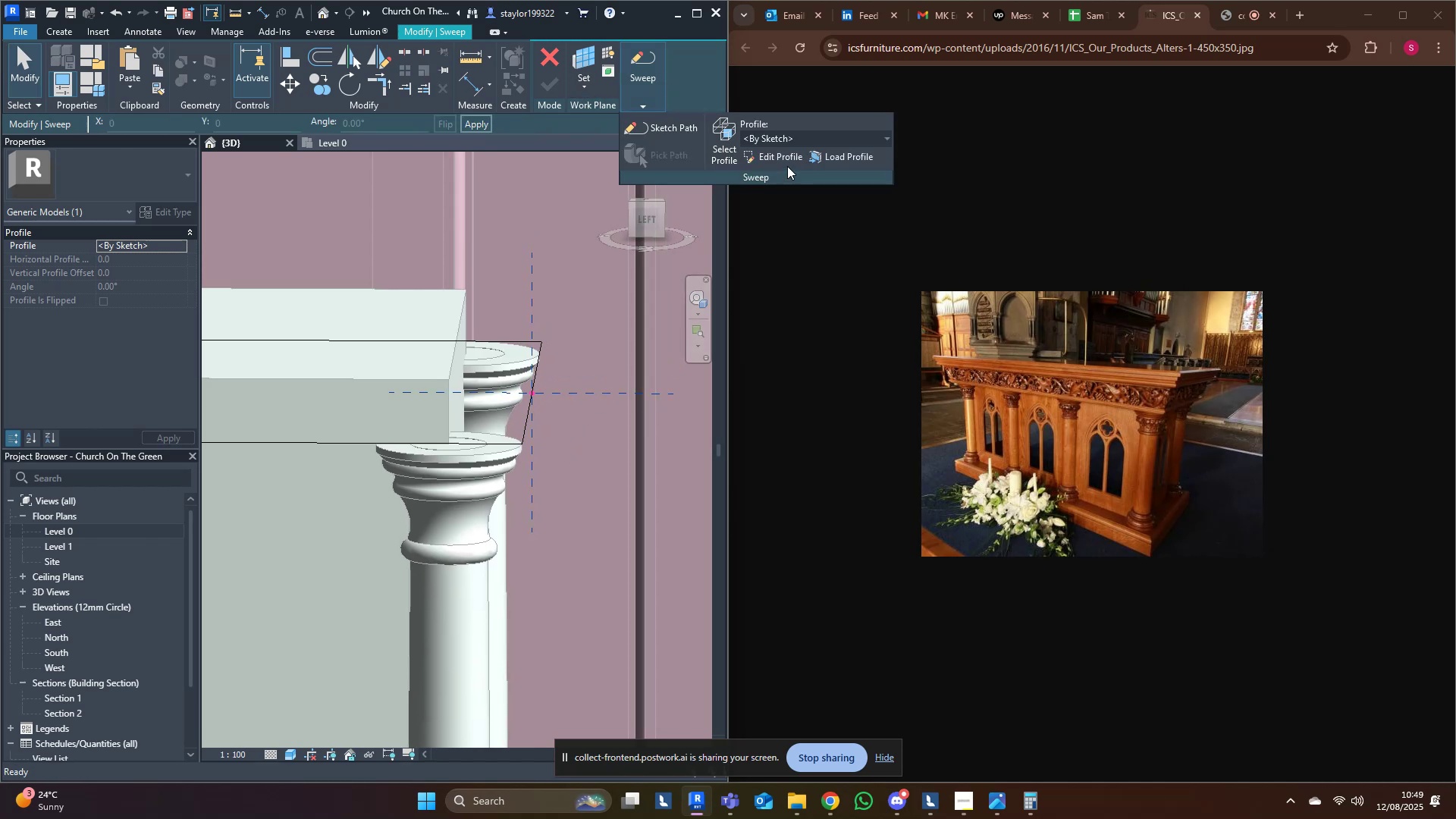 
left_click([787, 158])
 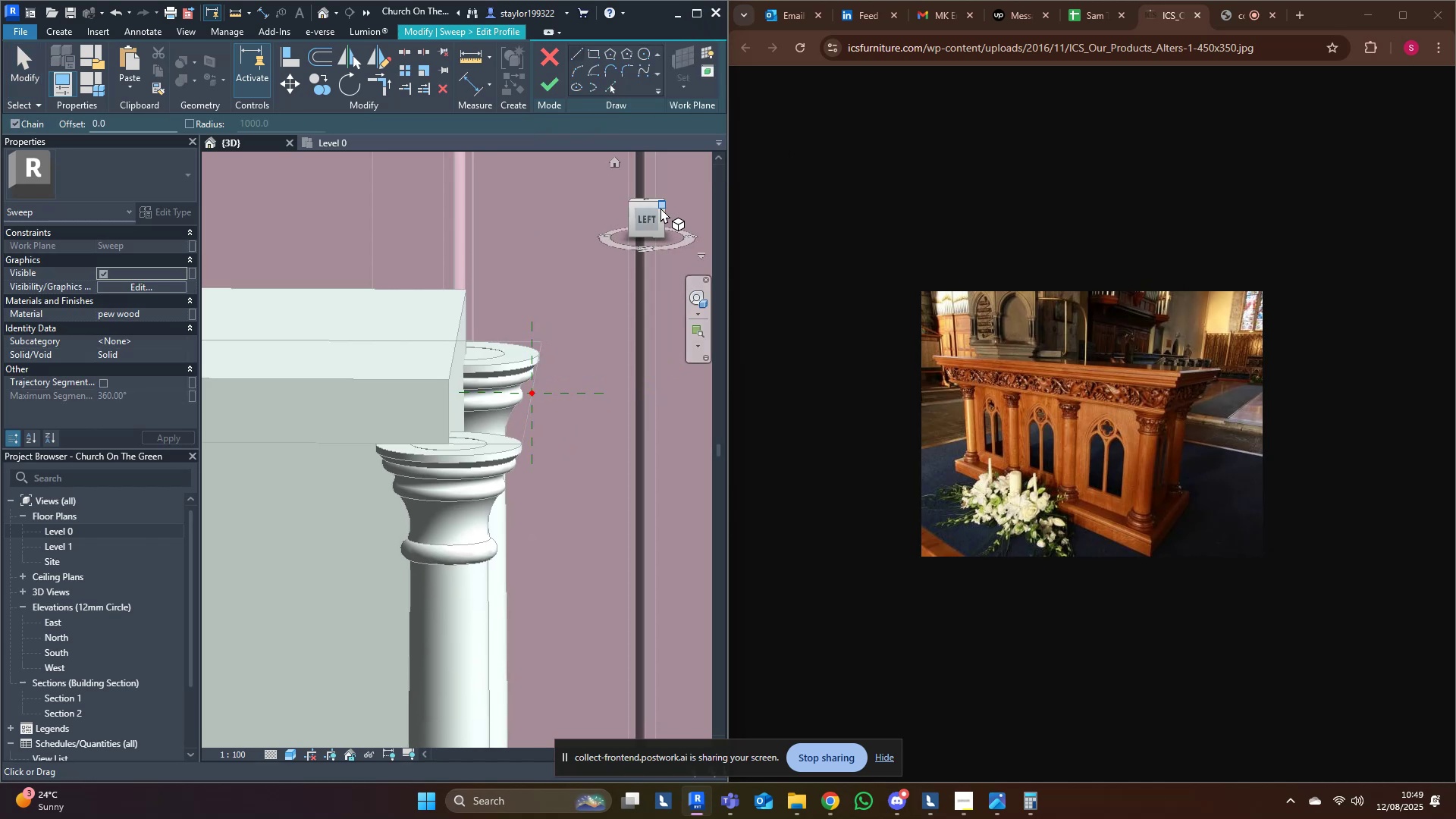 
left_click([653, 221])
 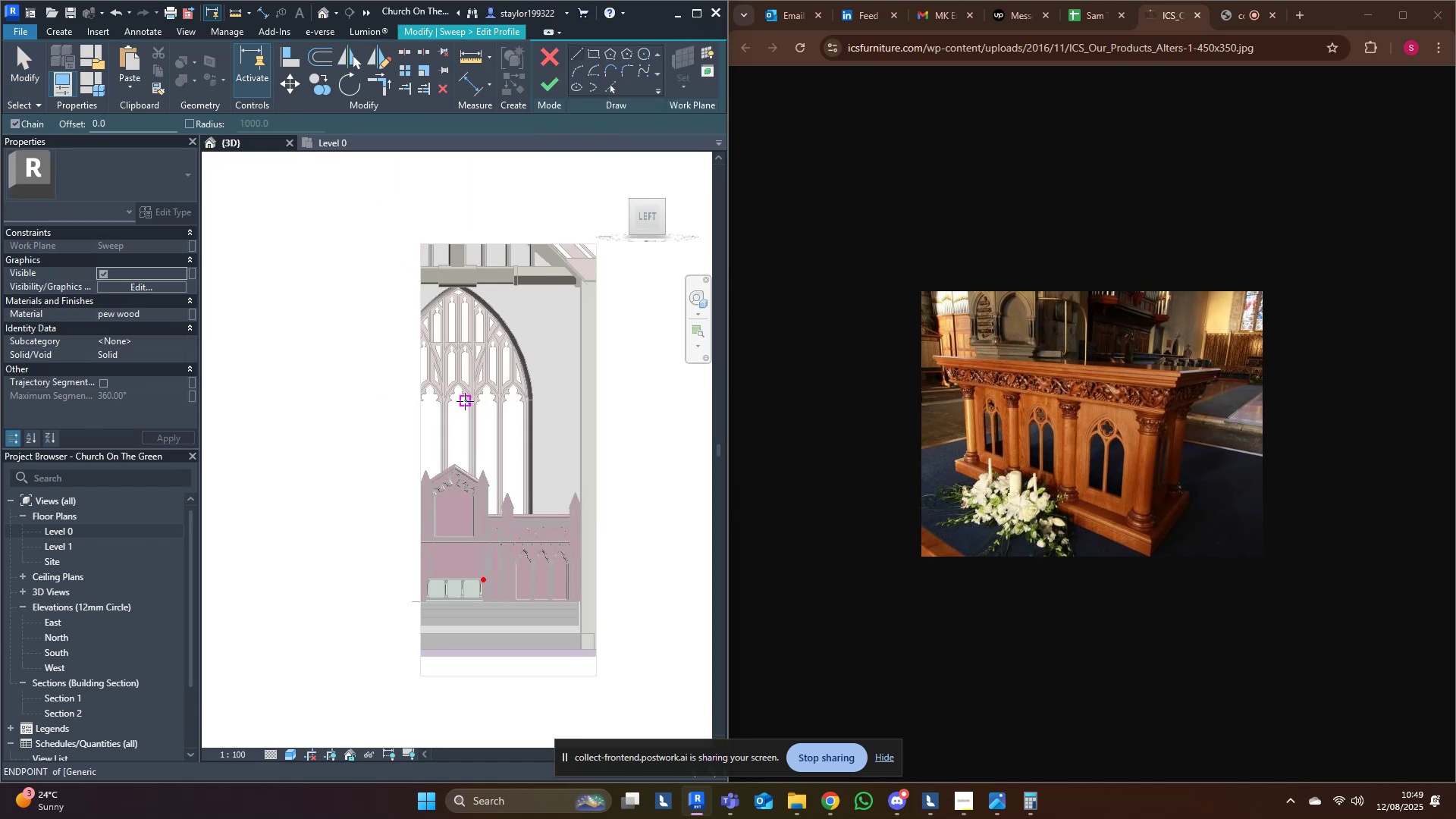 
scroll: coordinate [563, 575], scroll_direction: up, amount: 36.0
 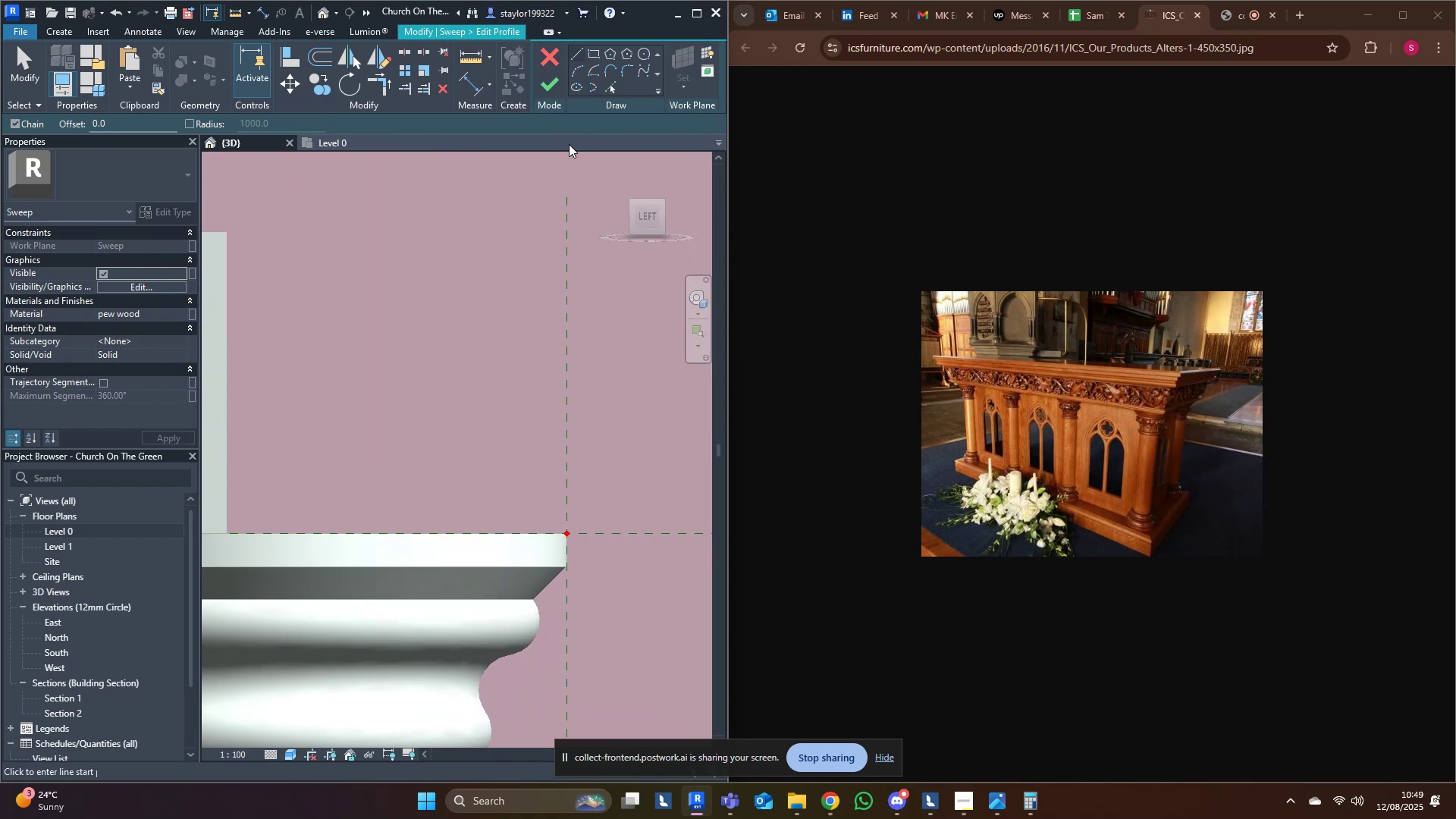 
mouse_move([577, 67])
 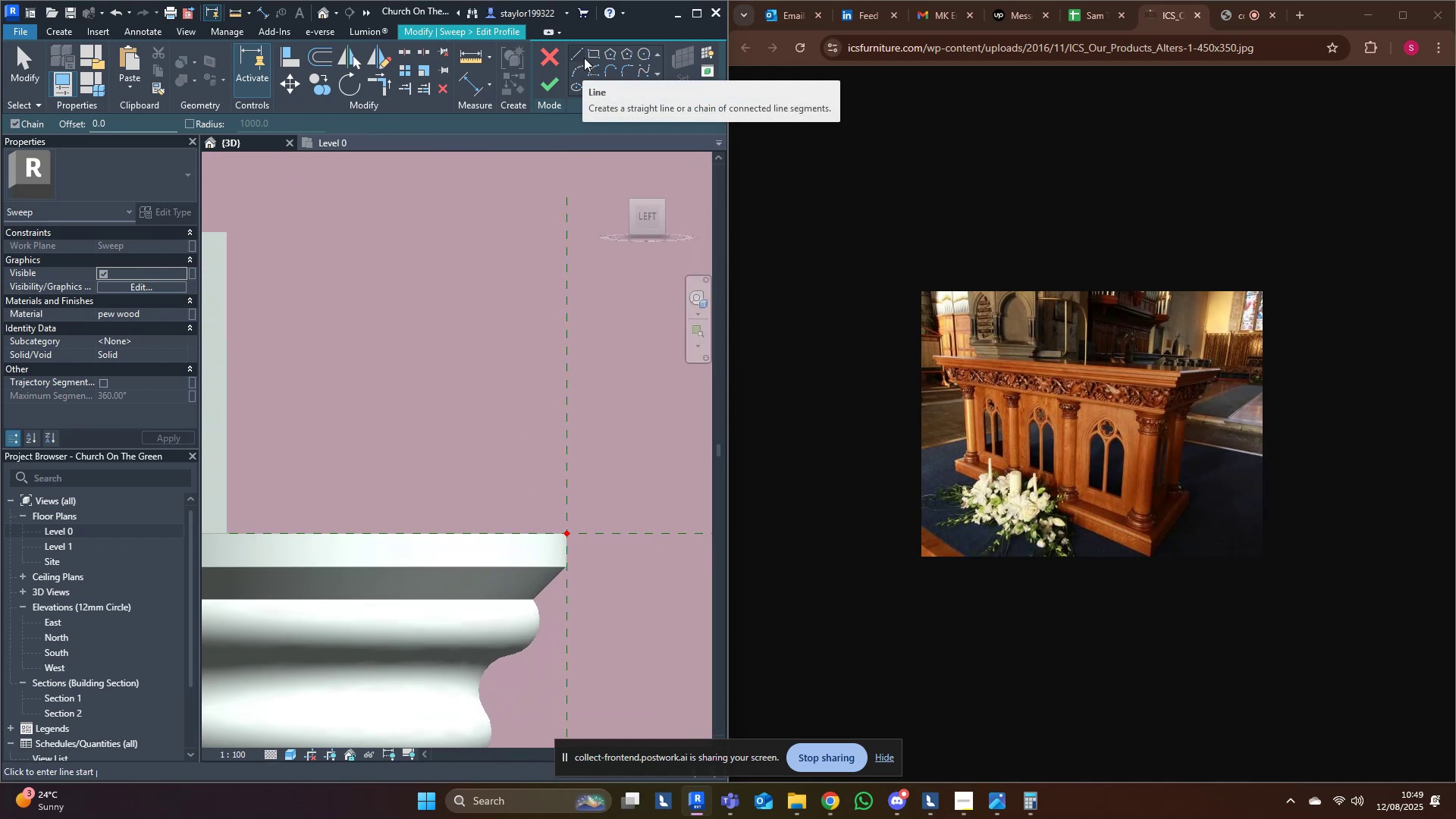 
left_click([583, 55])
 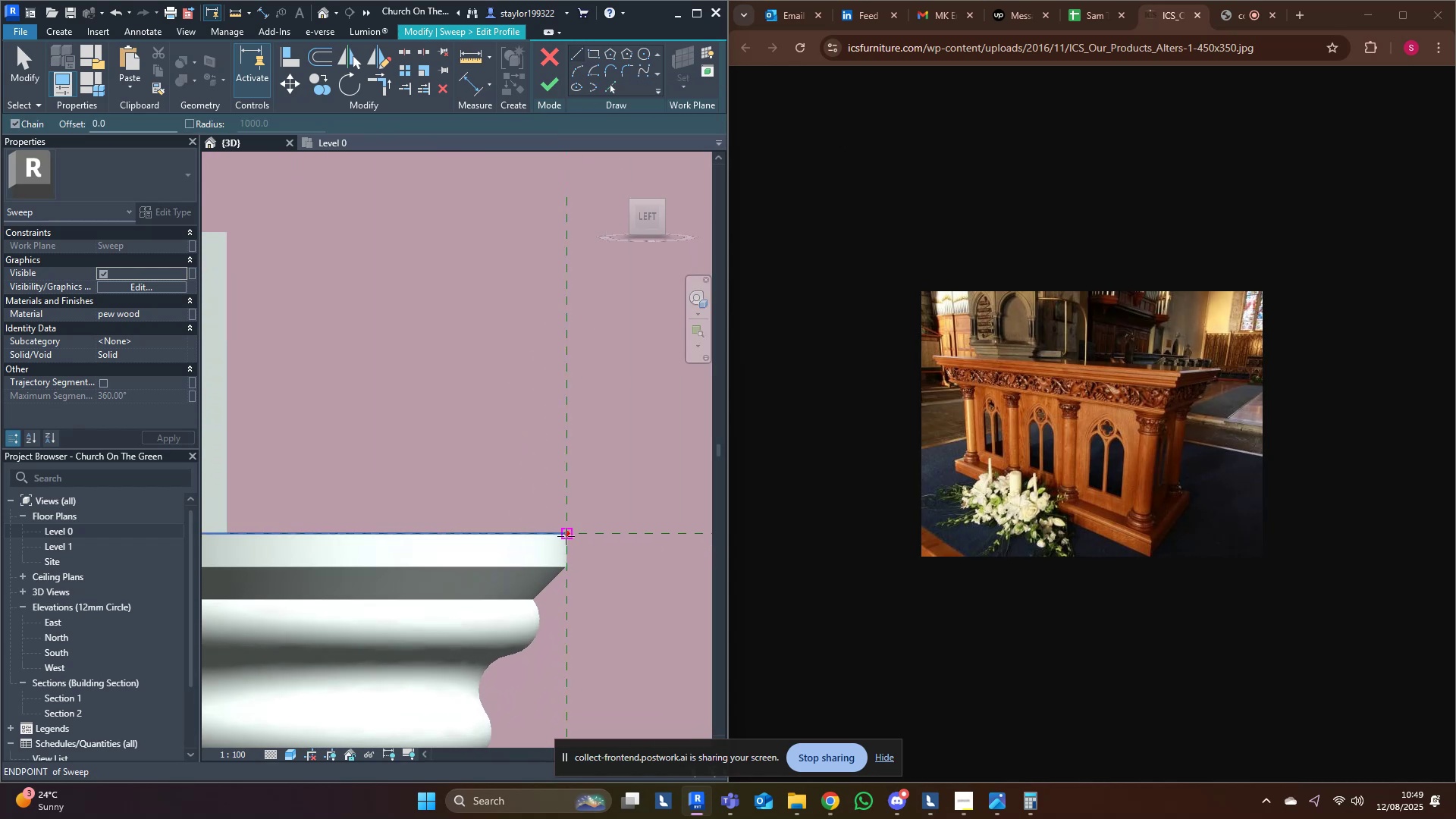 
left_click([566, 534])
 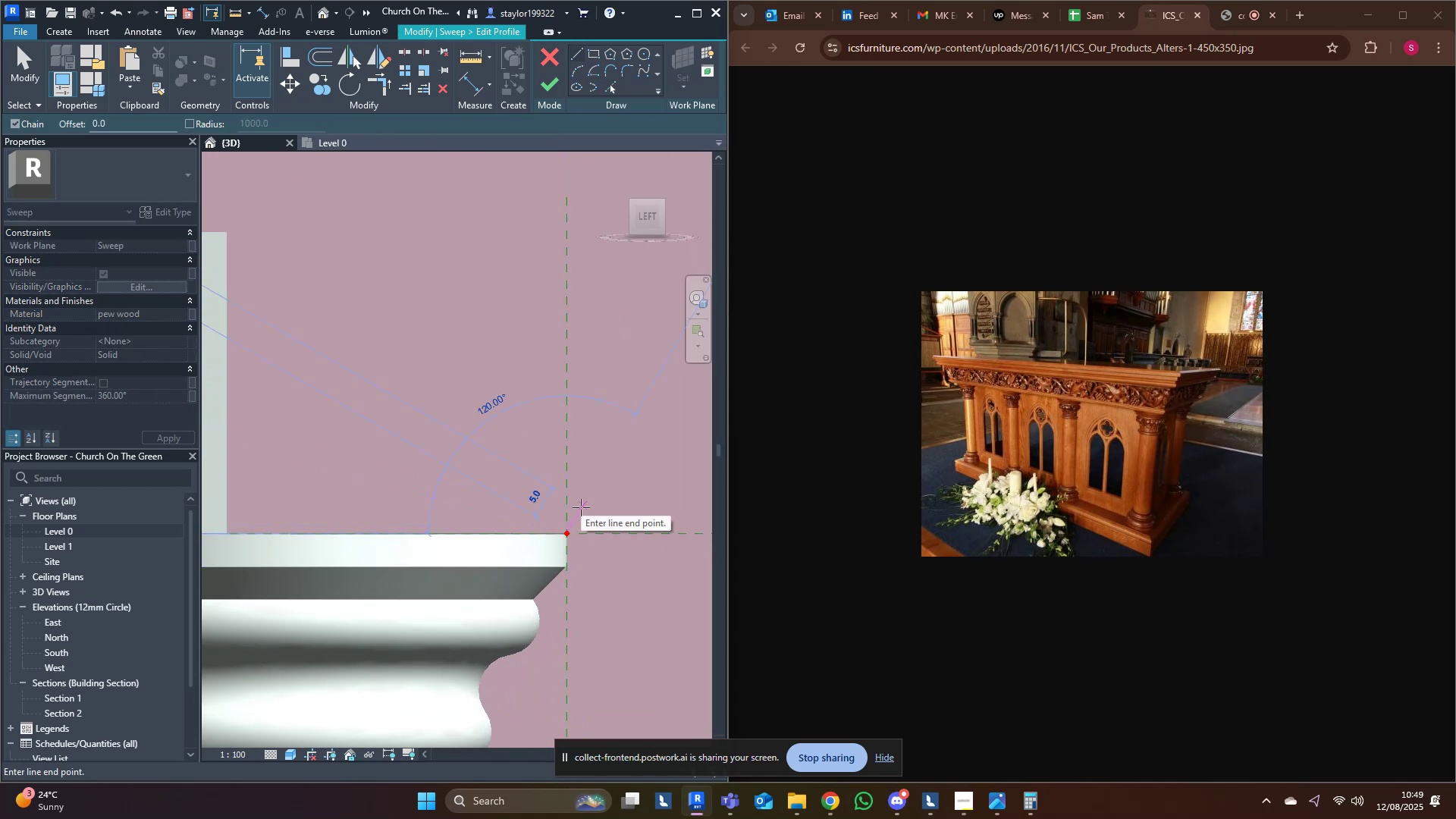 
left_click([581, 507])
 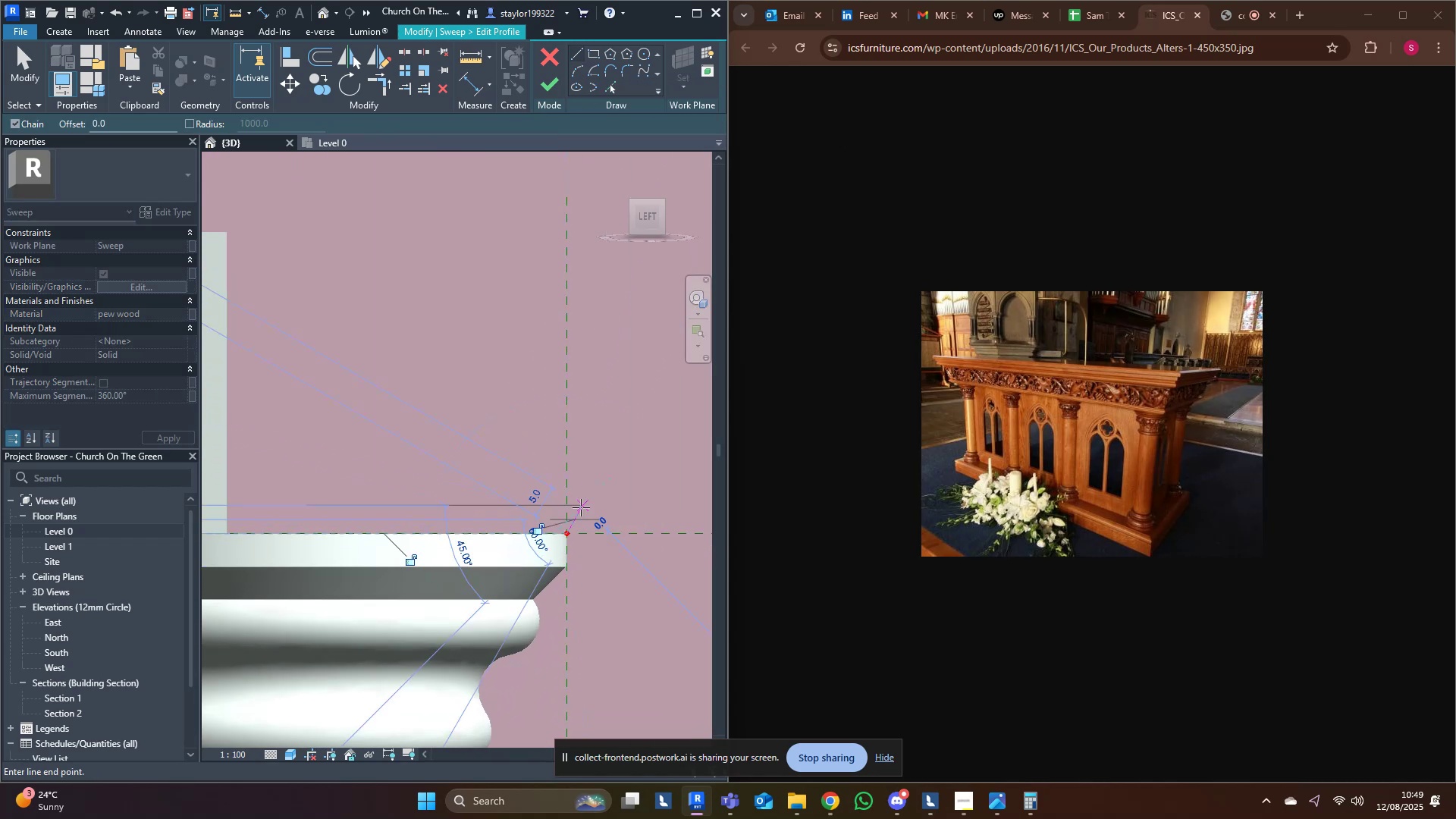 
key(Escape)
 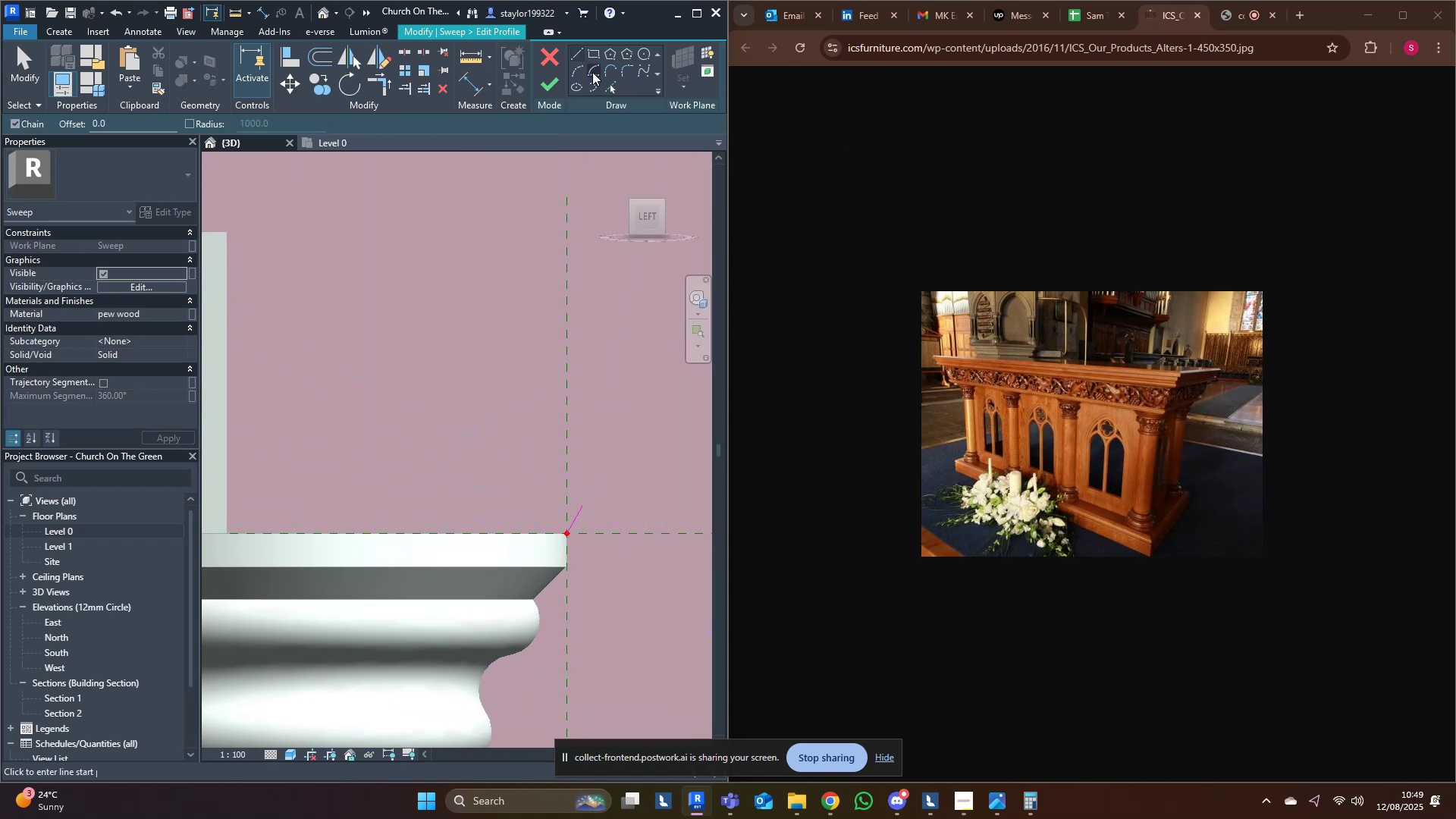 
left_click([581, 72])
 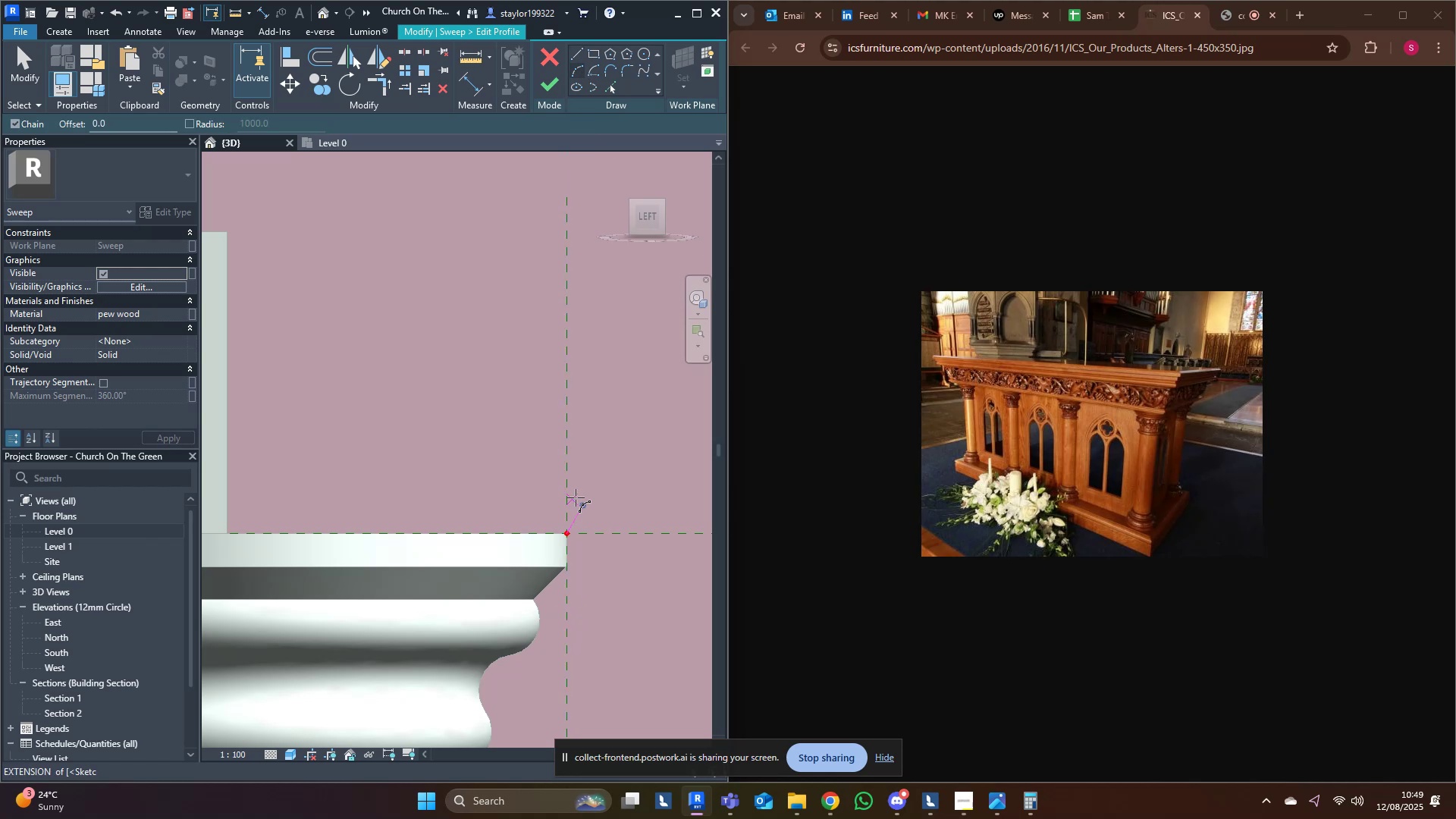 
left_click([582, 507])
 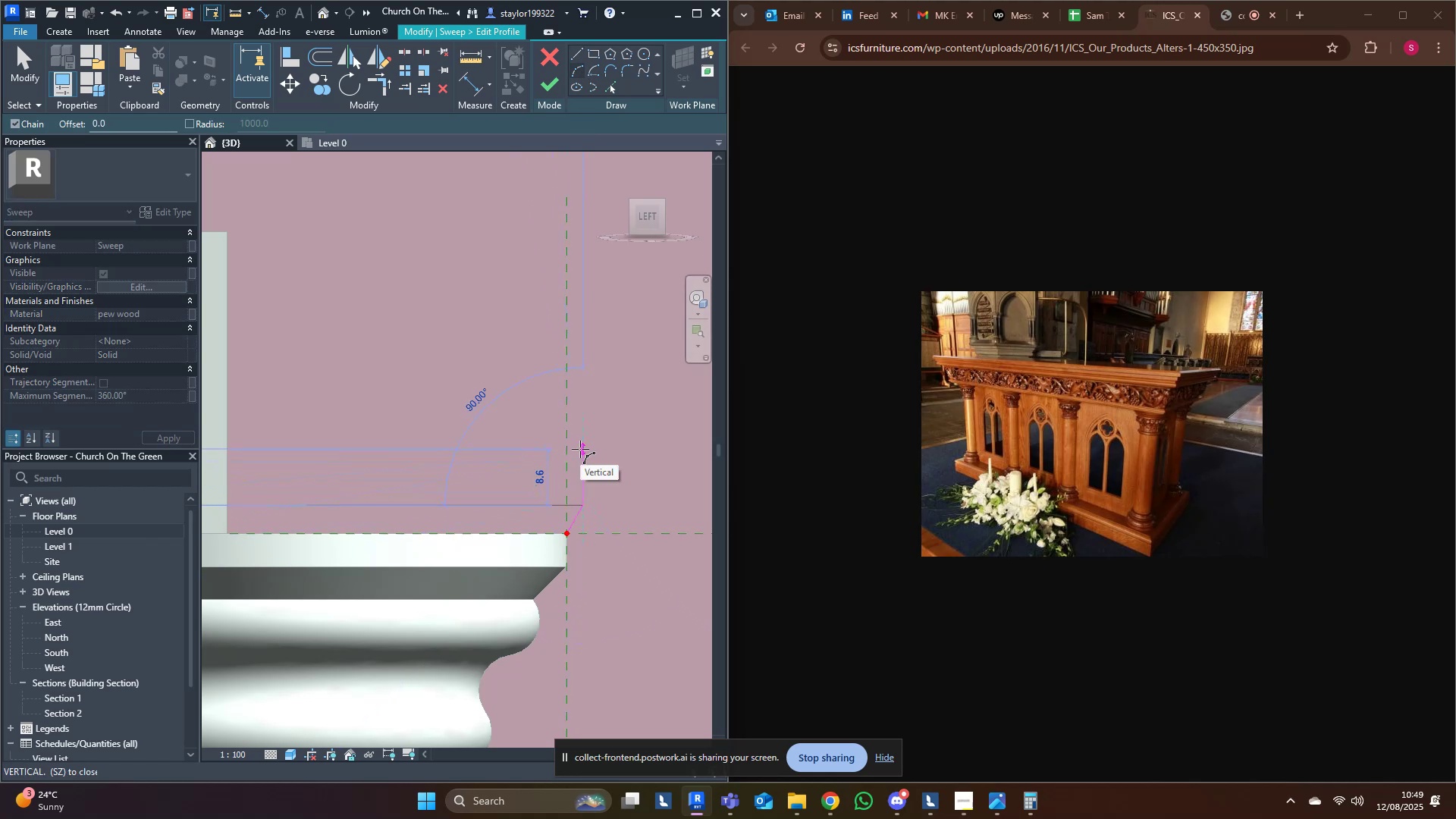 
key(8)
 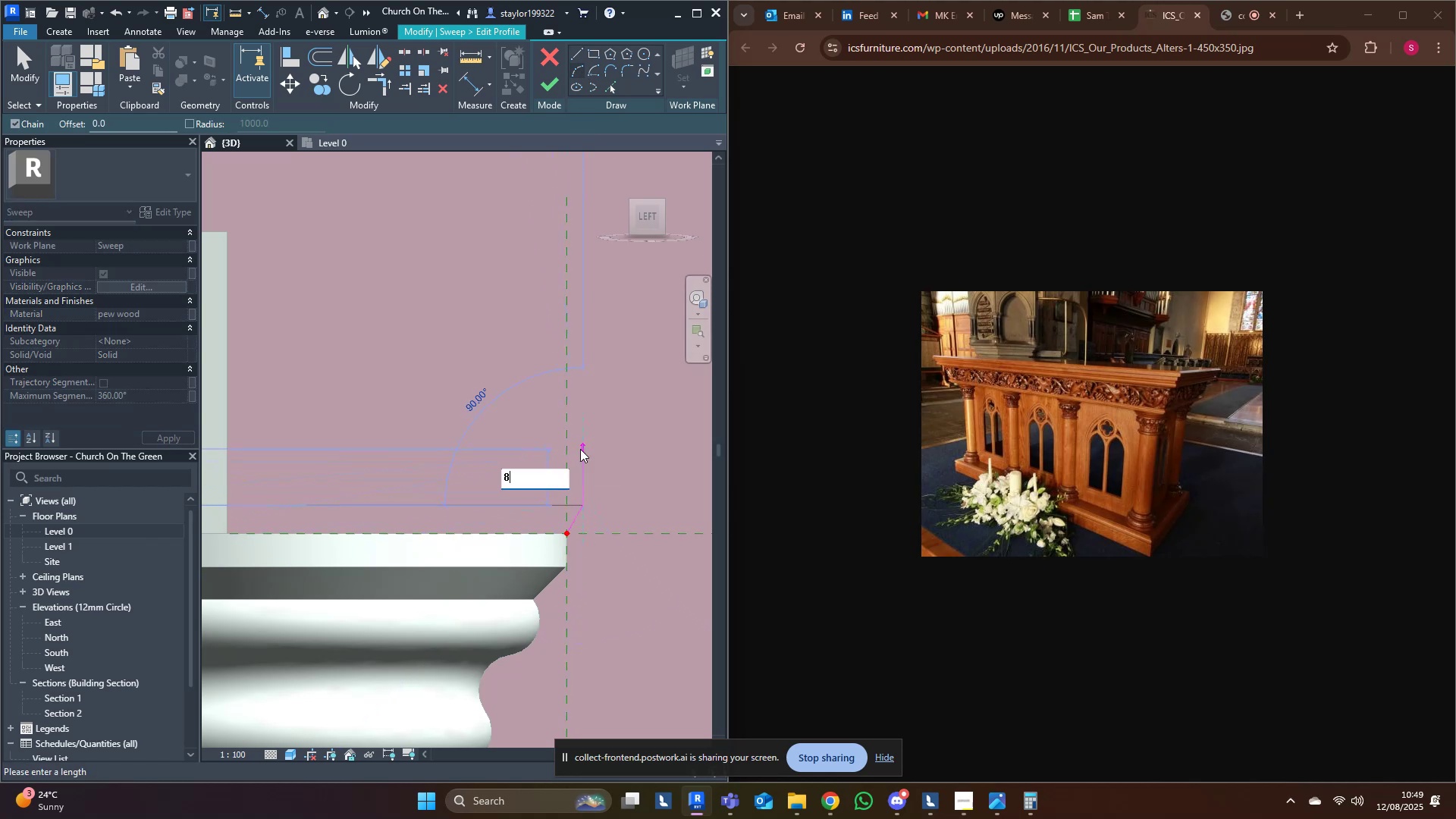 
key(Enter)
 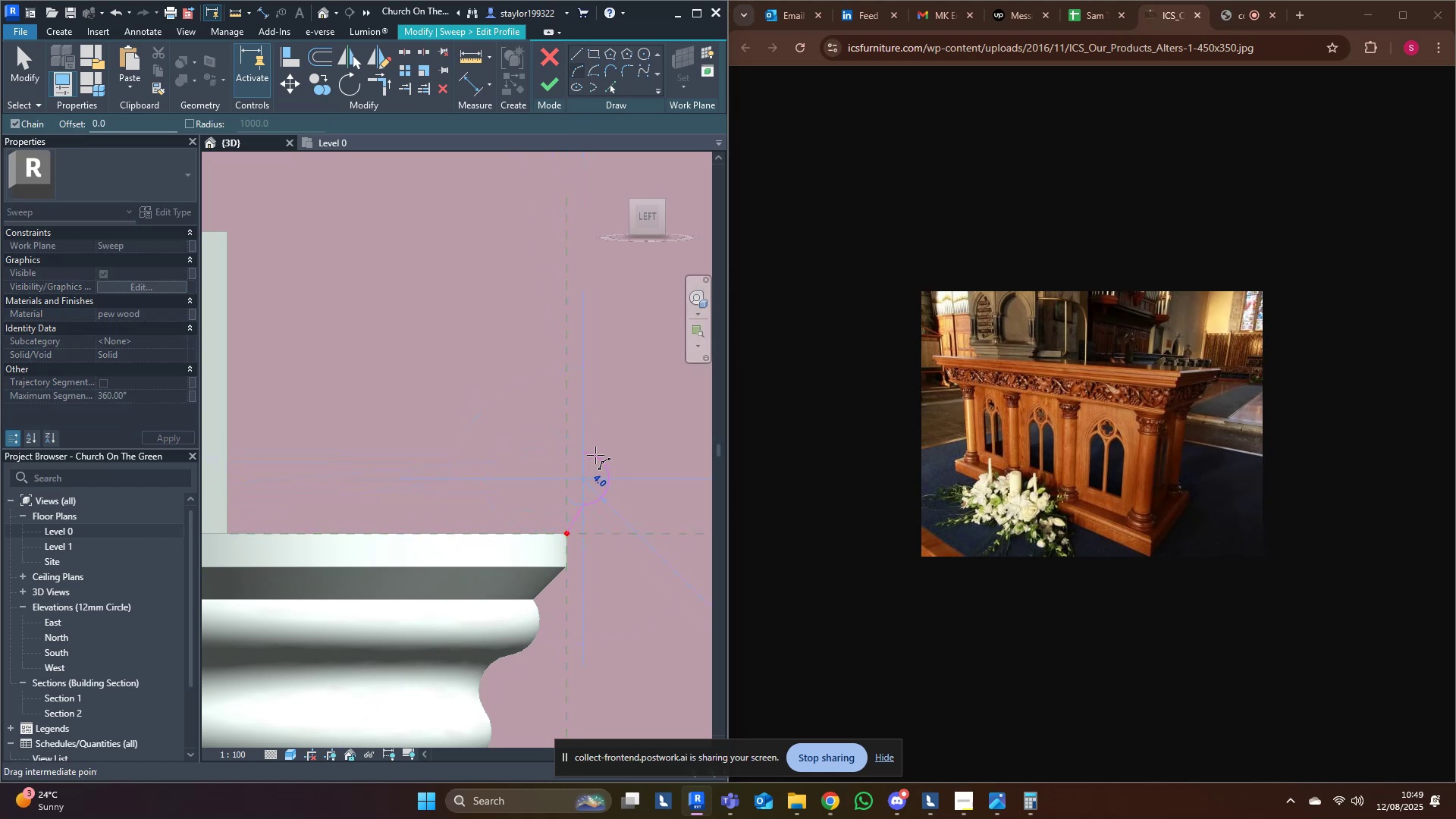 
scroll: coordinate [595, 503], scroll_direction: up, amount: 3.0
 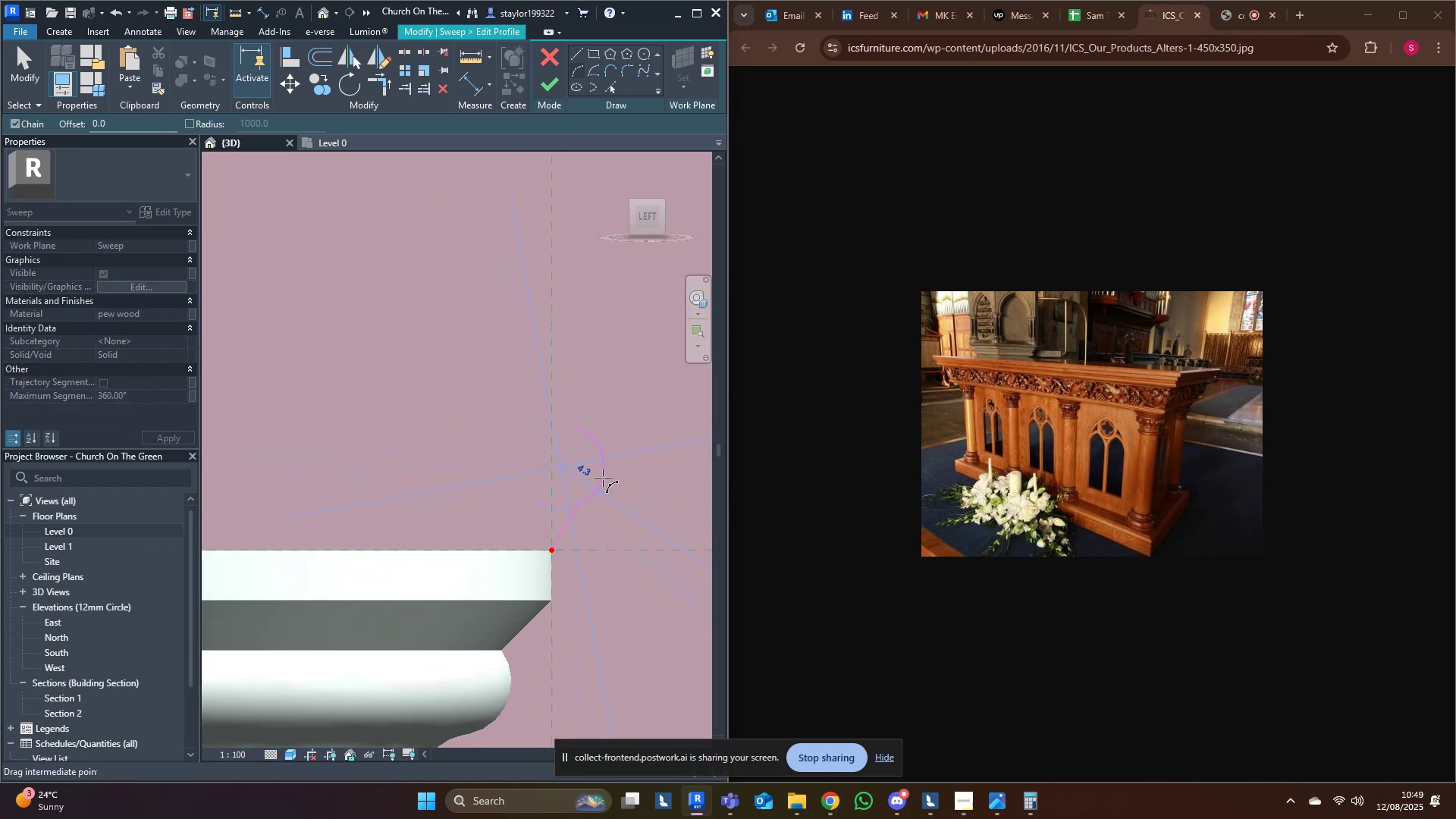 
left_click([603, 478])
 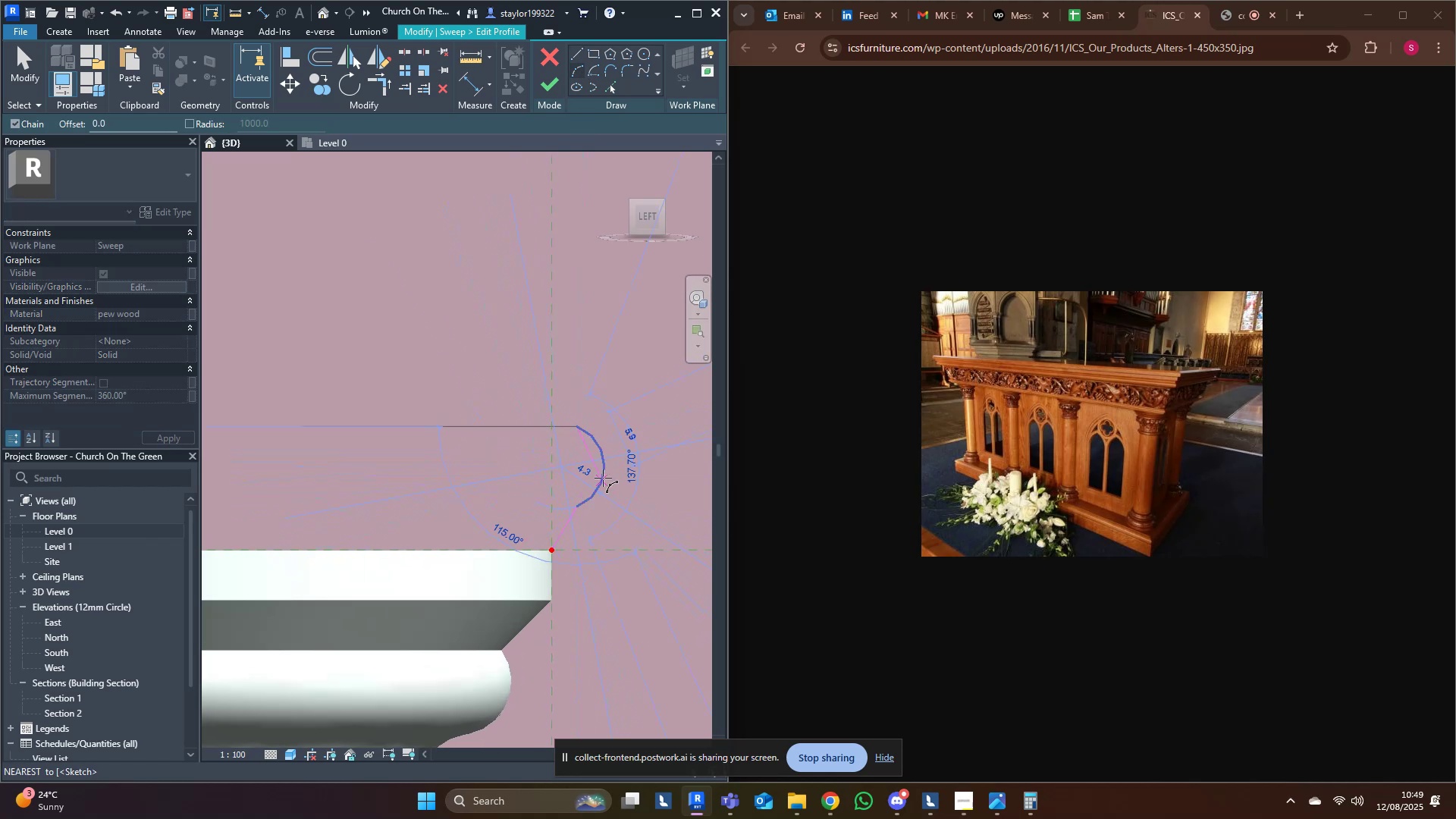 
key(Escape)
 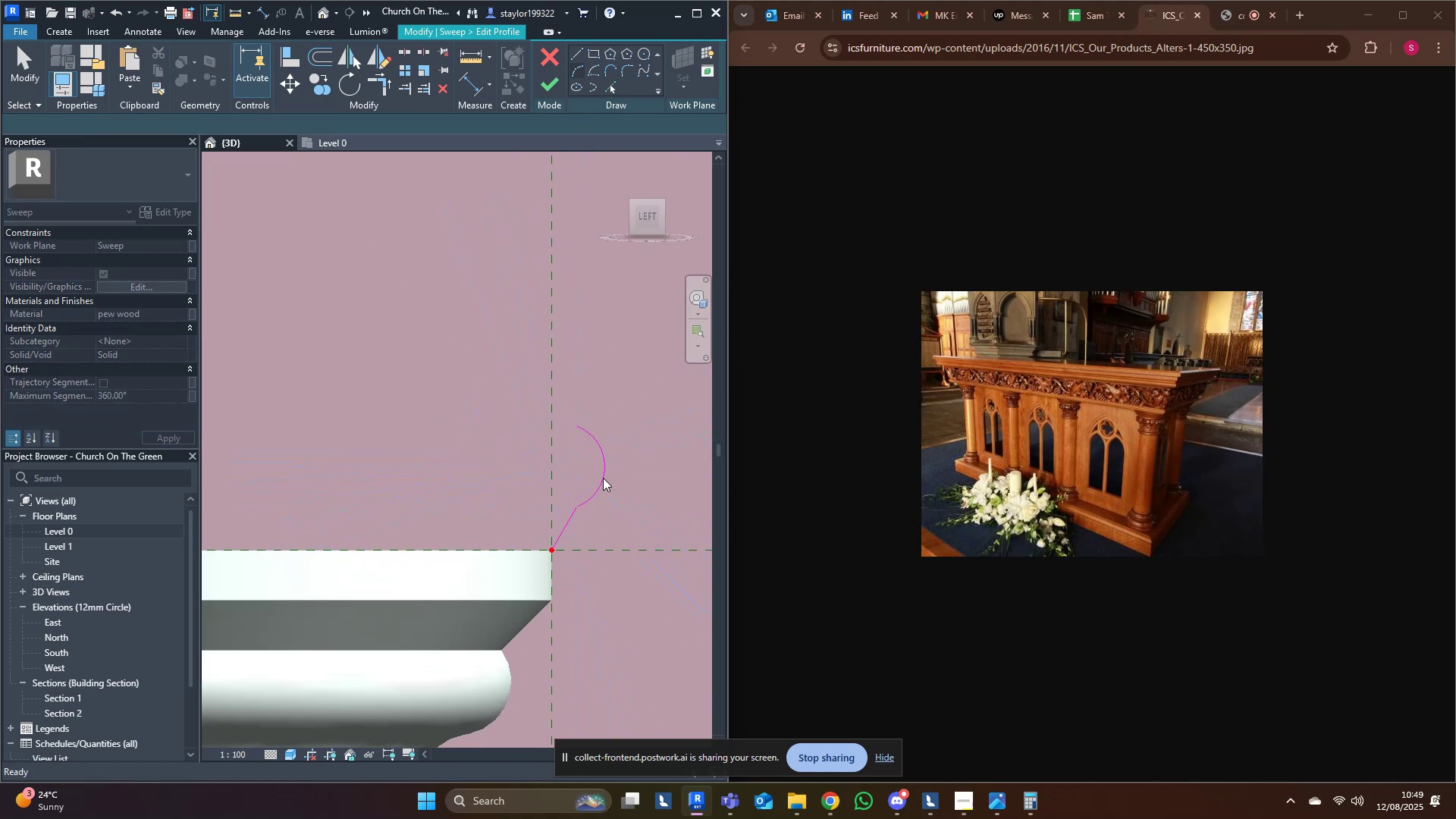 
key(Escape)
 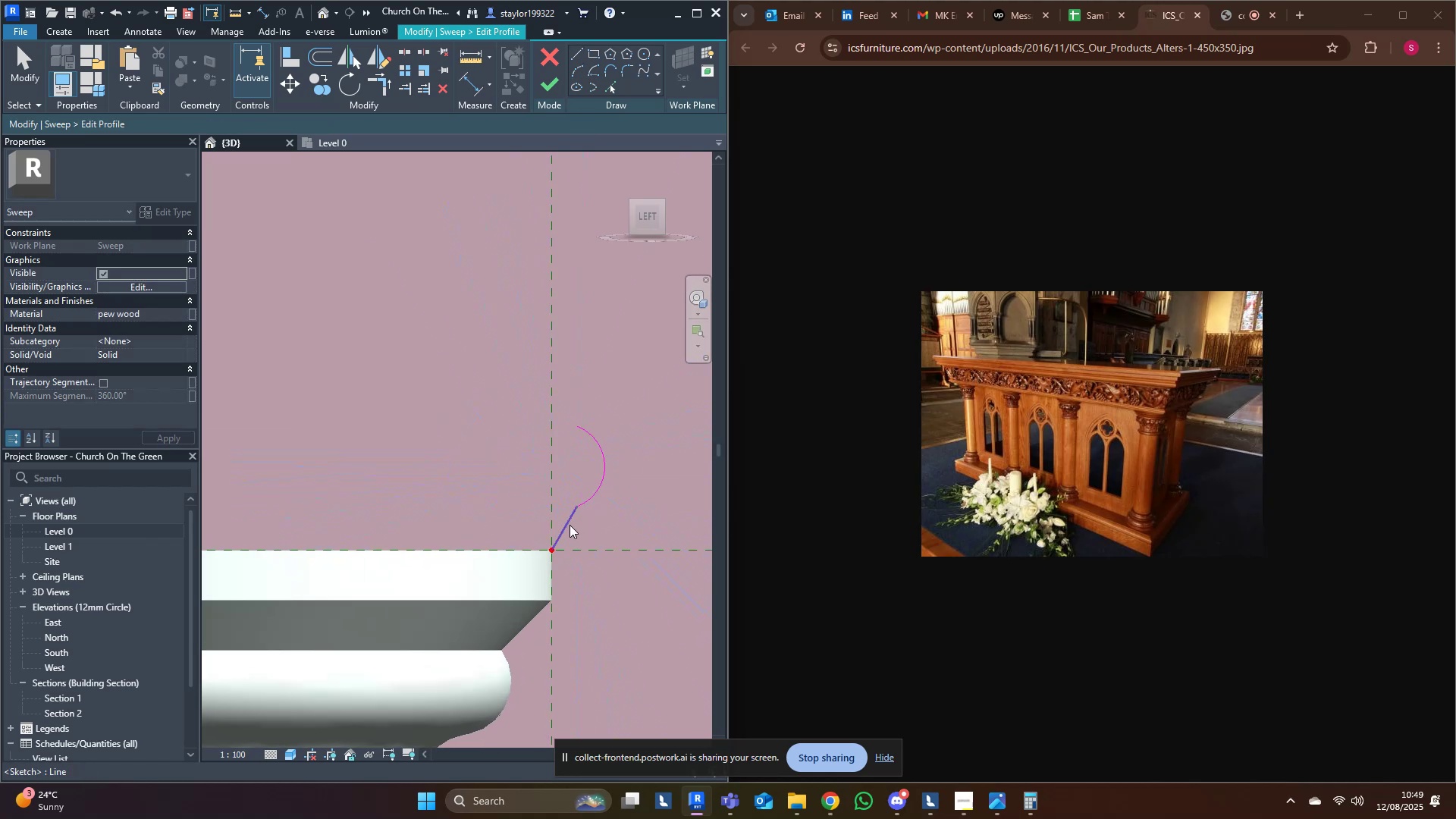 
left_click([567, 525])
 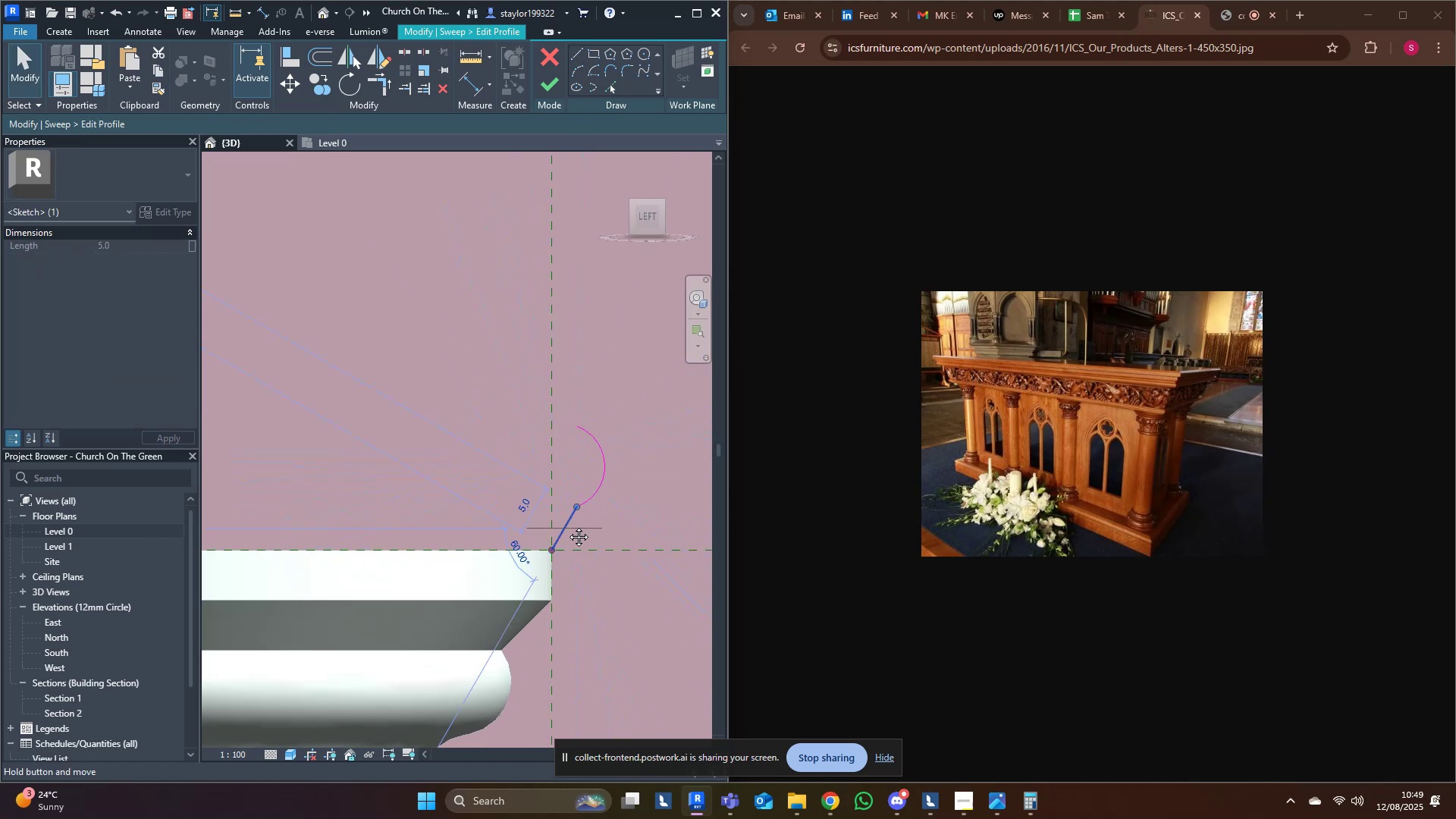 
middle_click([567, 526])
 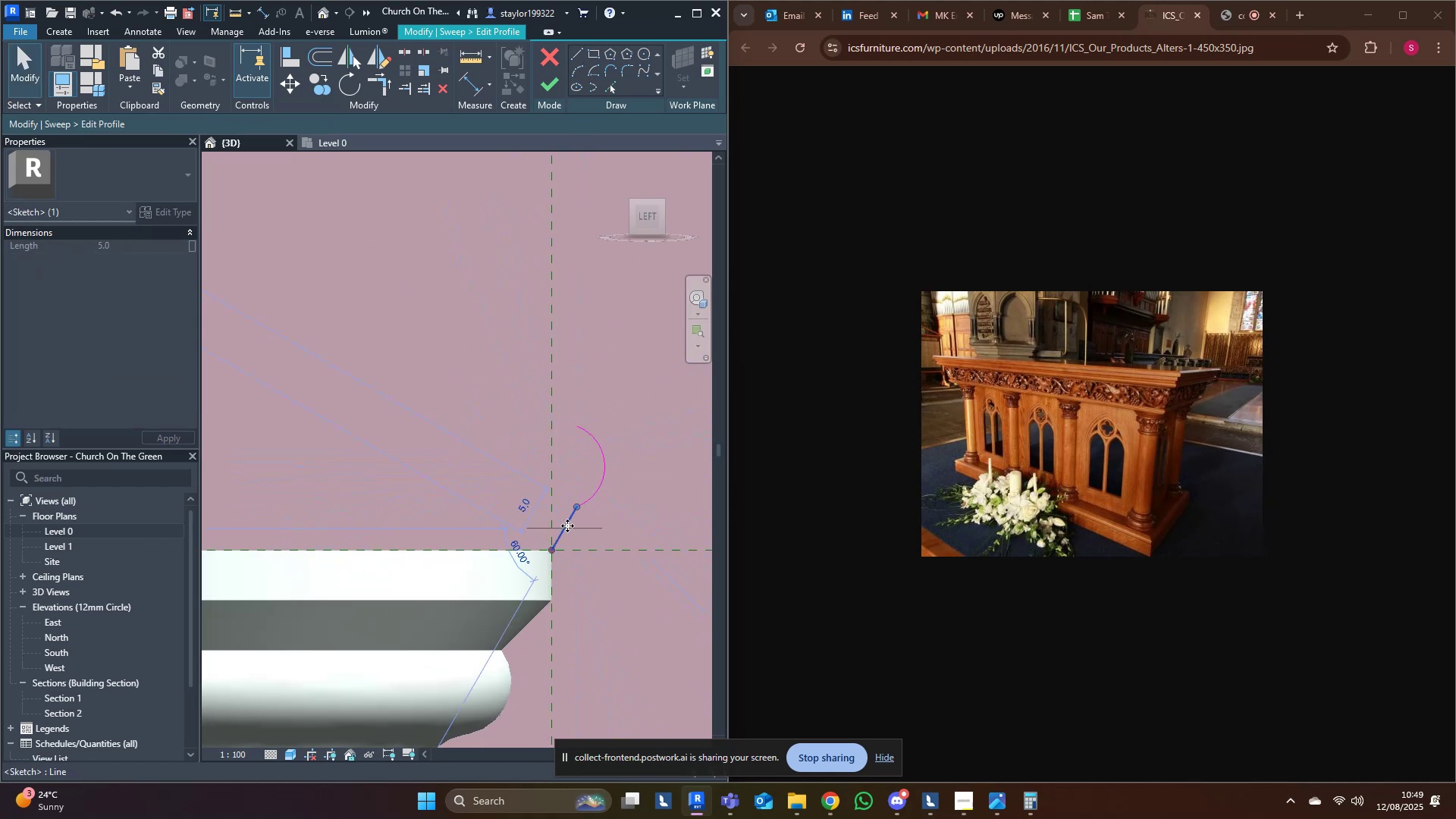 
type(dm)
 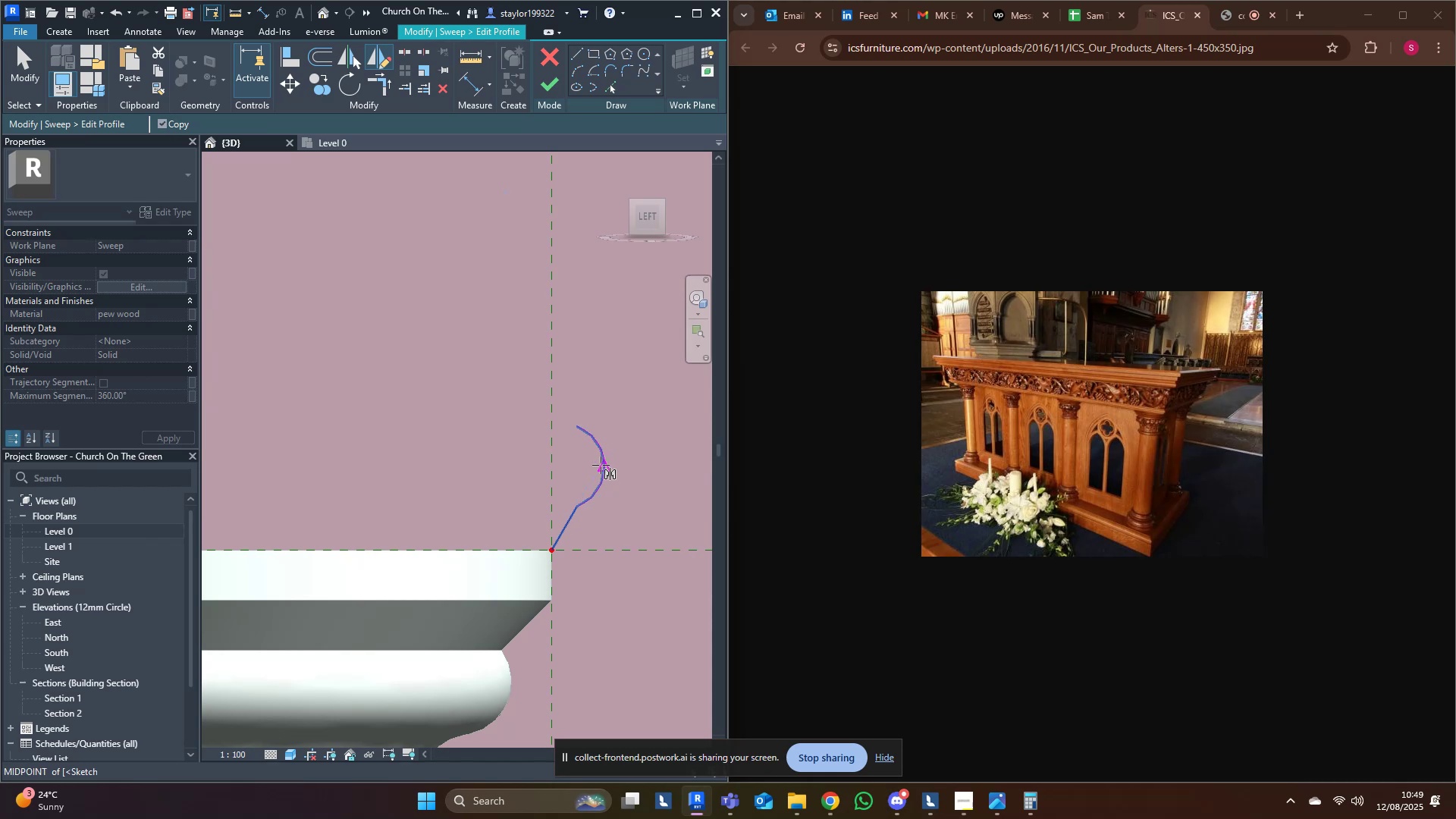 
left_click([601, 465])
 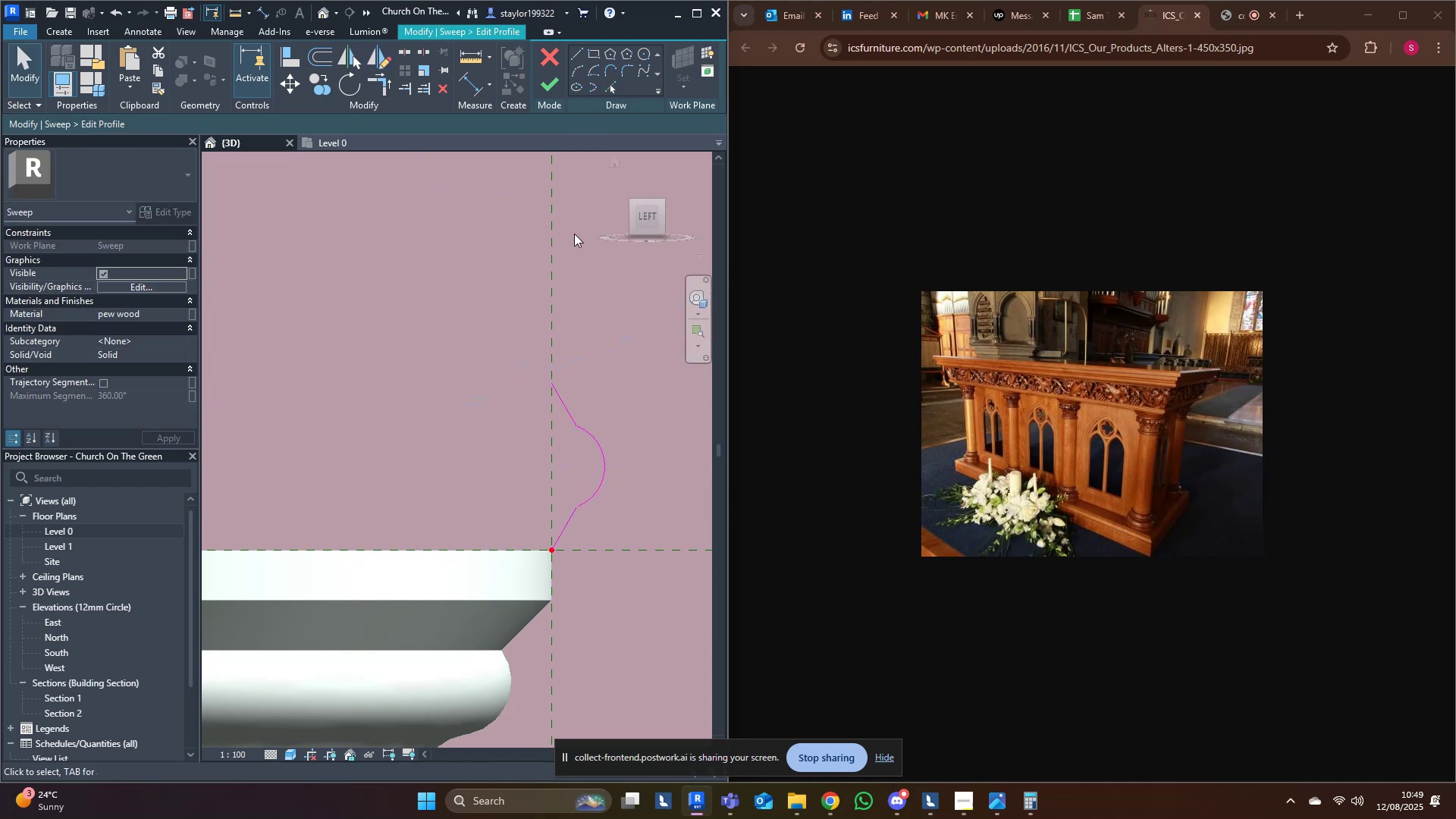 
wait(5.91)
 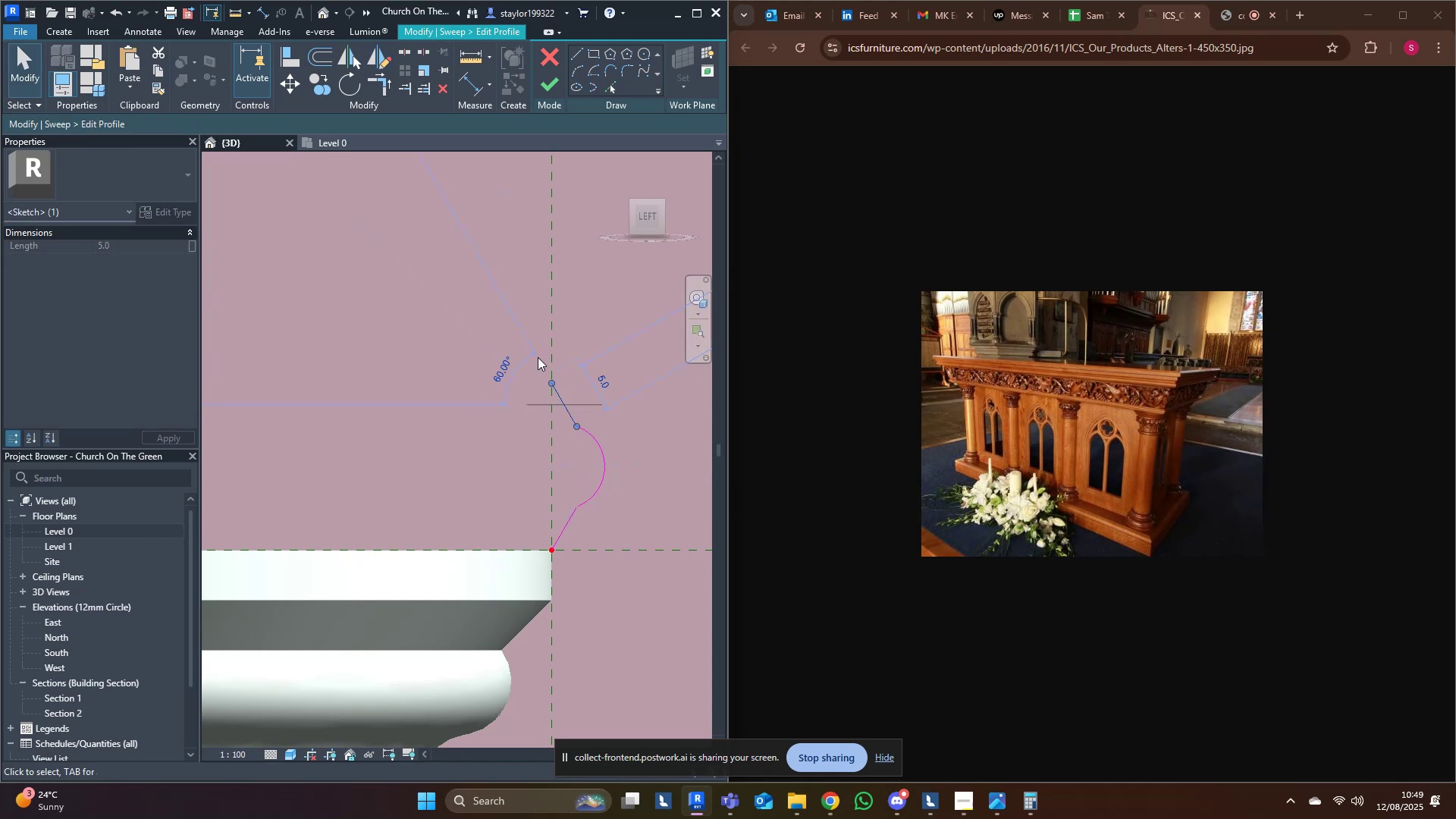 
left_click([576, 68])
 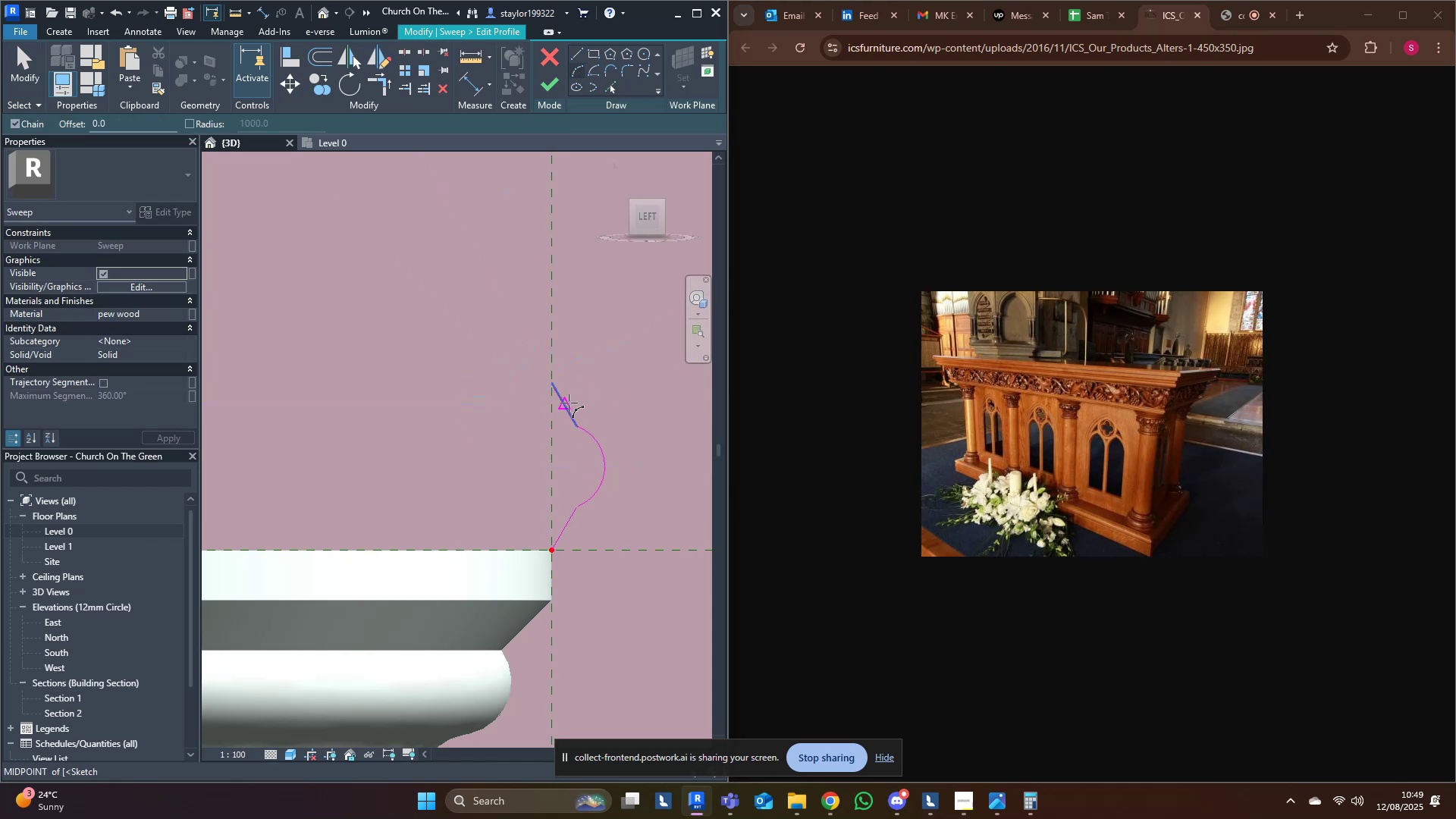 
left_click([569, 403])
 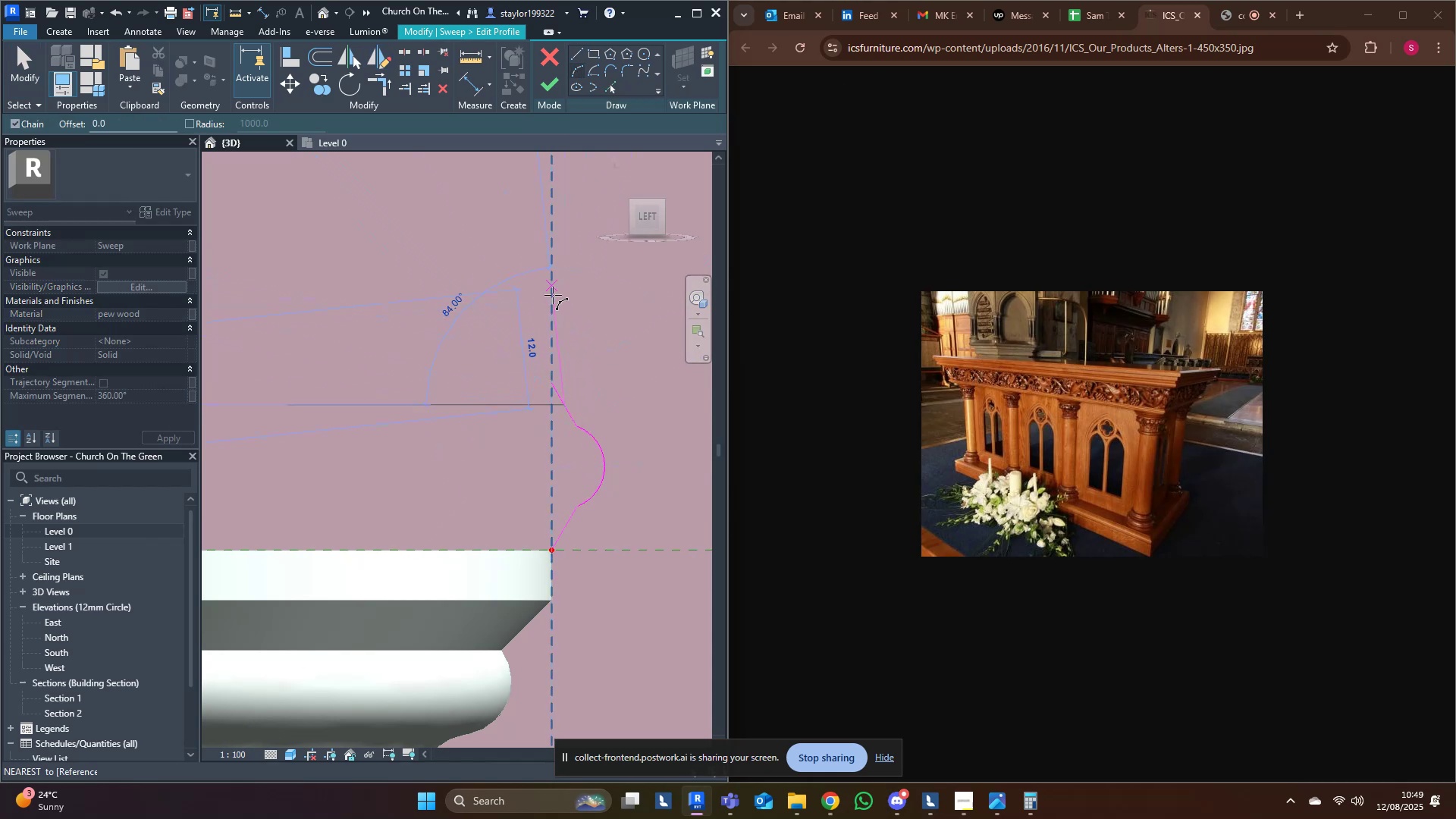 
left_click([553, 295])
 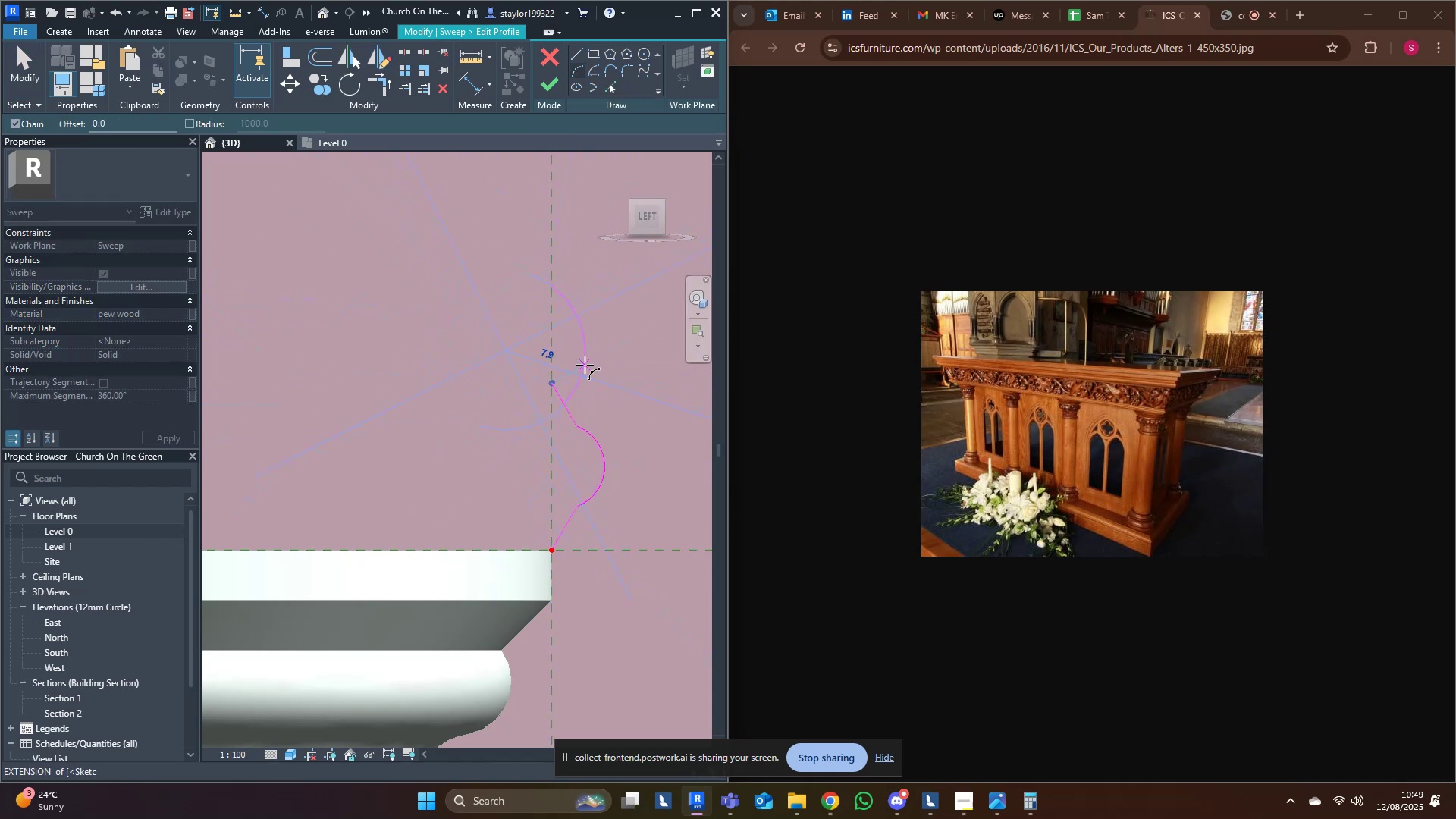 
left_click([585, 365])
 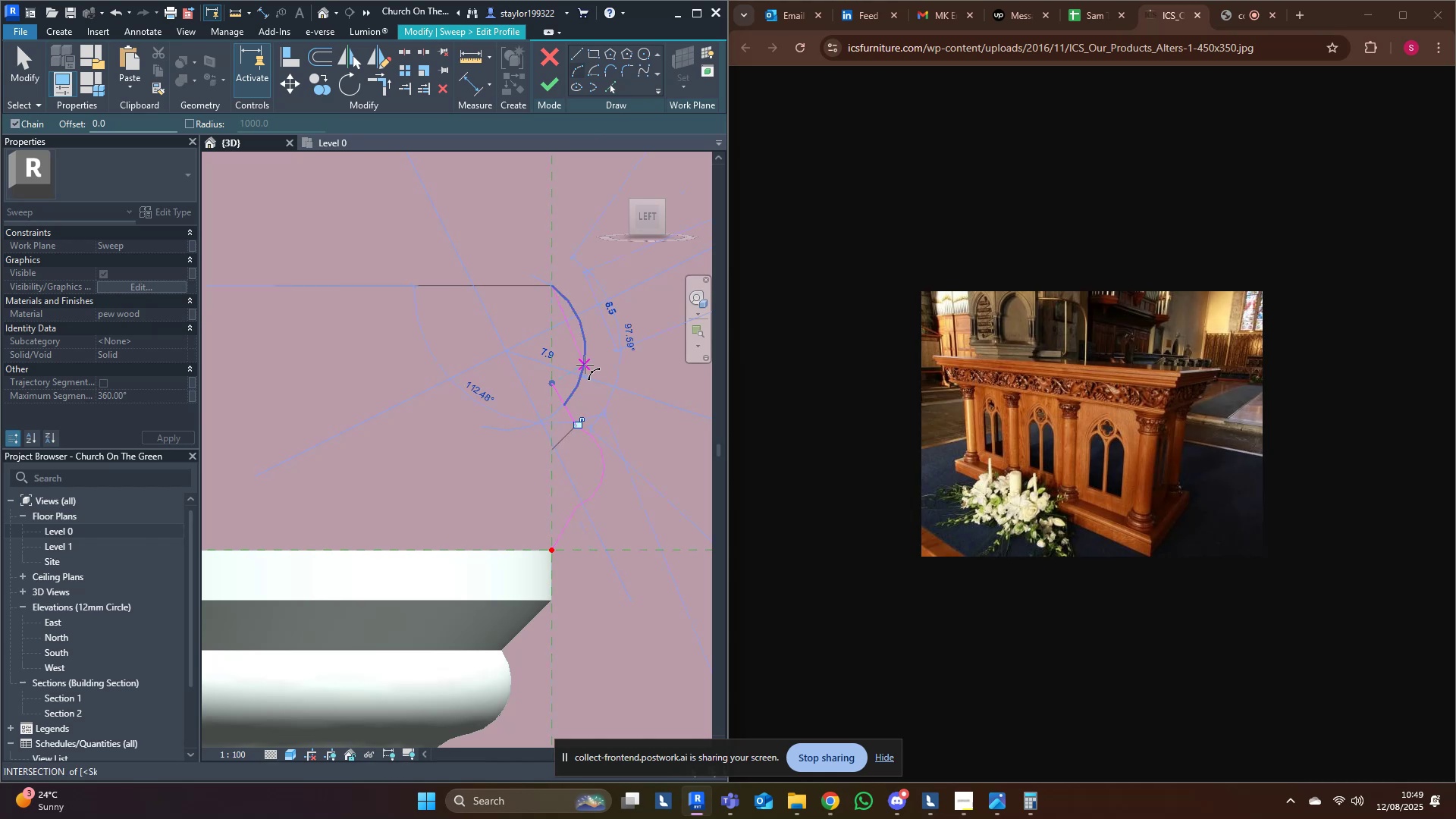 
key(Escape)
 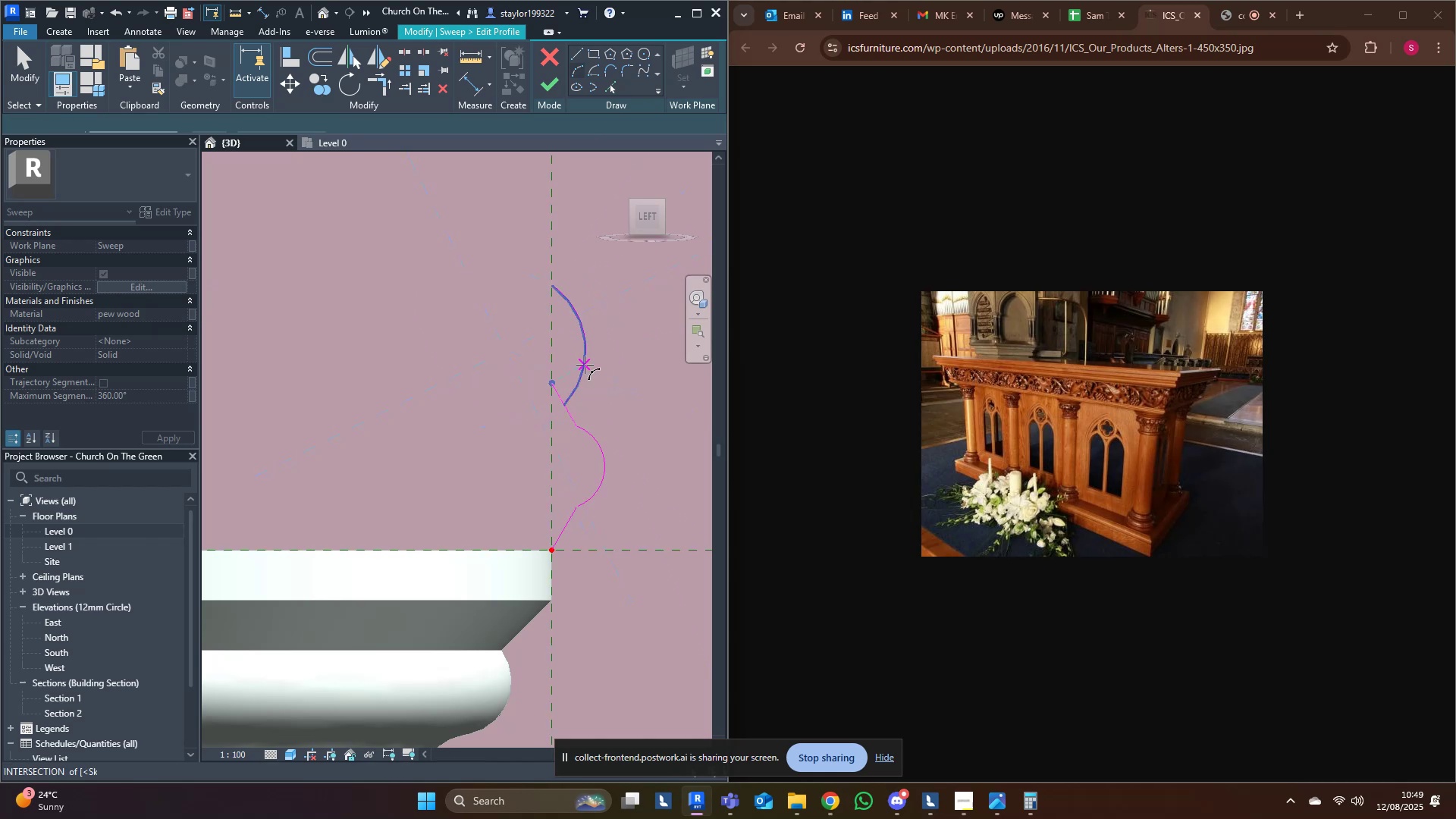 
middle_click([585, 365])
 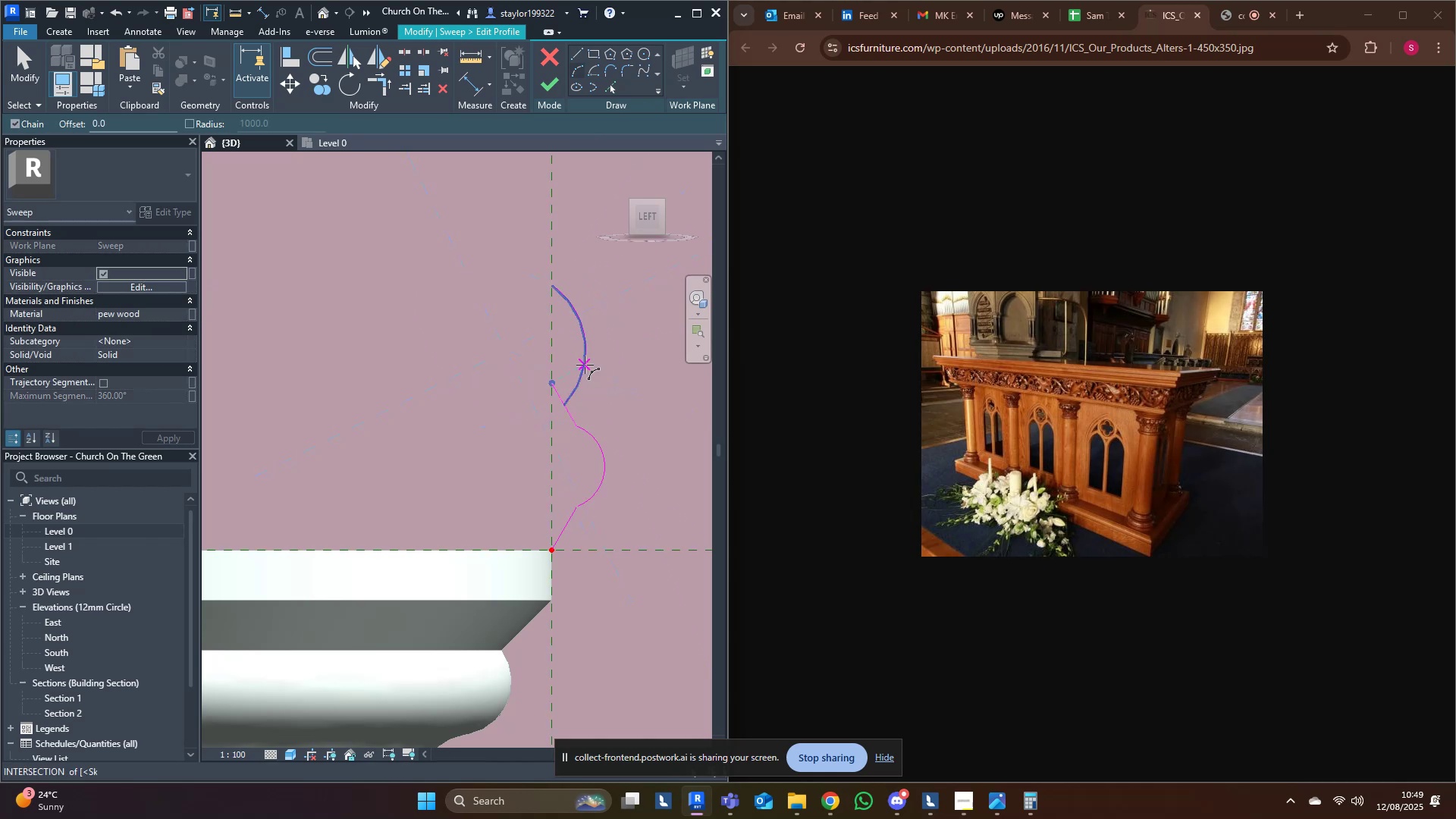 
key(R)
 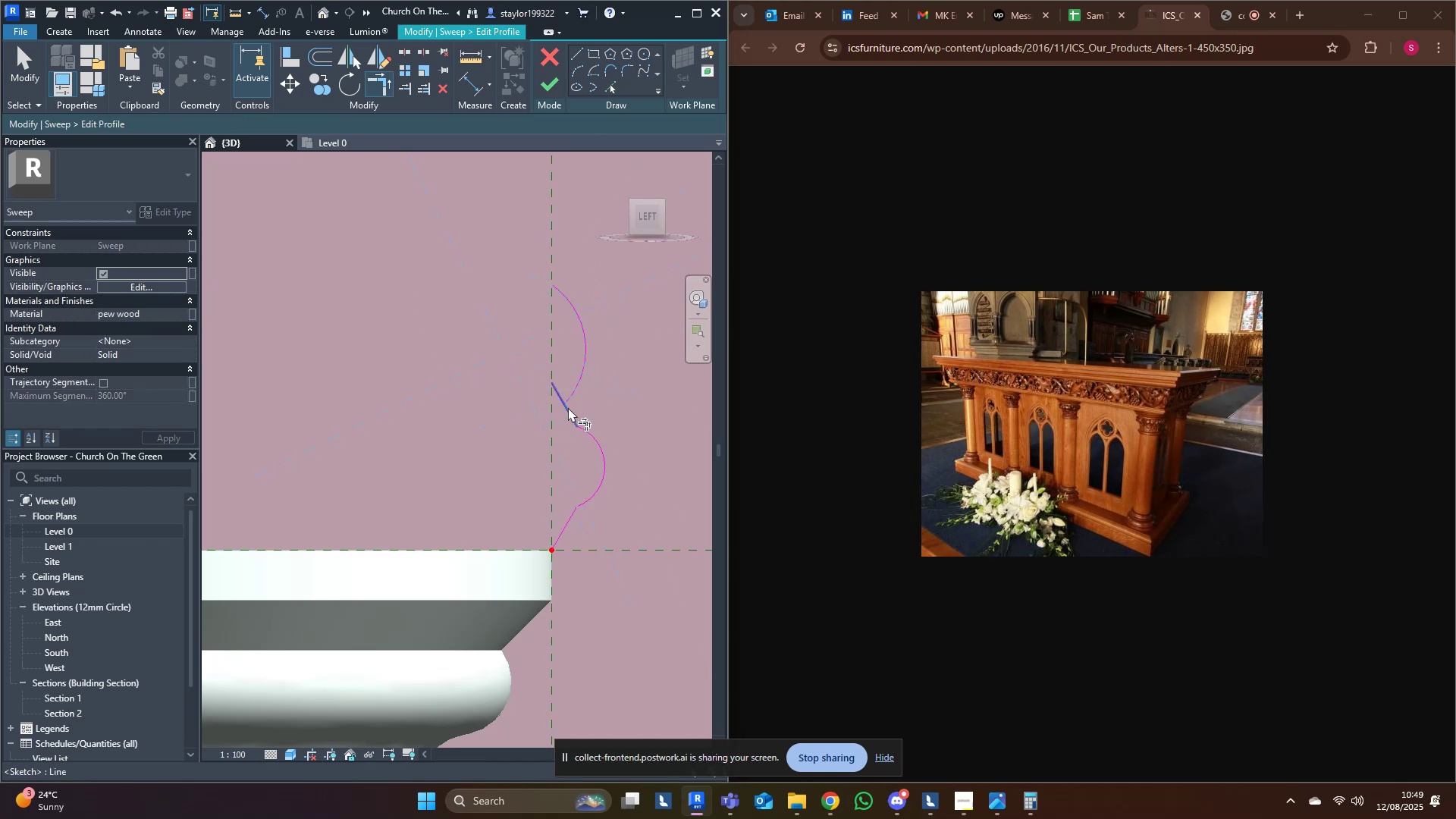 
double_click([568, 416])
 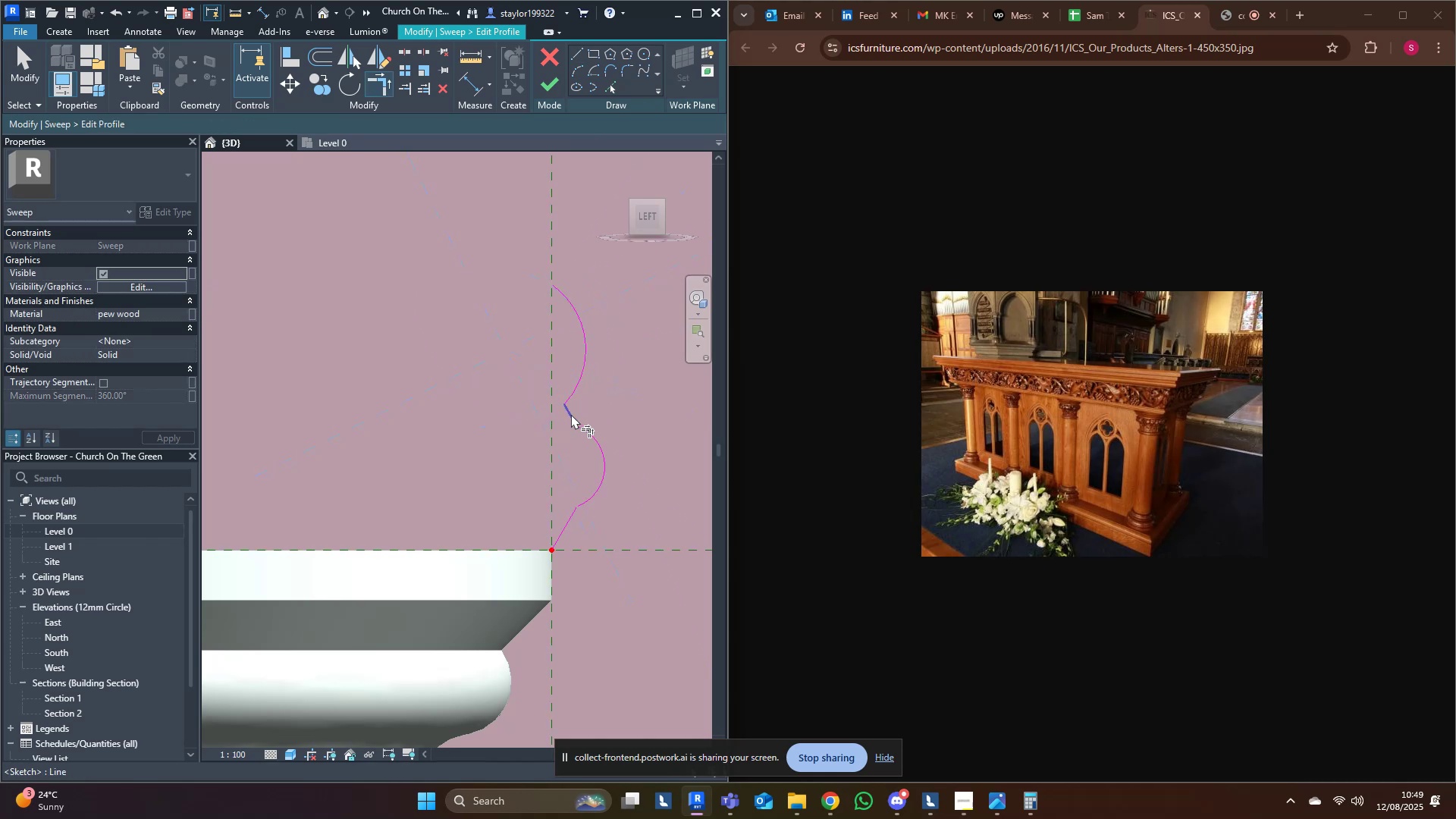 
scroll: coordinate [591, 397], scroll_direction: down, amount: 8.0
 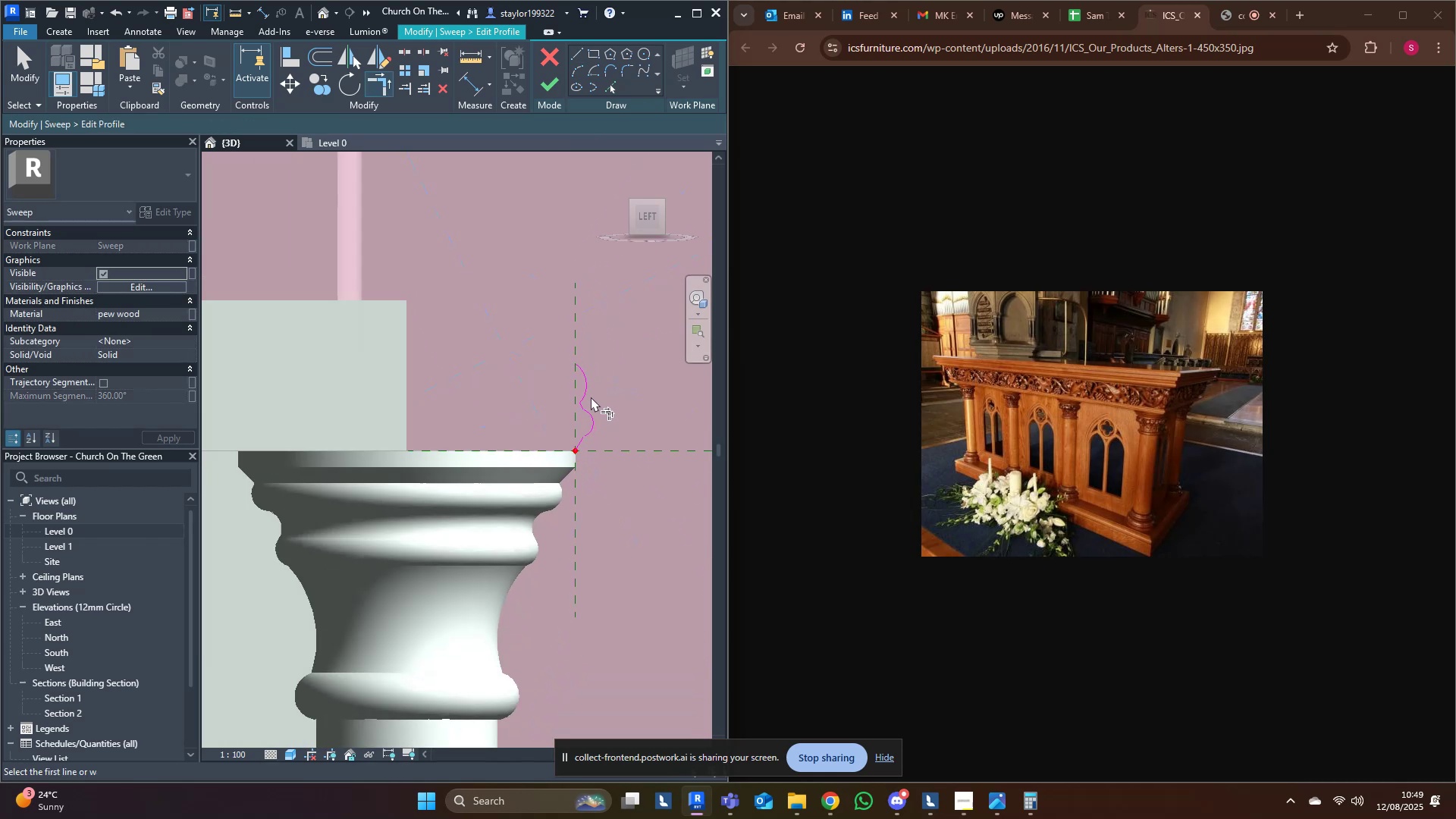 
type(md)
 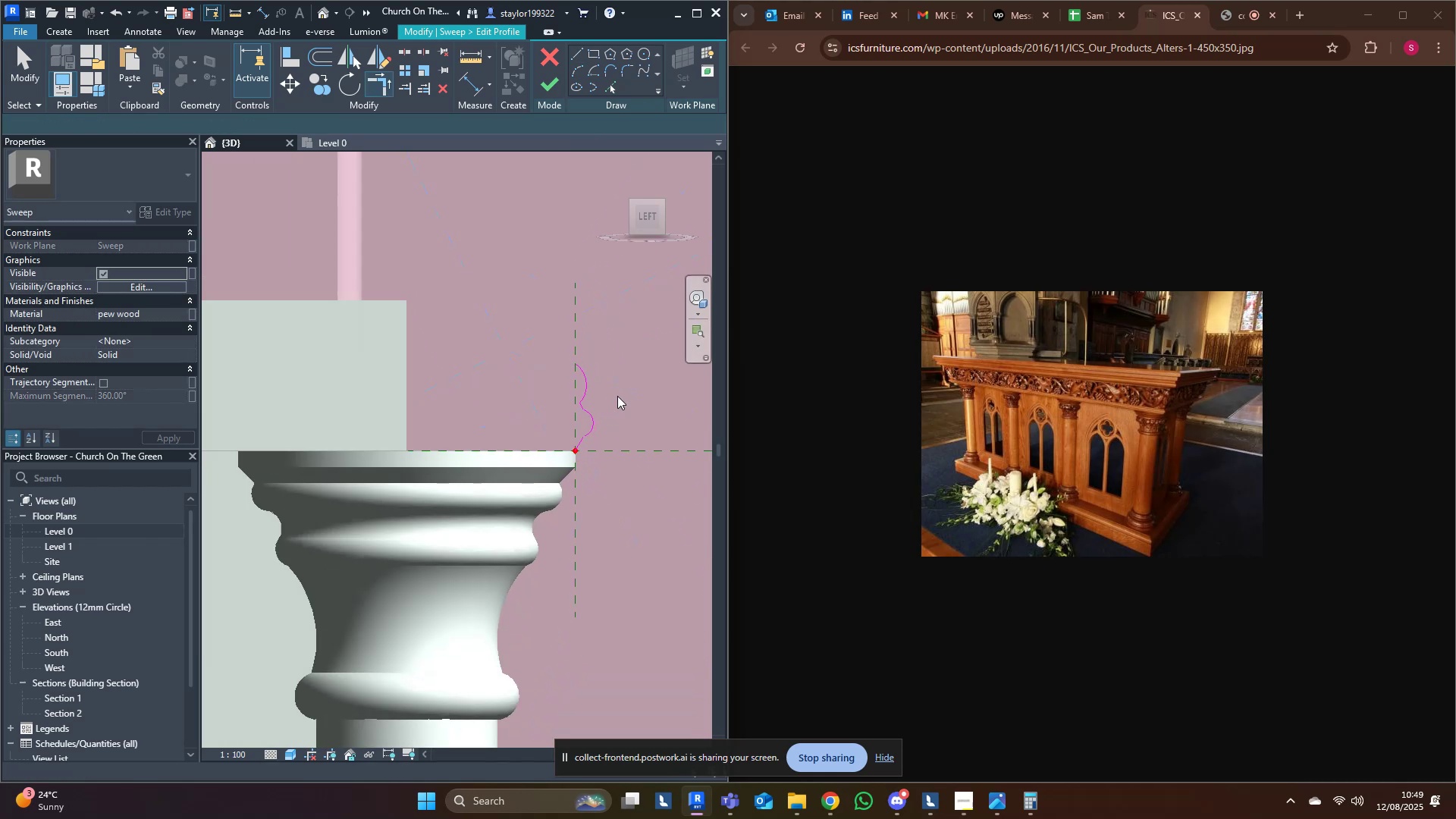 
left_click([617, 396])
 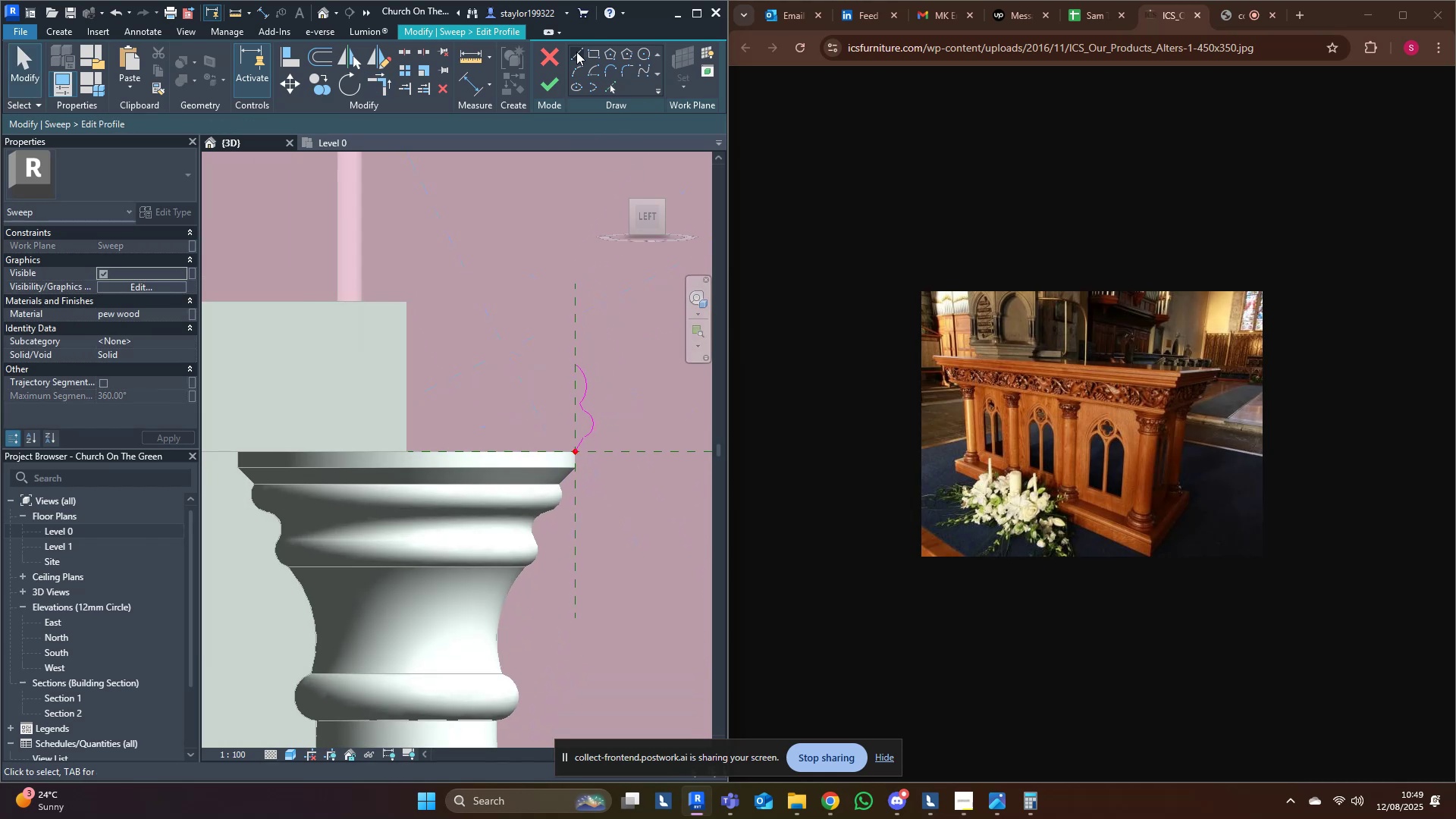 
left_click([579, 54])
 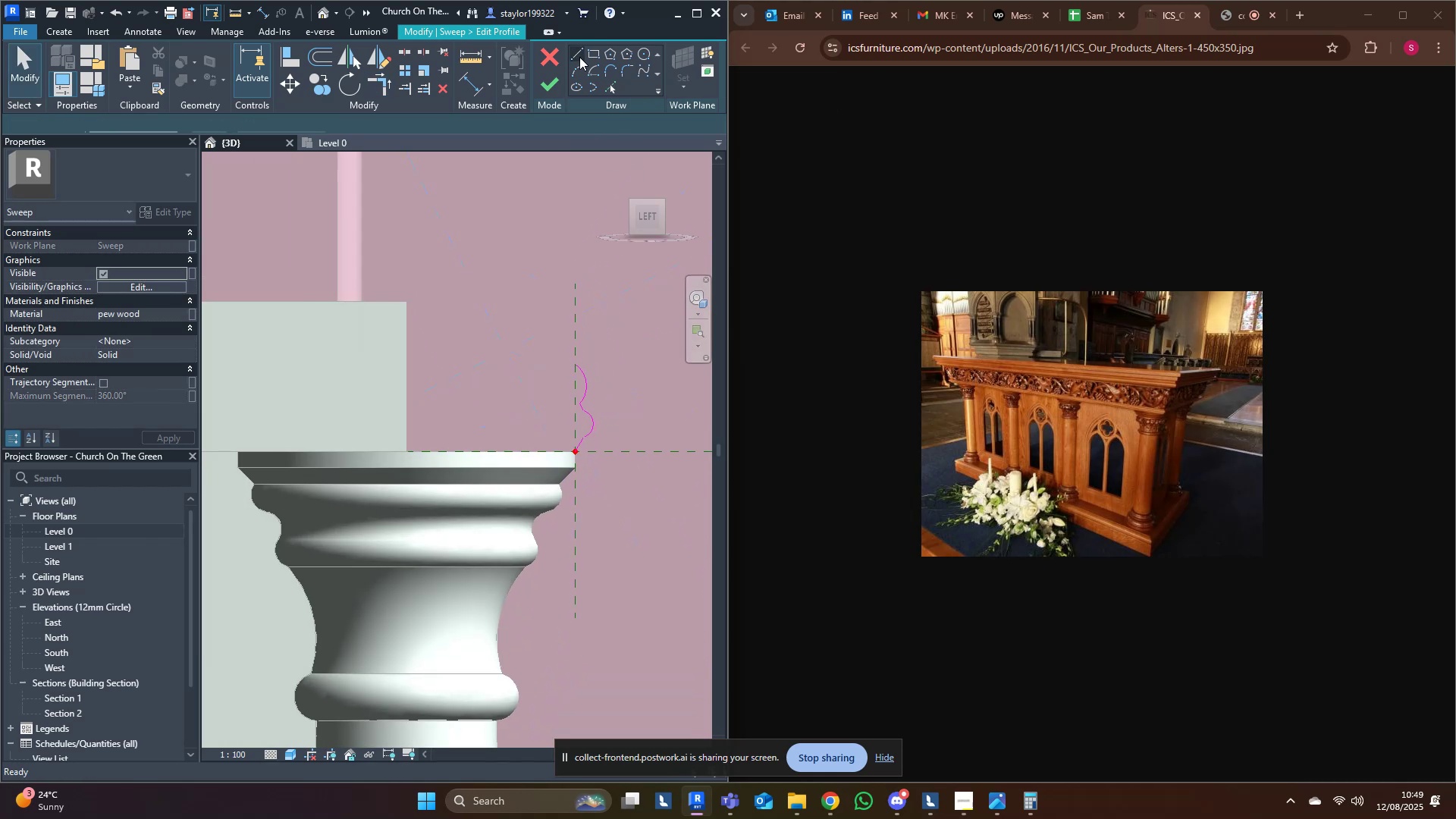 
scroll: coordinate [562, 456], scroll_direction: up, amount: 3.0
 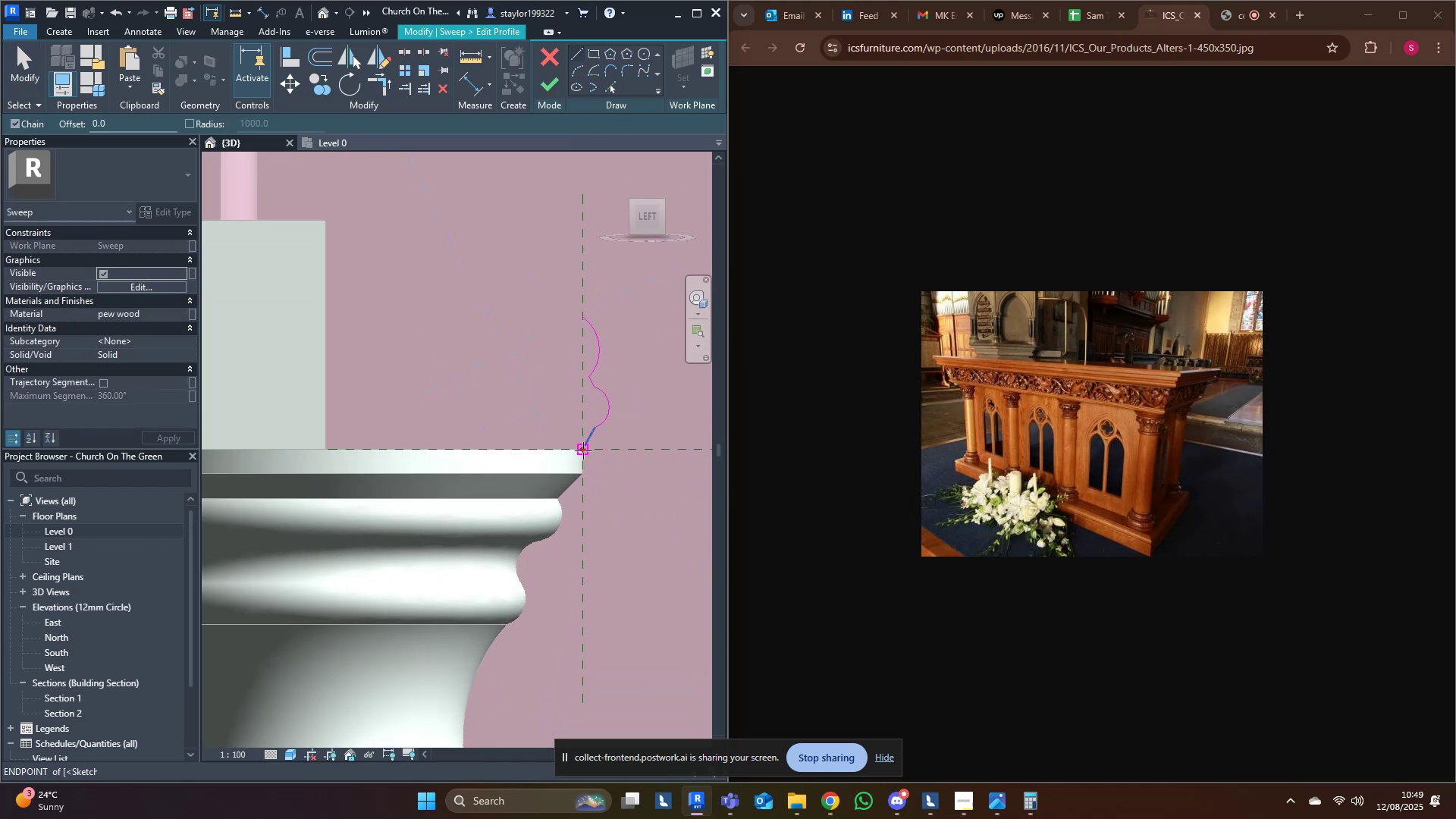 
left_click([583, 450])
 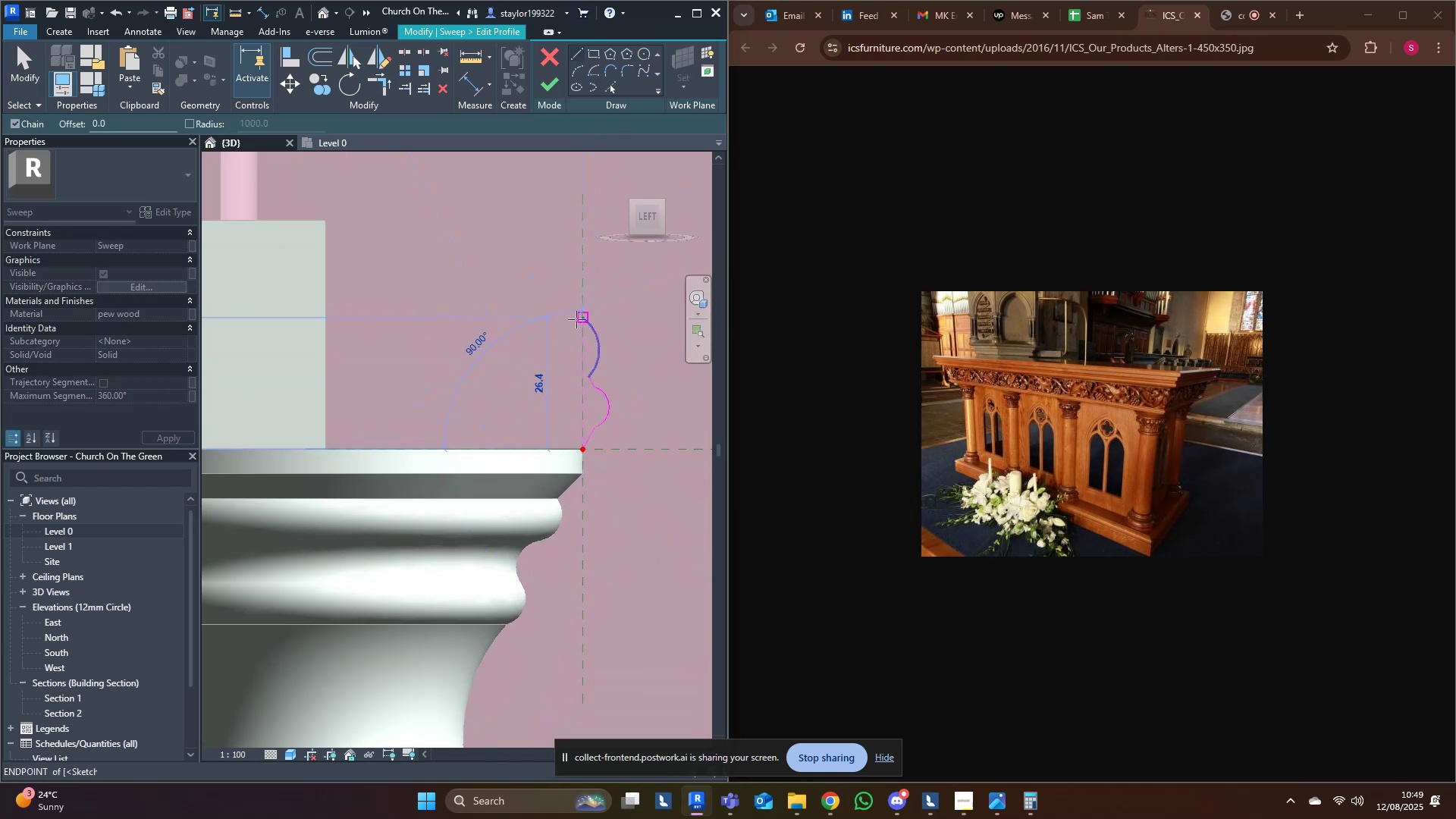 
left_click([577, 319])
 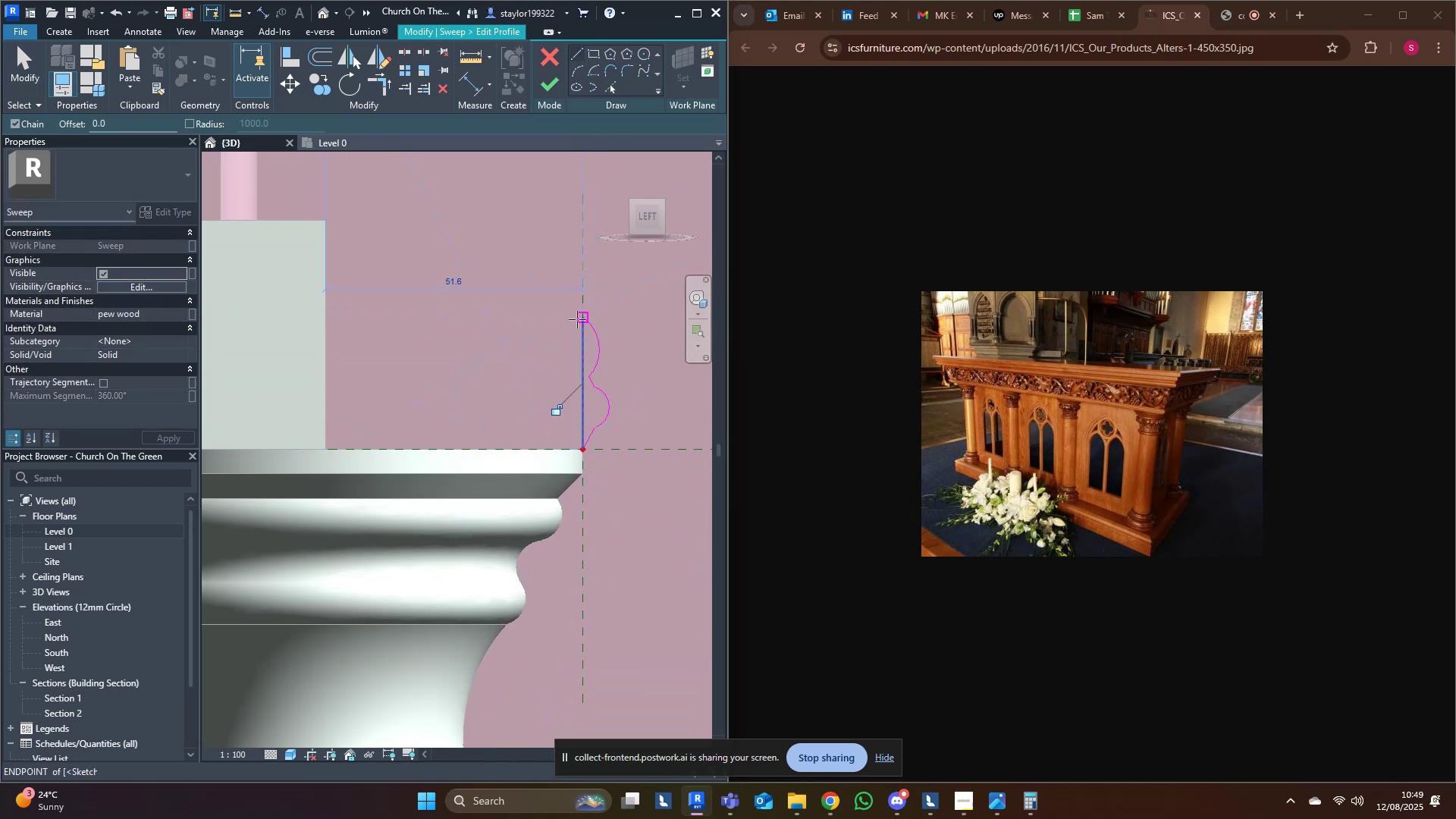 
key(Escape)
 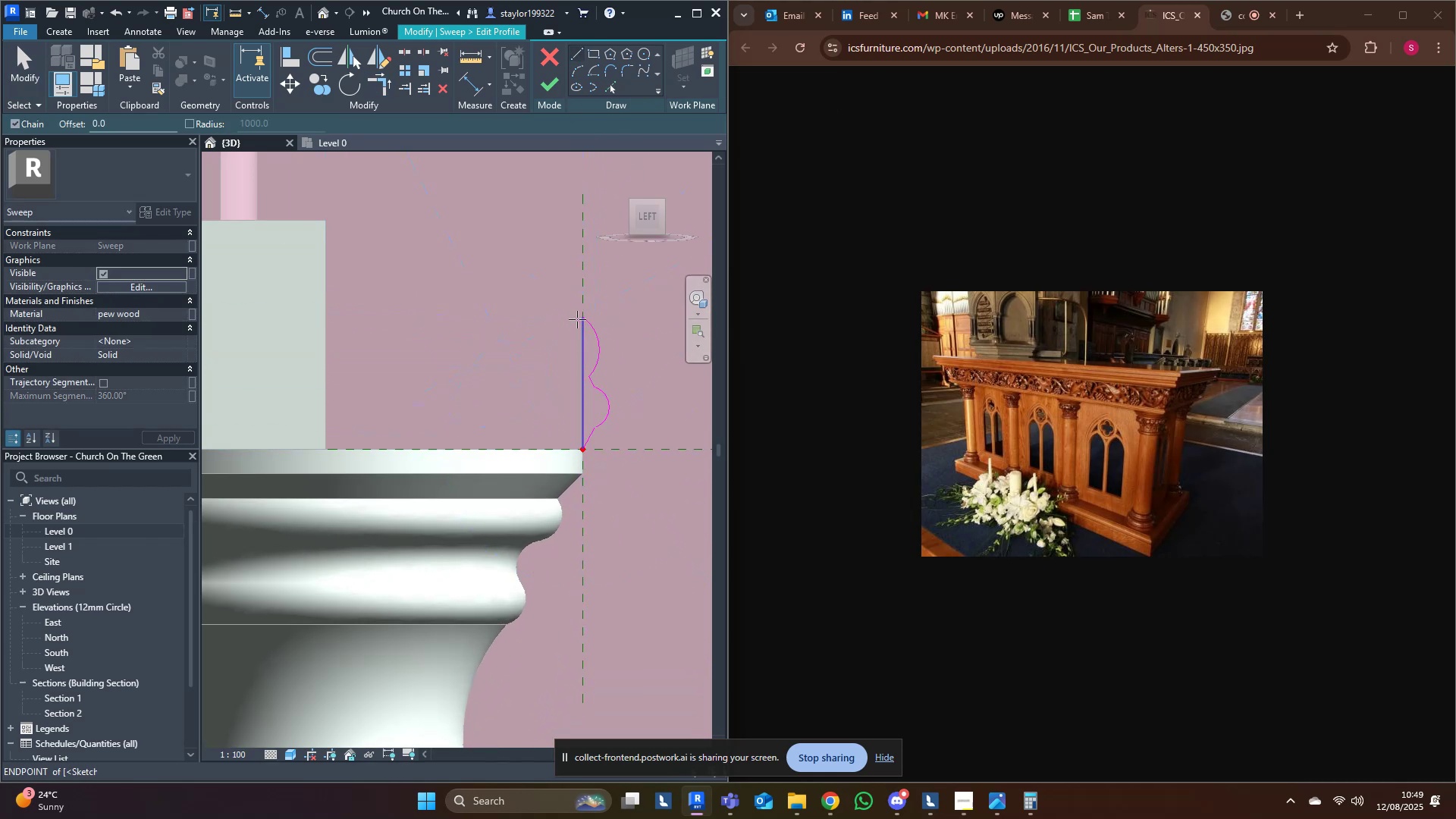 
key(Escape)
 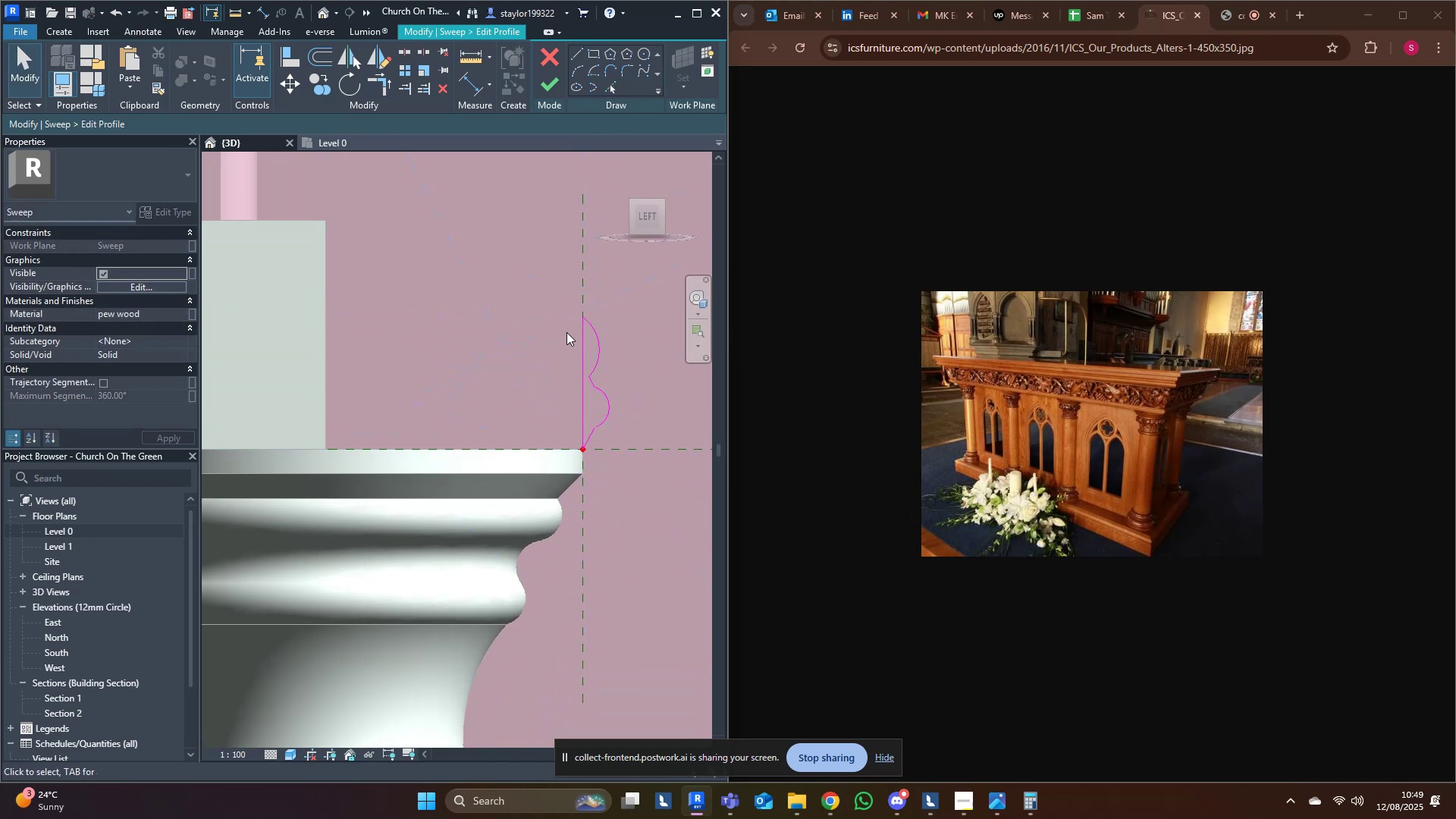 
middle_click([566, 332])
 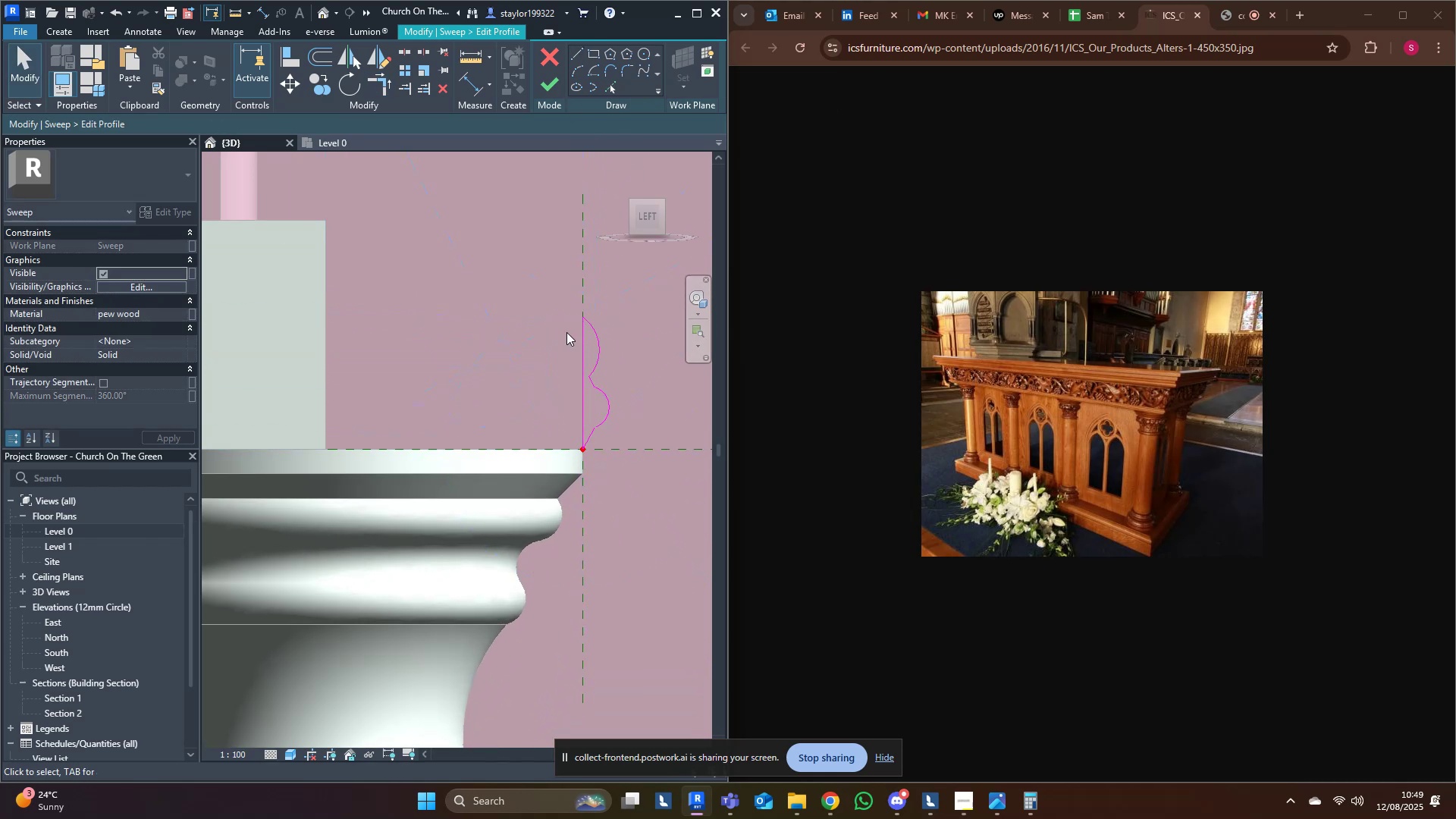 
type(md)
 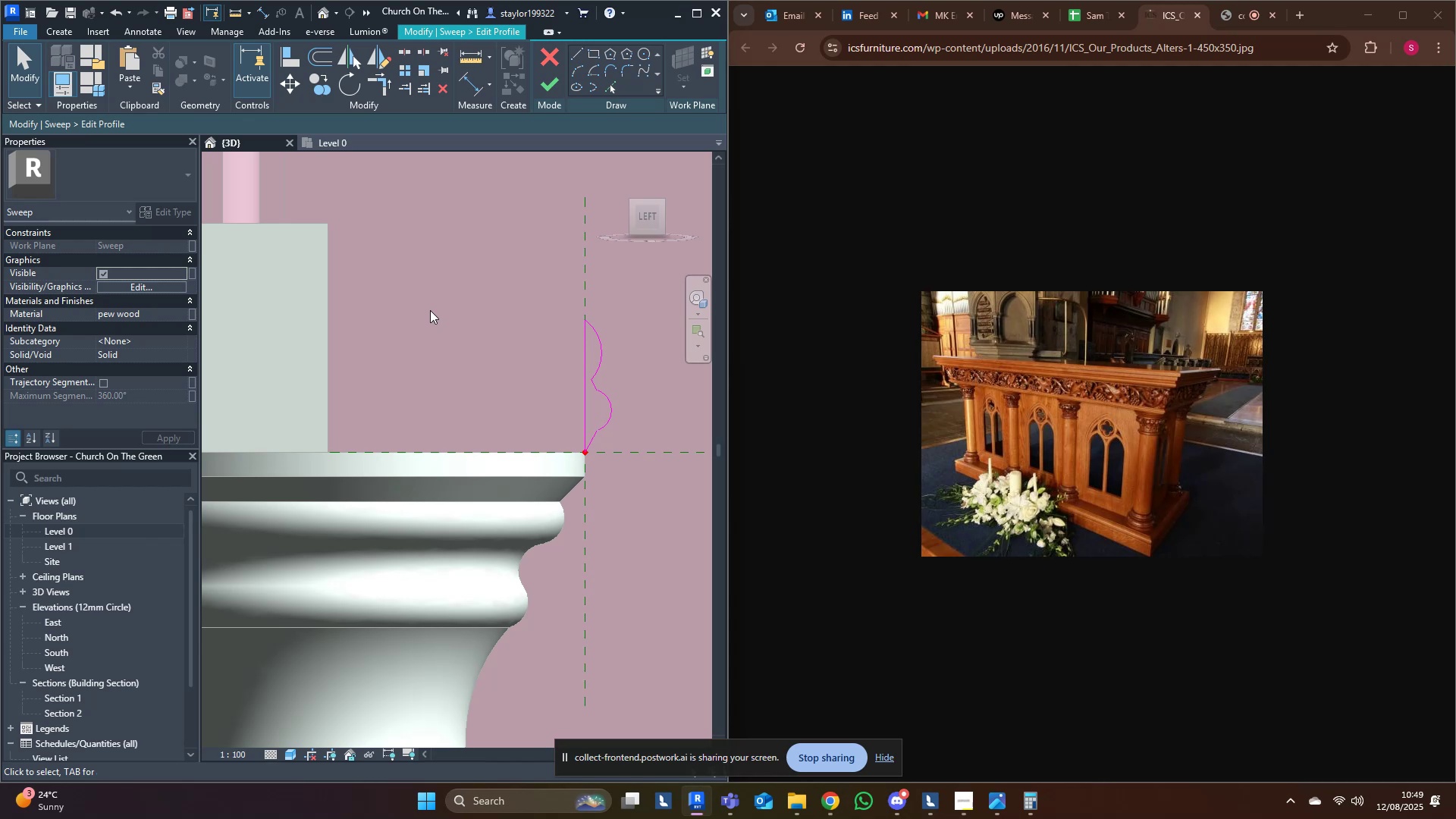 
wait(7.16)
 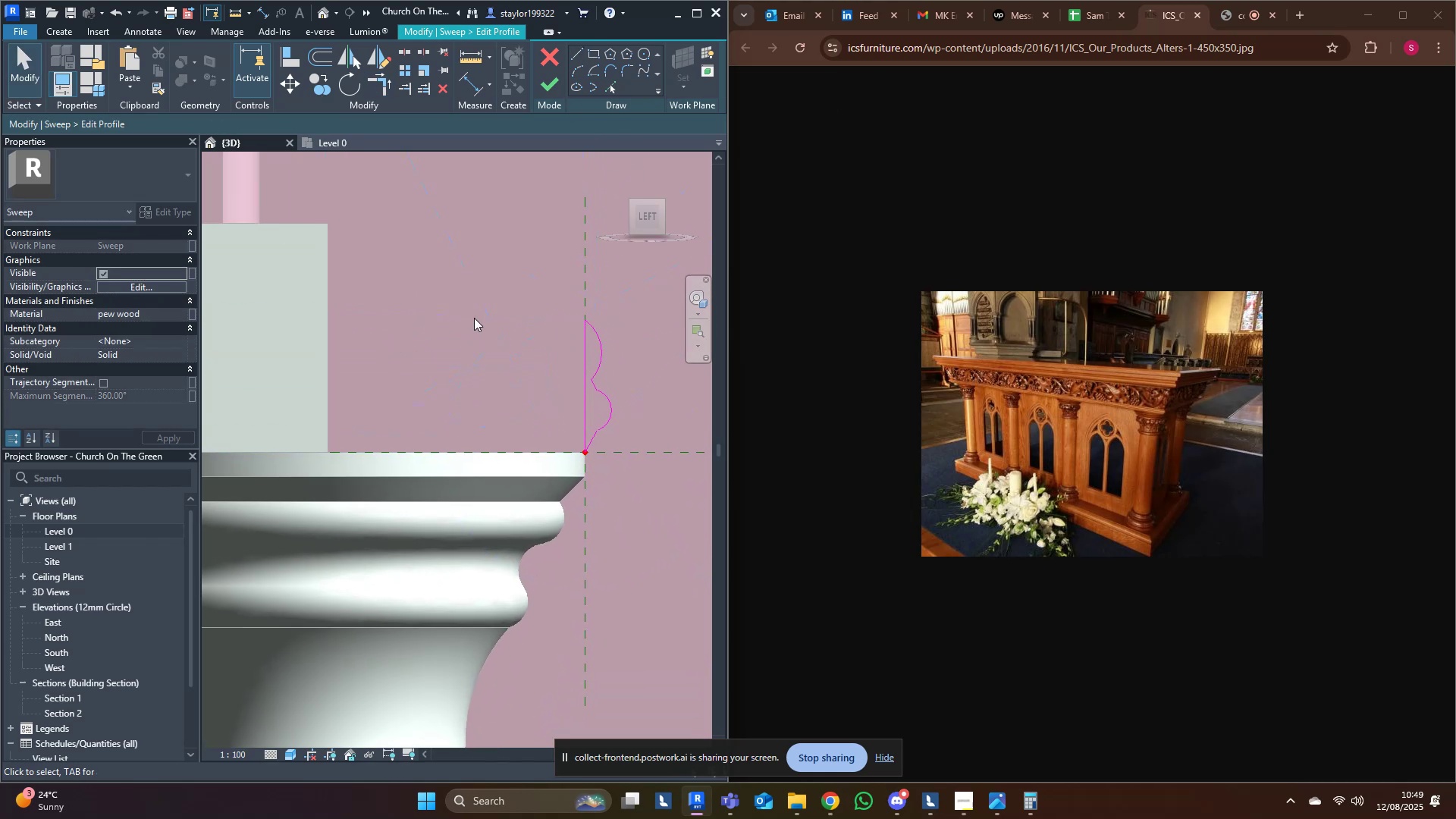 
left_click([552, 83])
 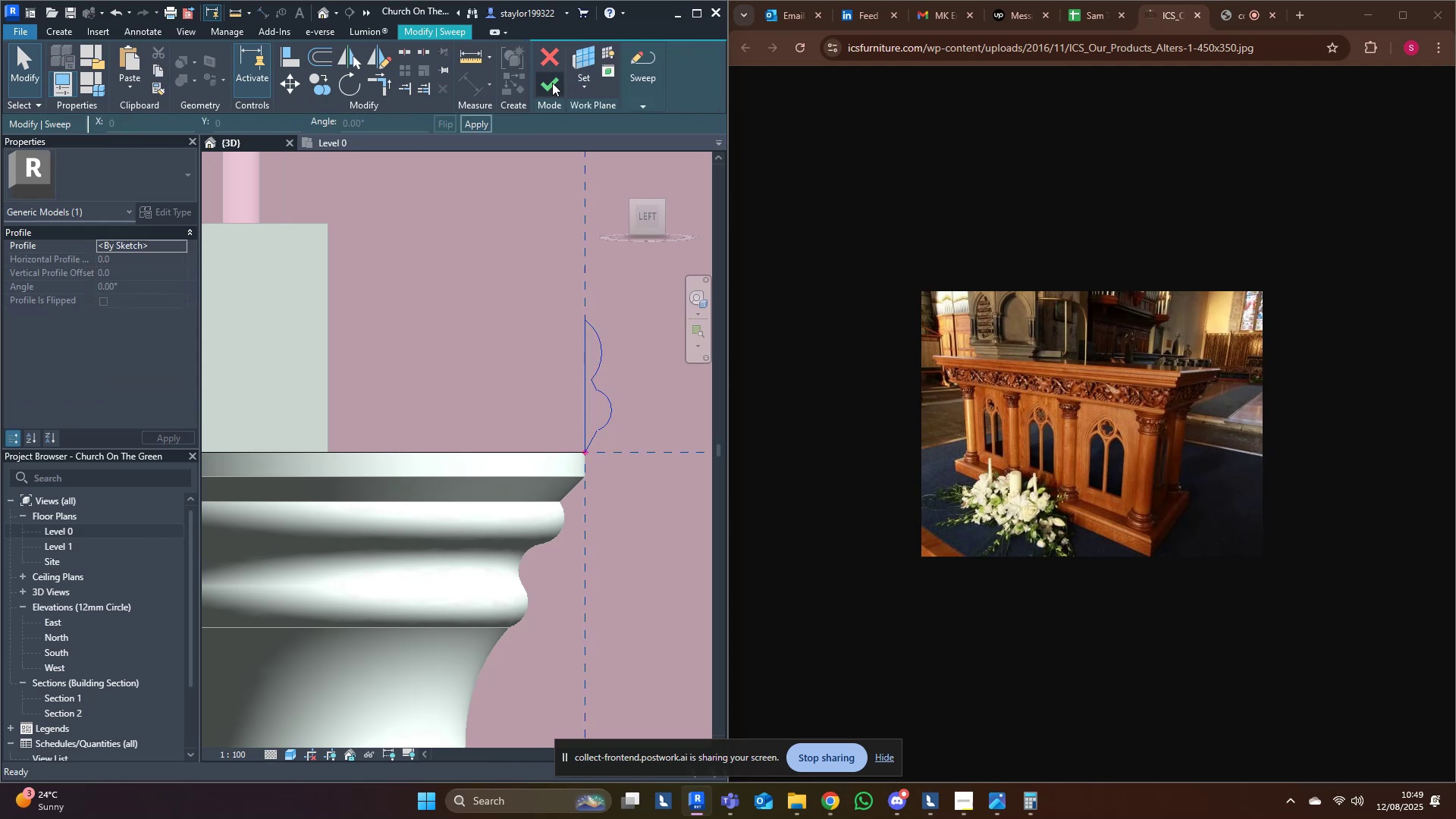 
left_click([552, 83])
 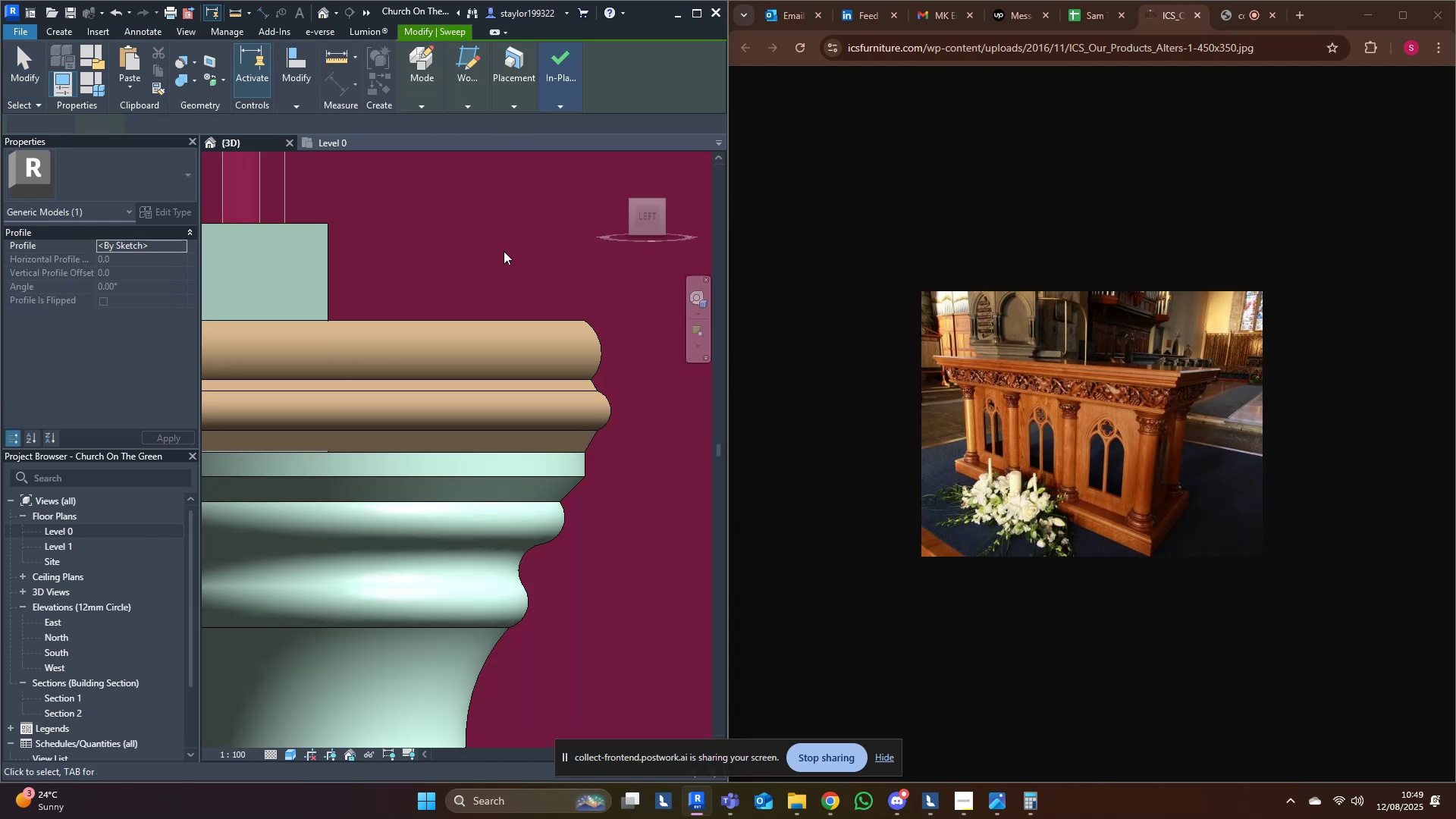 
scroll: coordinate [524, 503], scroll_direction: down, amount: 14.0
 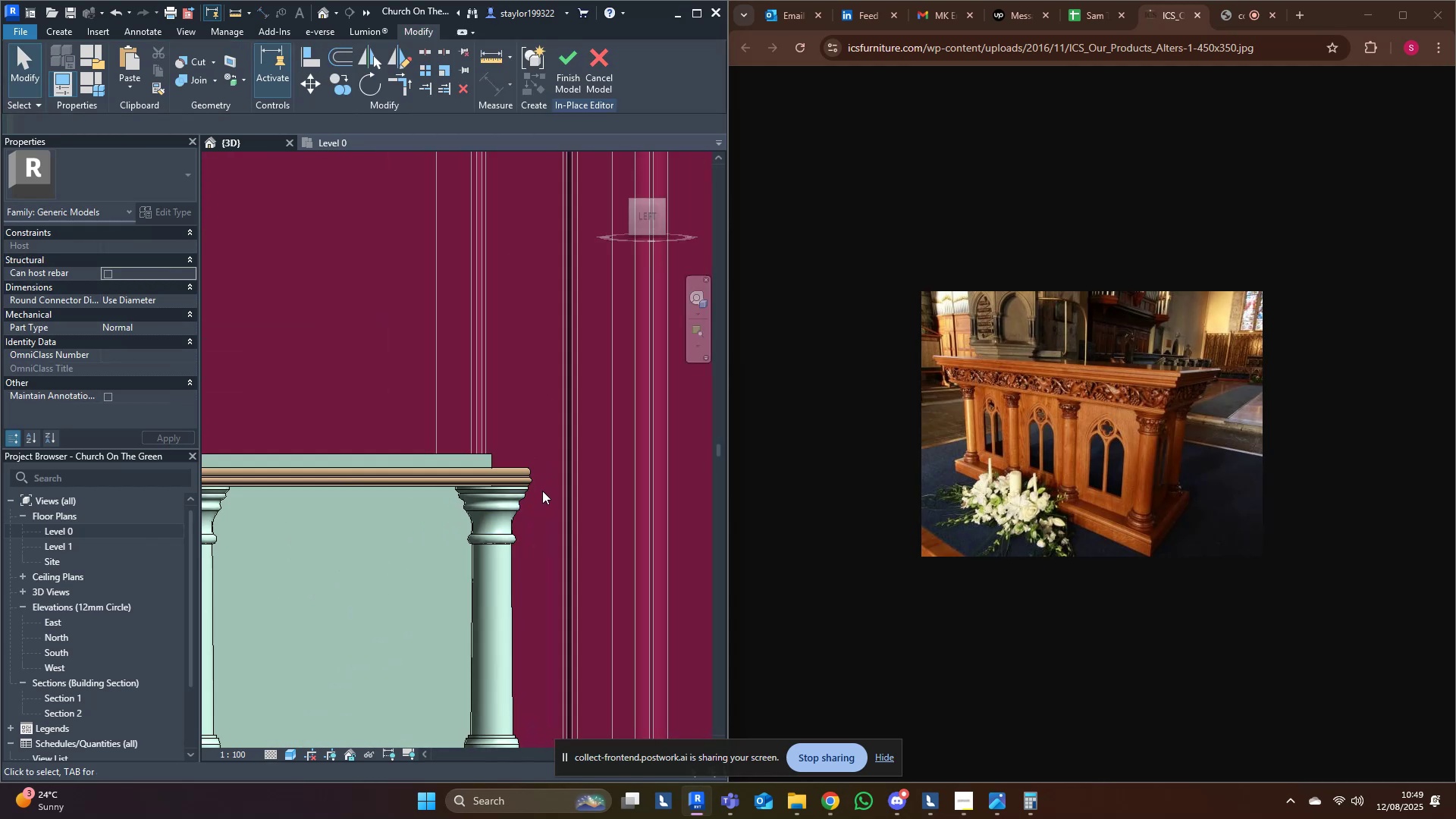 
key(Escape)
 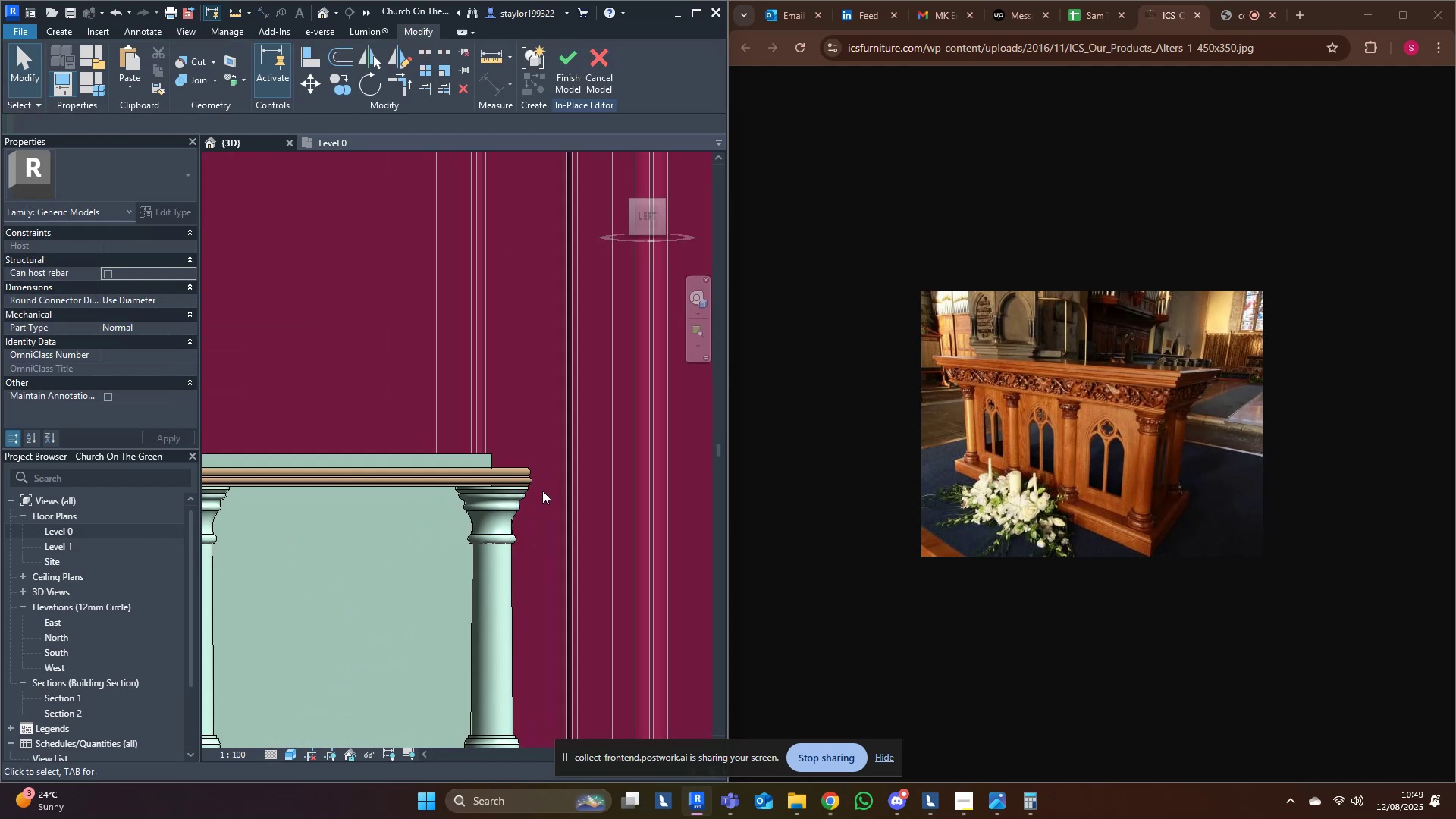 
scroll: coordinate [541, 485], scroll_direction: up, amount: 7.0
 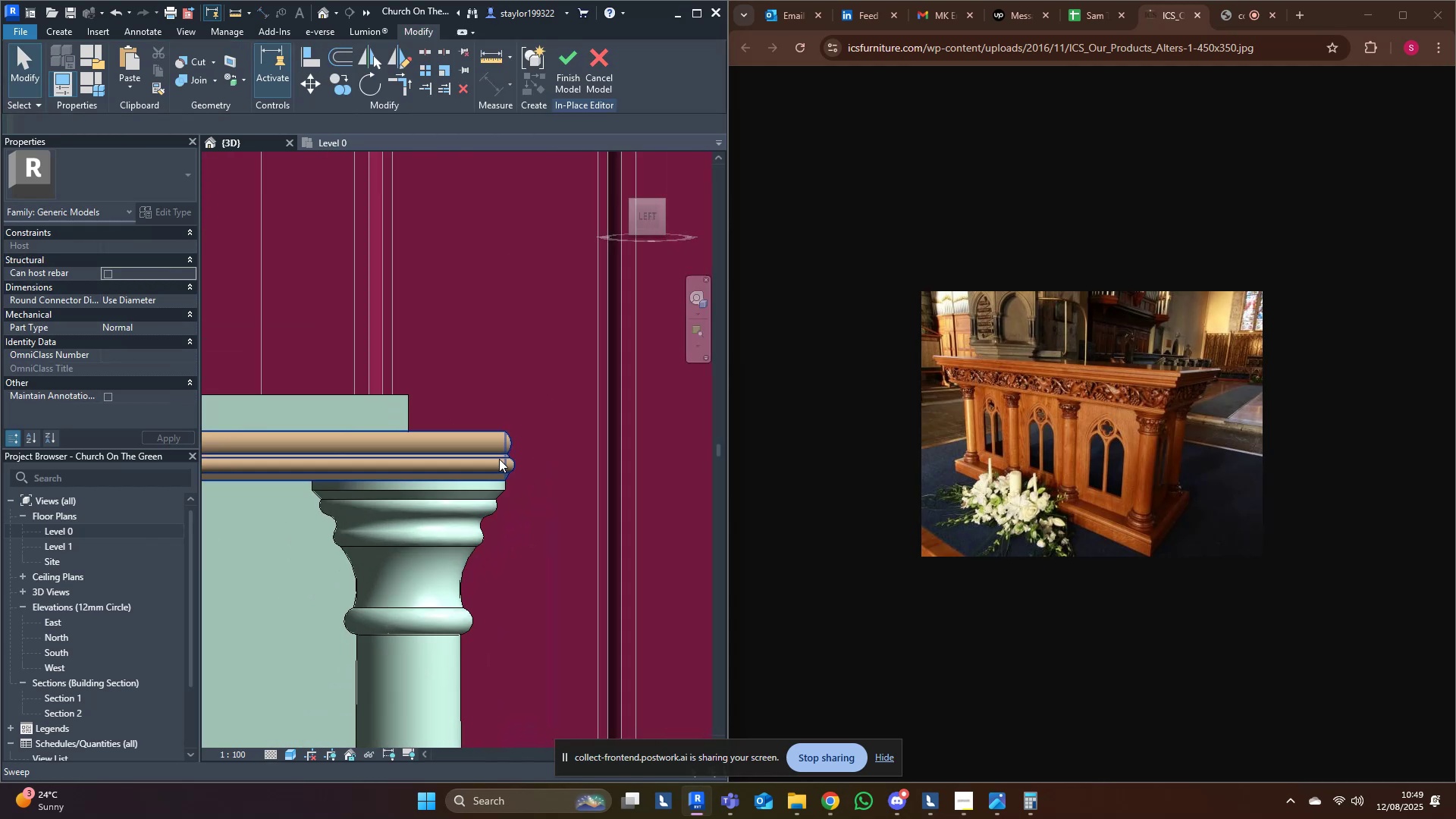 
double_click([498, 459])
 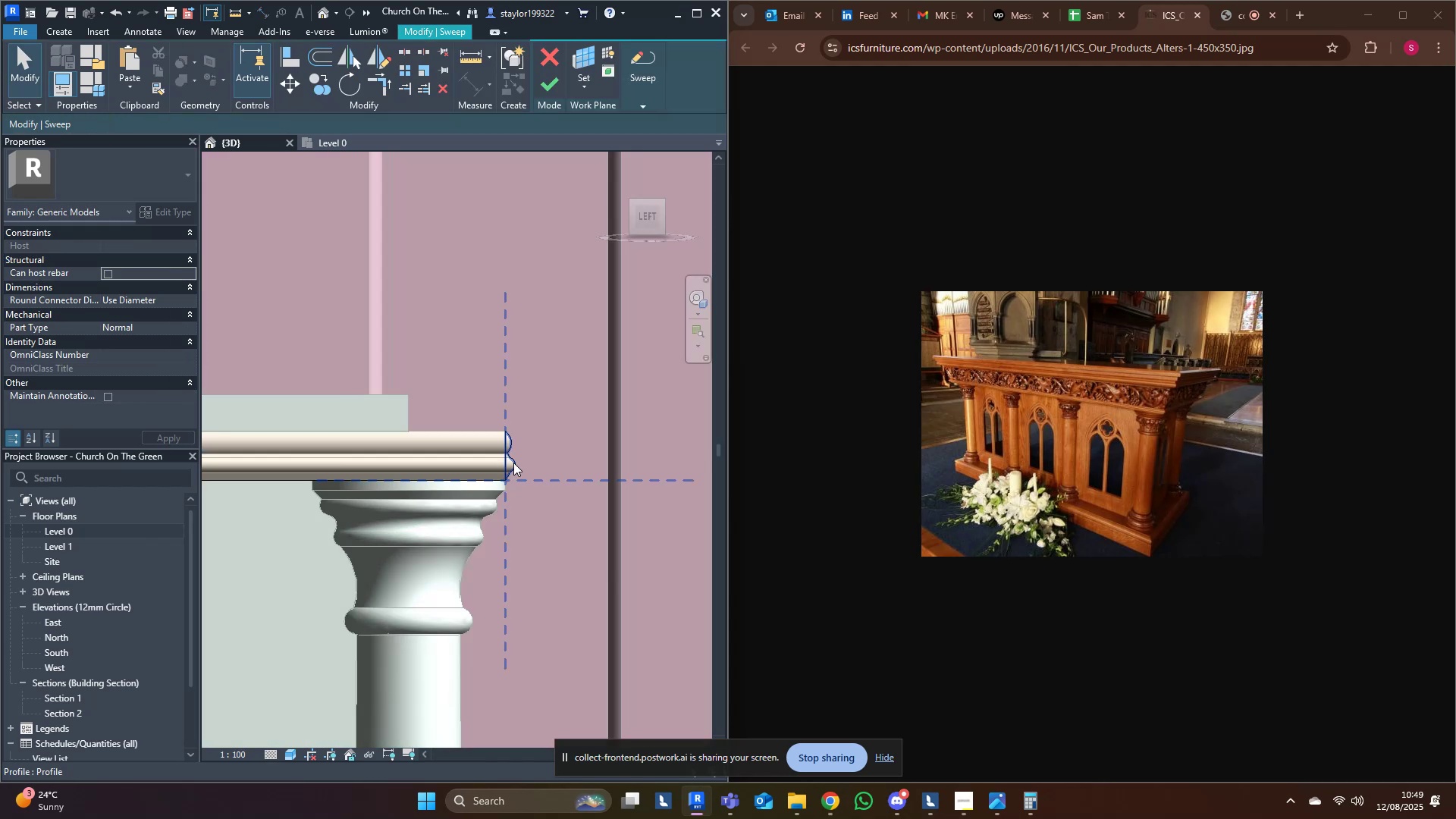 
left_click([514, 463])
 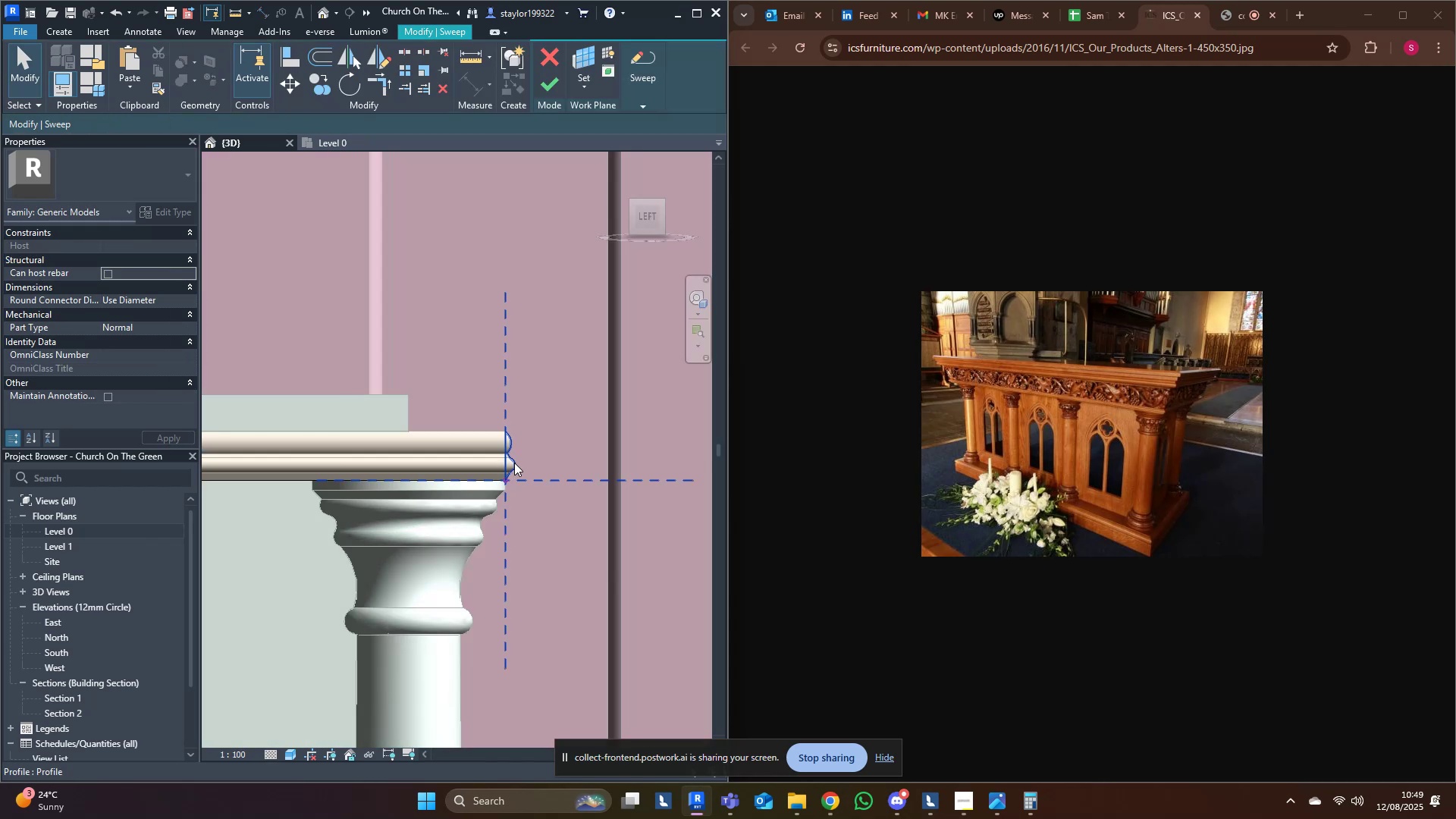 
scroll: coordinate [514, 465], scroll_direction: up, amount: 5.0
 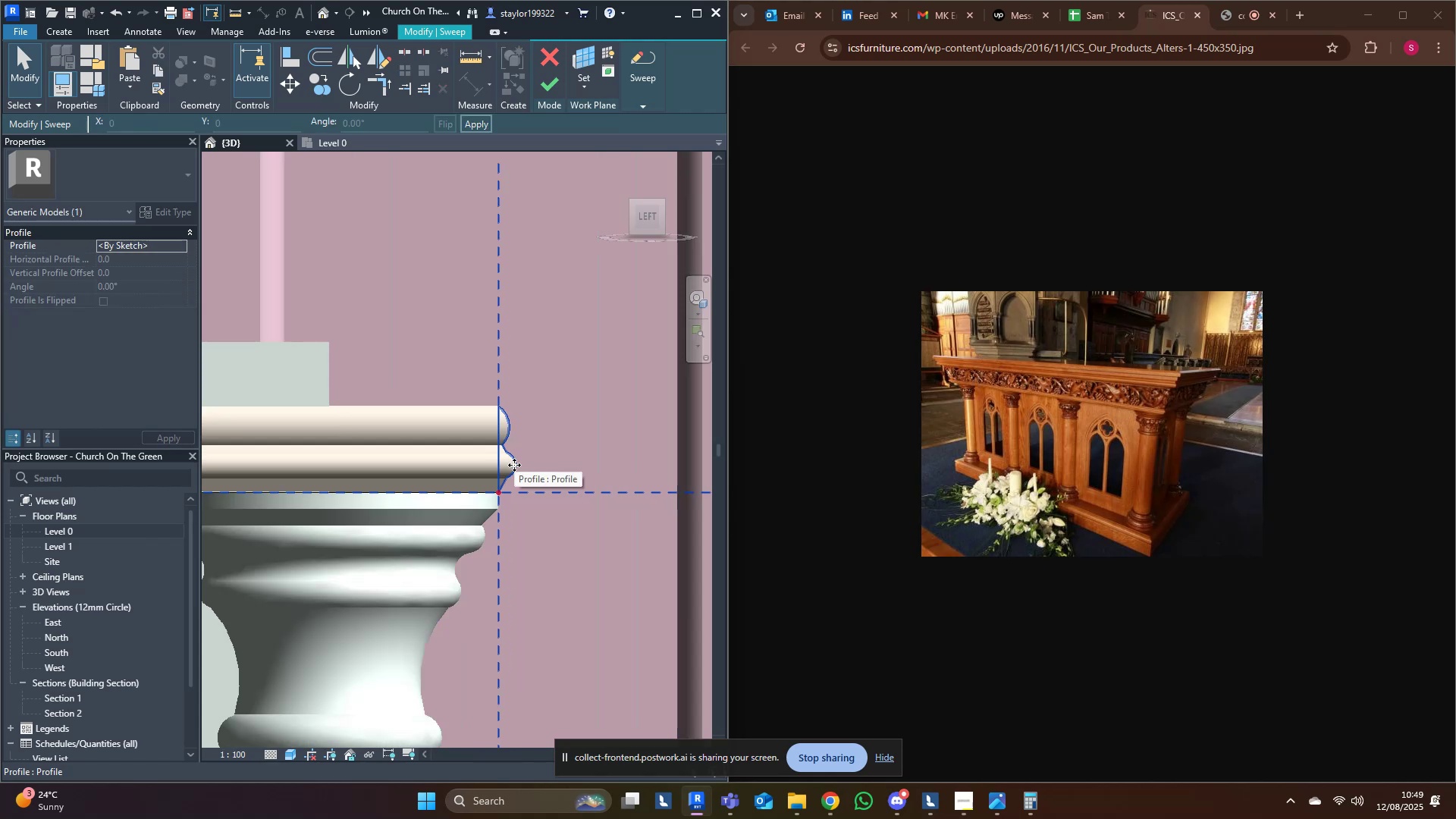 
key(Tab)
 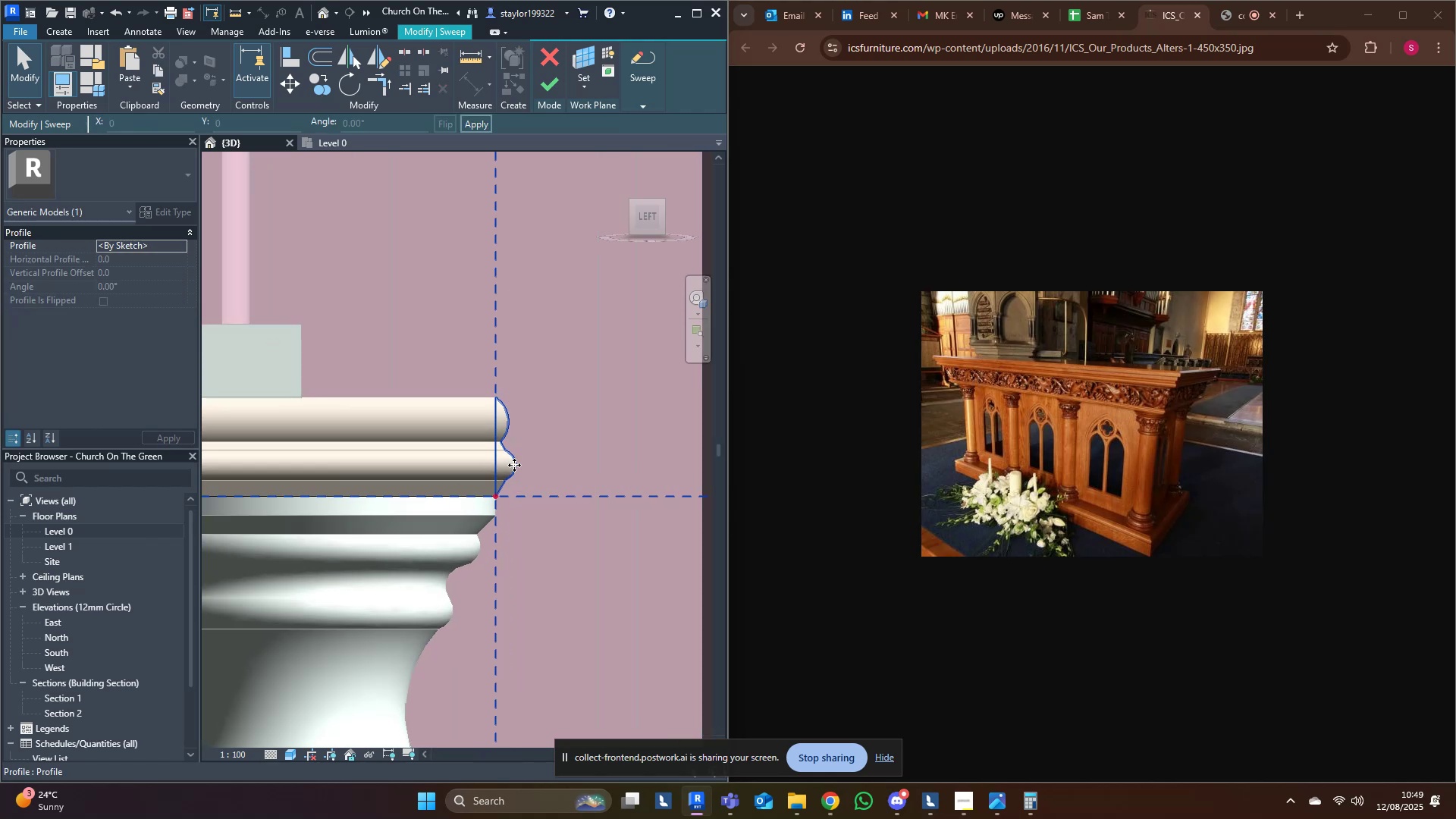 
double_click([514, 465])
 